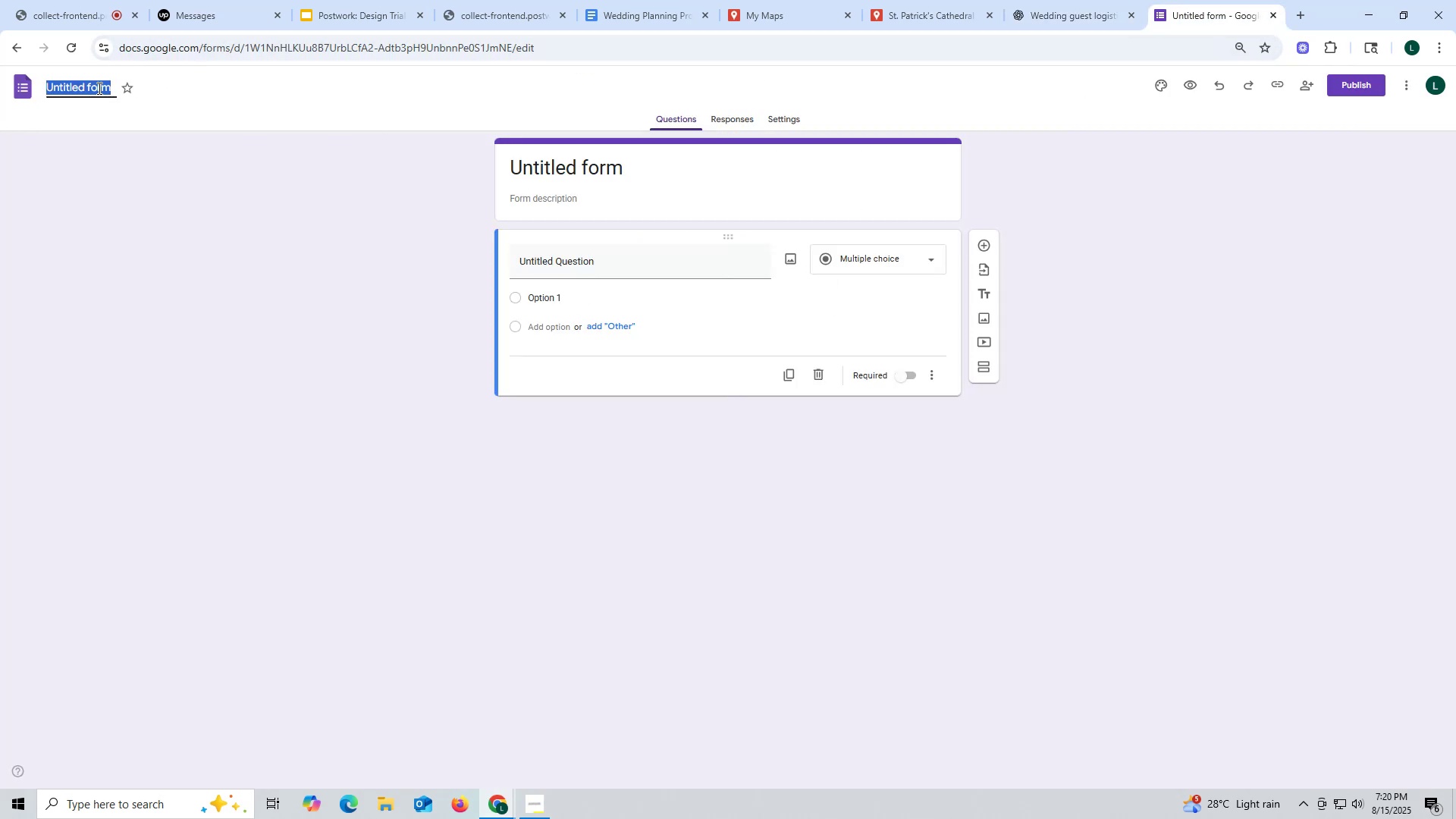 
key(Control+V)
 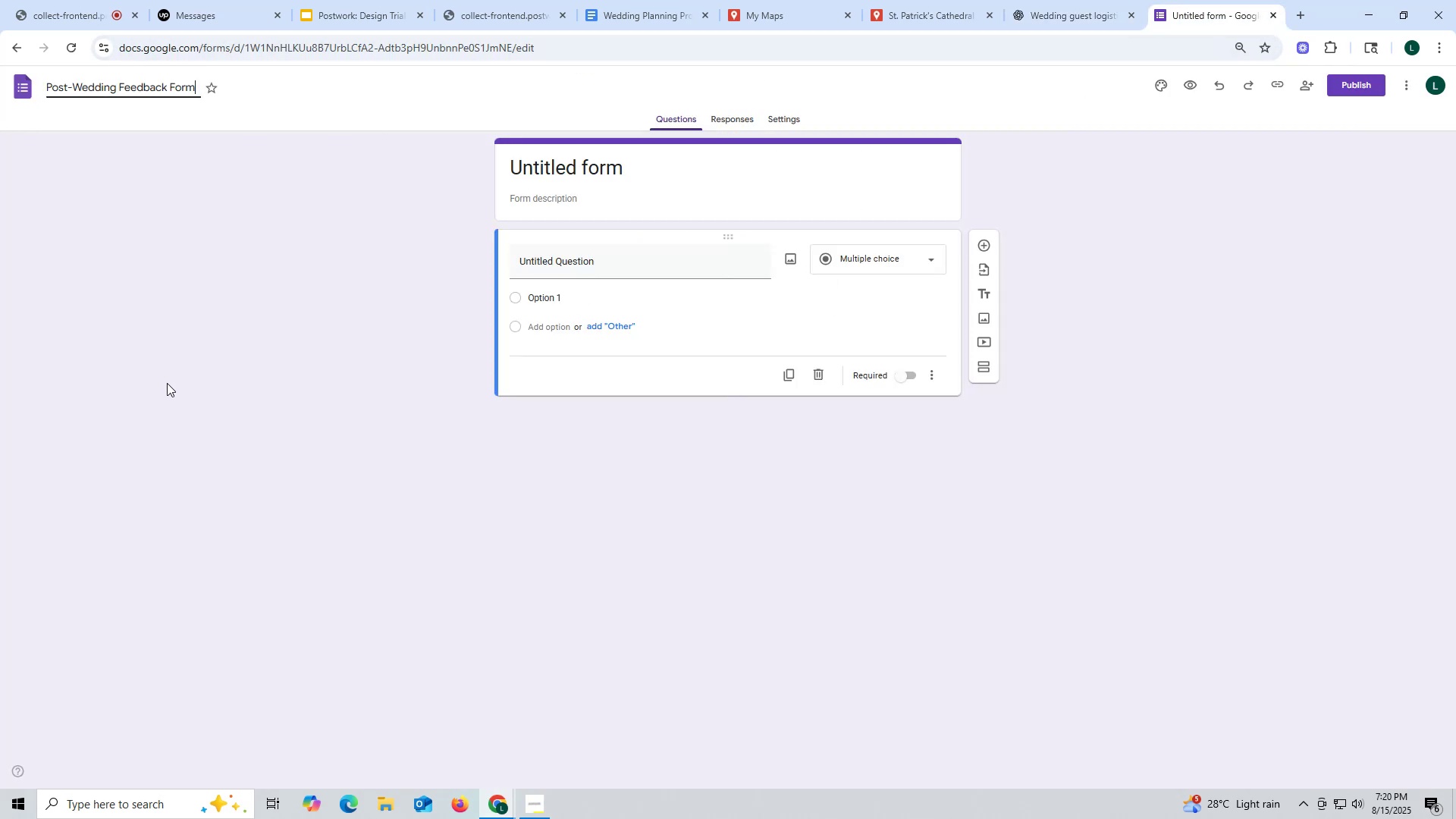 
left_click([167, 383])
 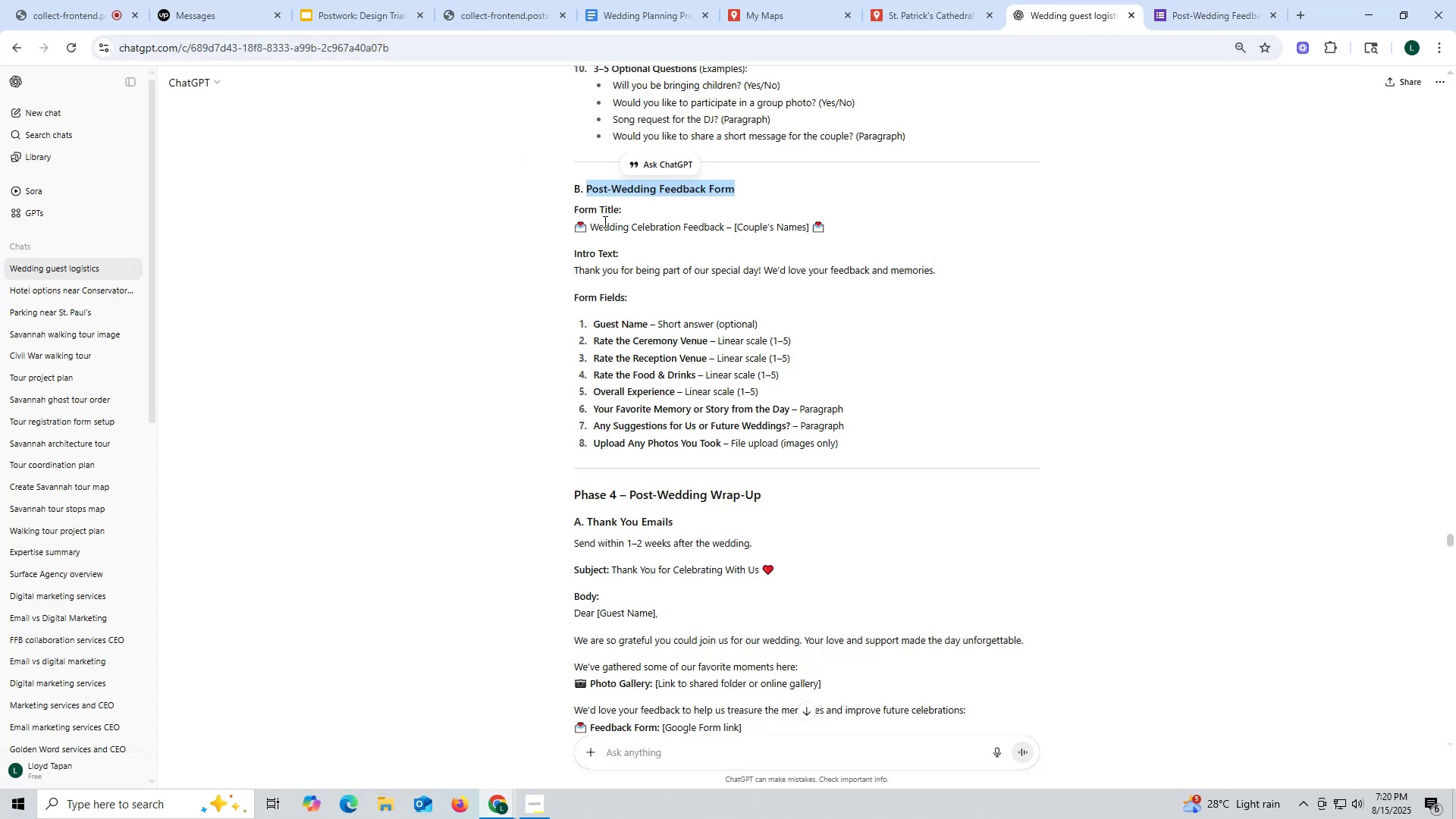 
left_click_drag(start_coordinate=[590, 224], to_coordinate=[808, 226])
 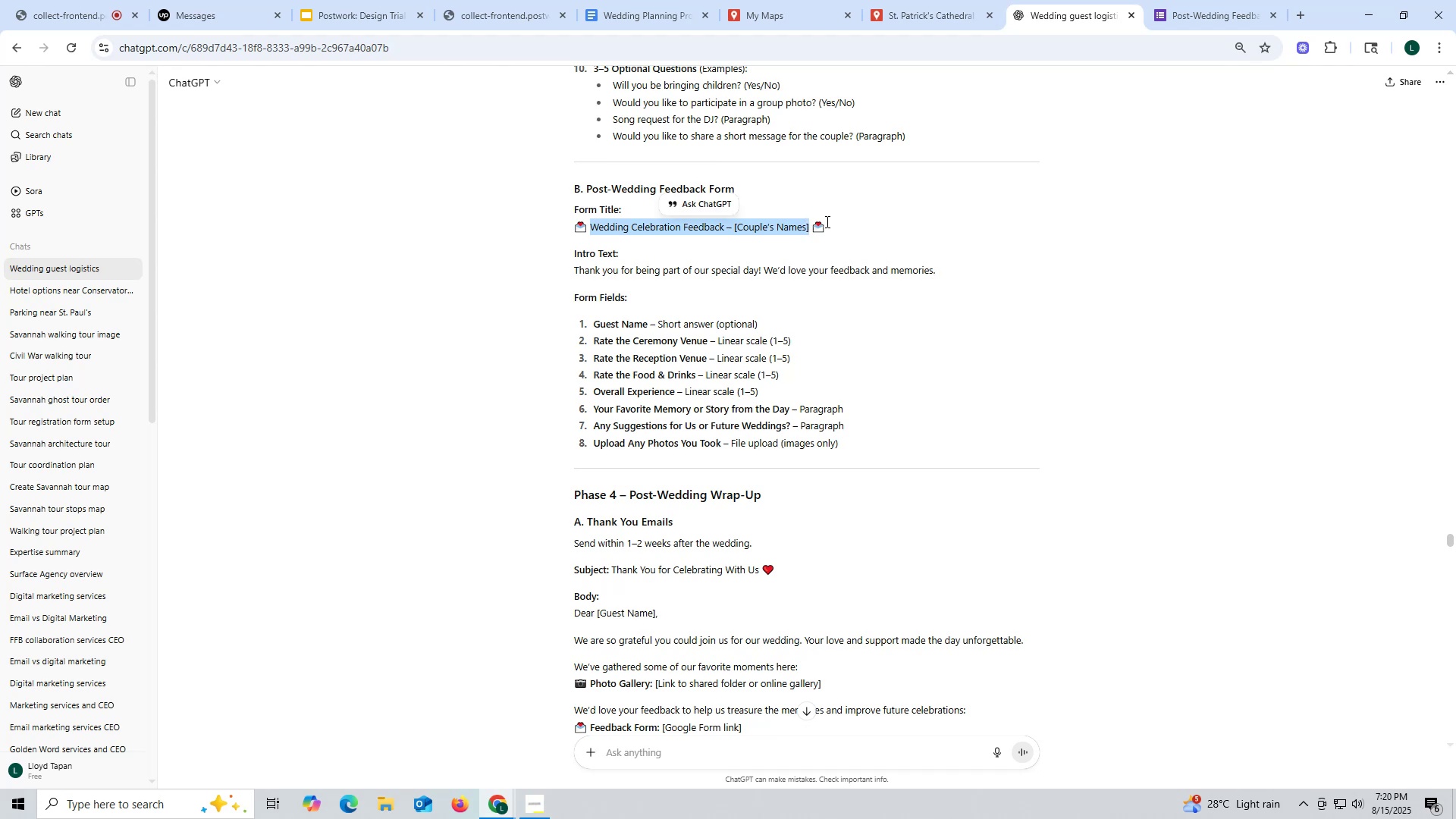 
hold_key(key=ControlLeft, duration=0.3)
 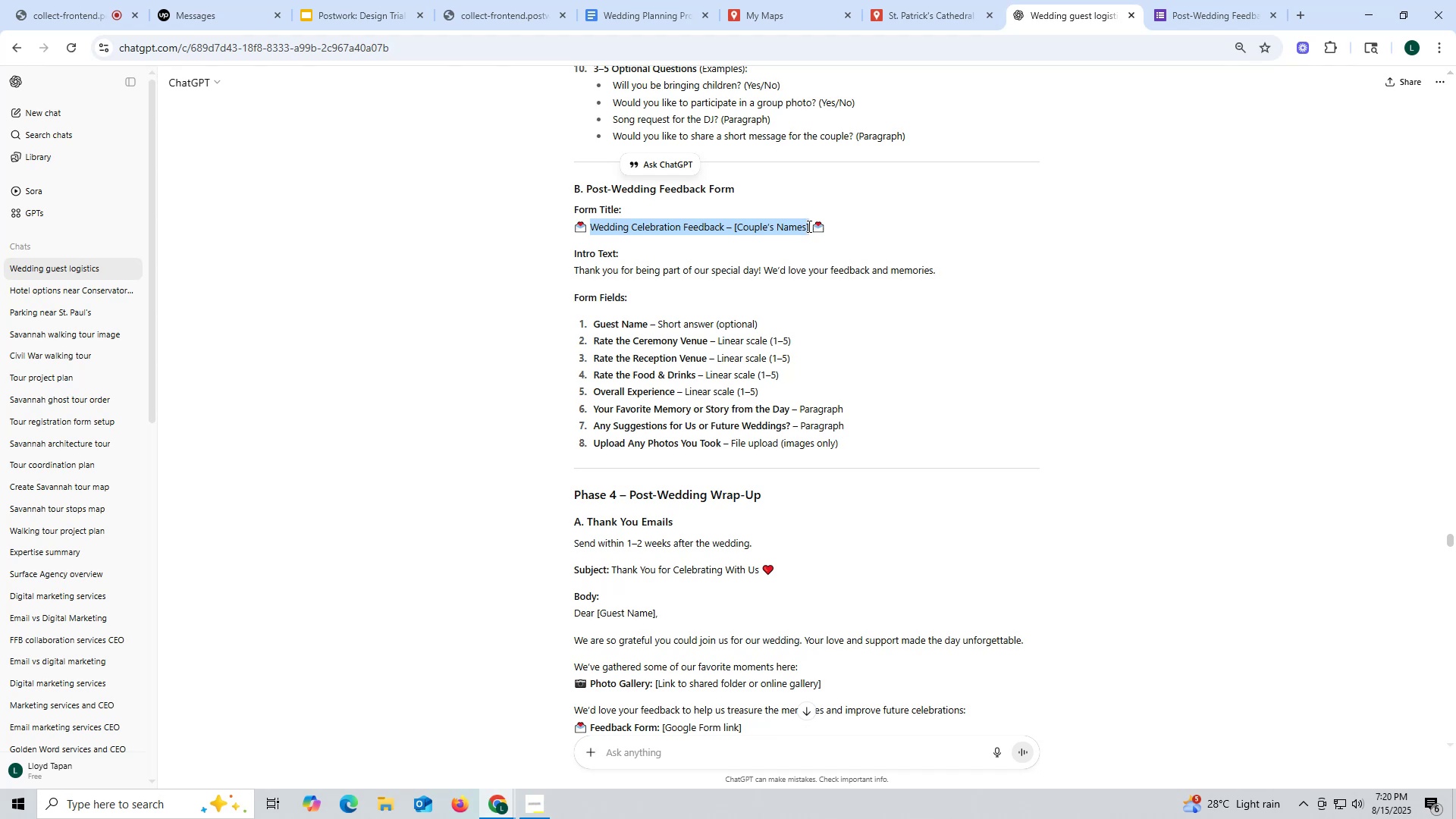 
key(Control+ControlLeft)
 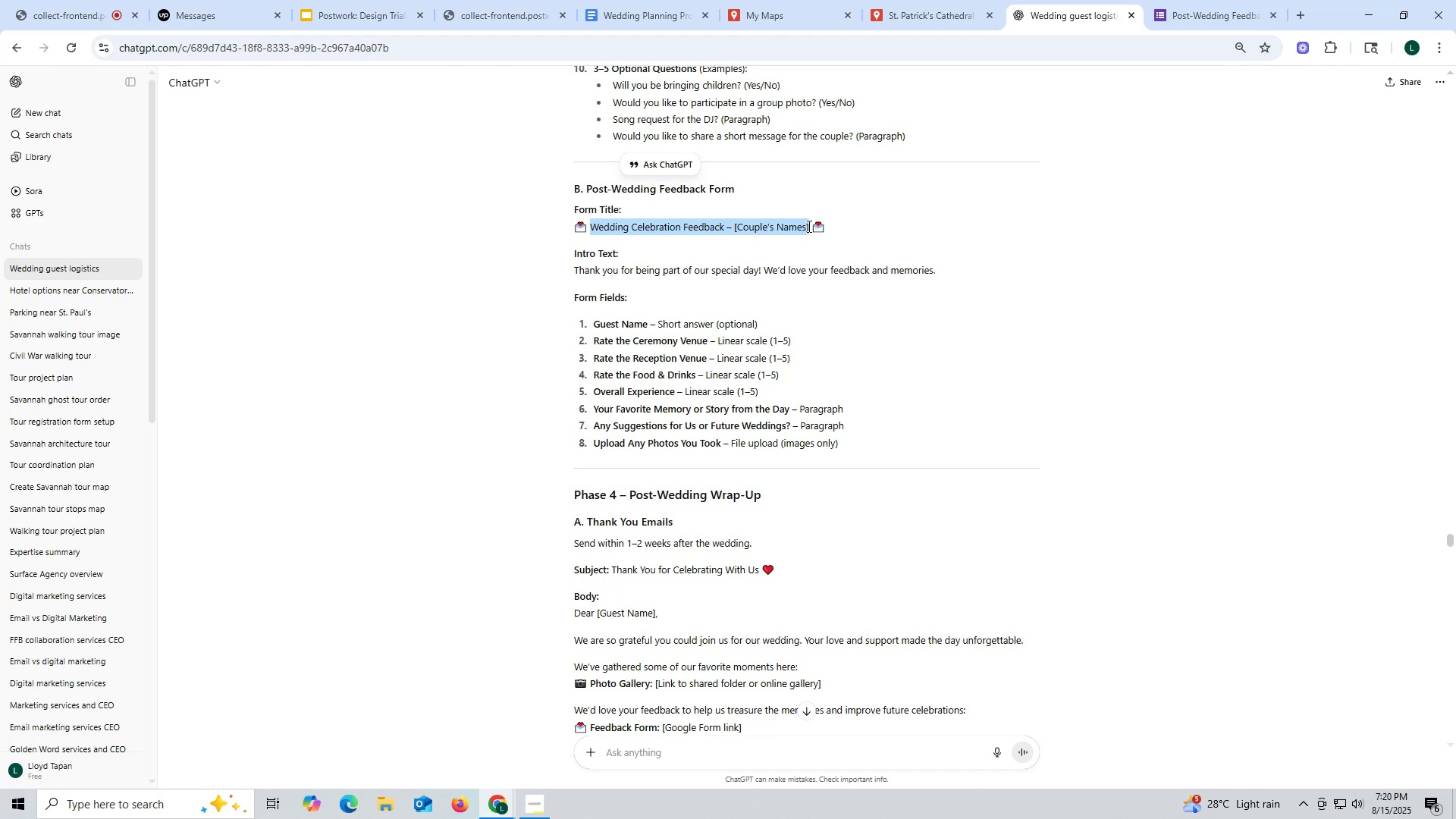 
key(Control+C)
 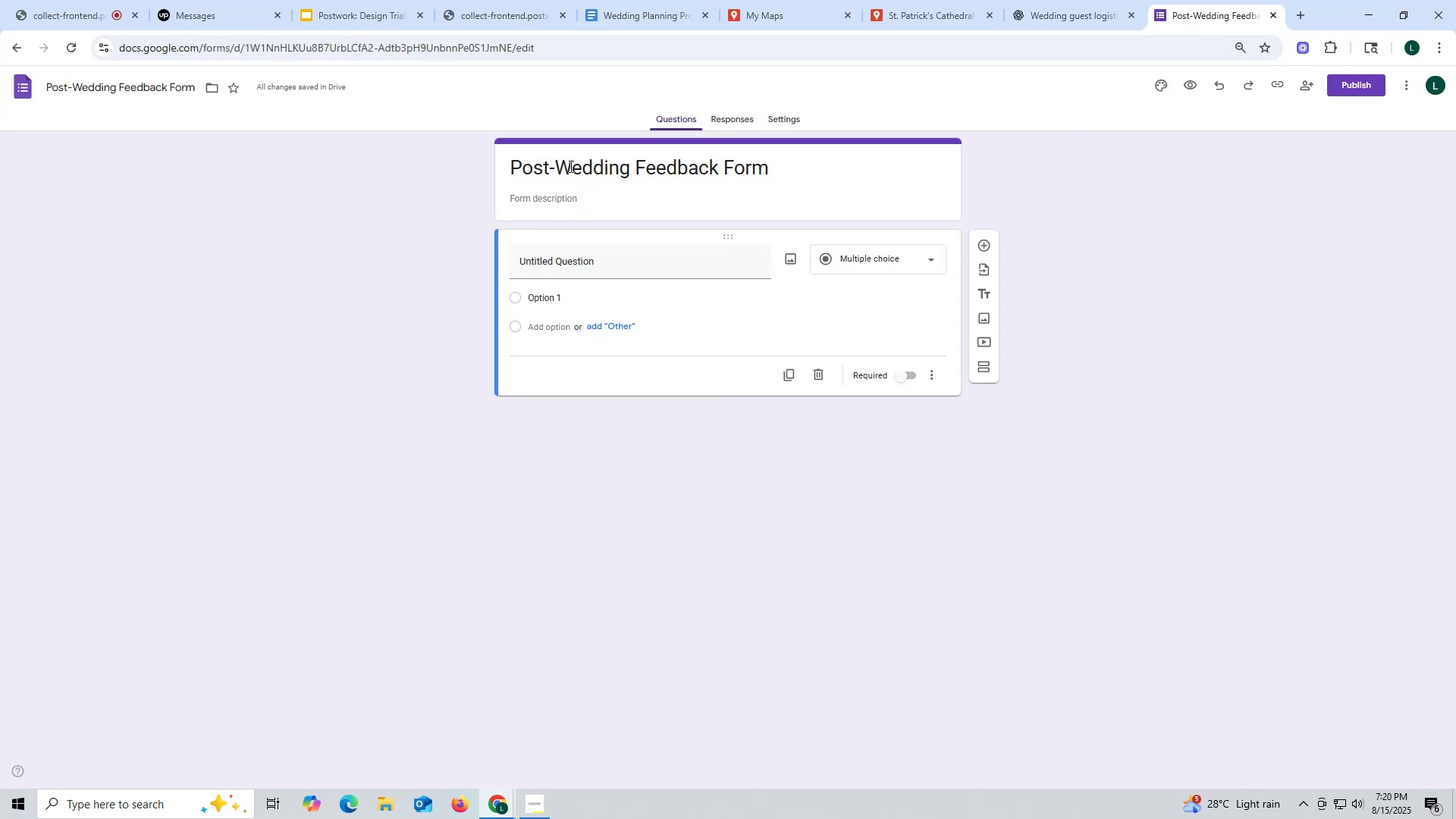 
left_click_drag(start_coordinate=[796, 168], to_coordinate=[443, 168])
 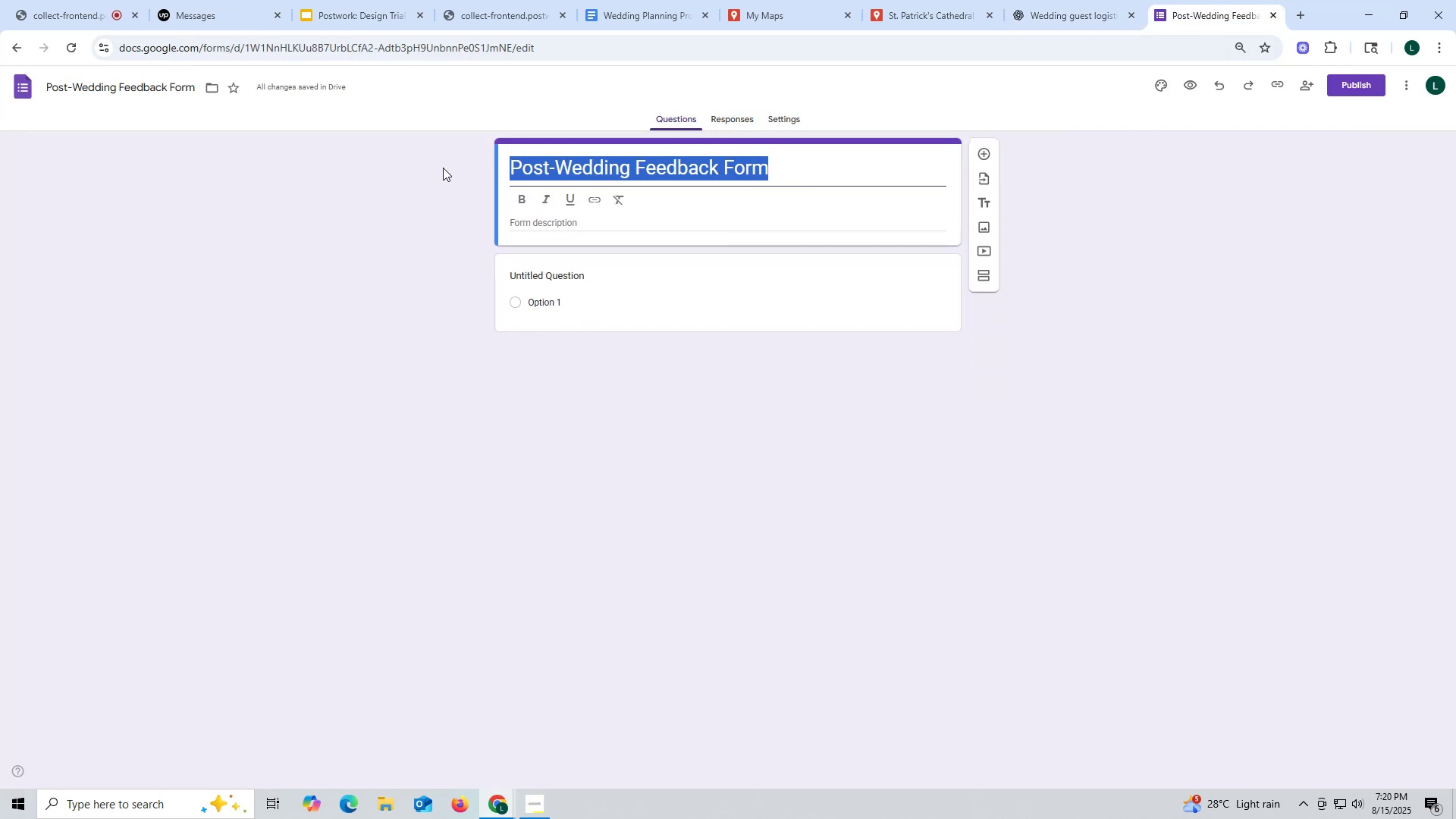 
key(Control+ControlLeft)
 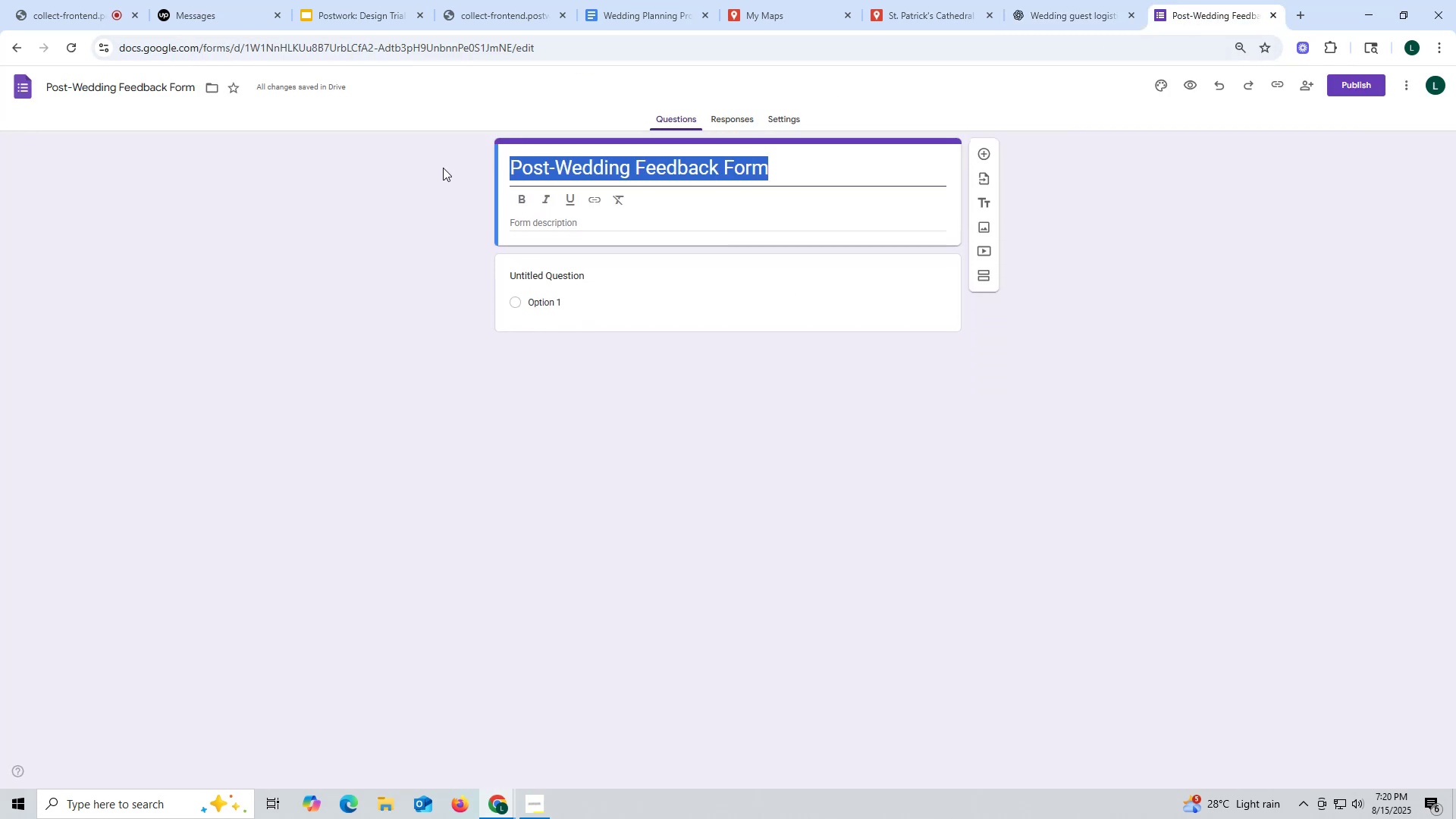 
key(Control+V)
 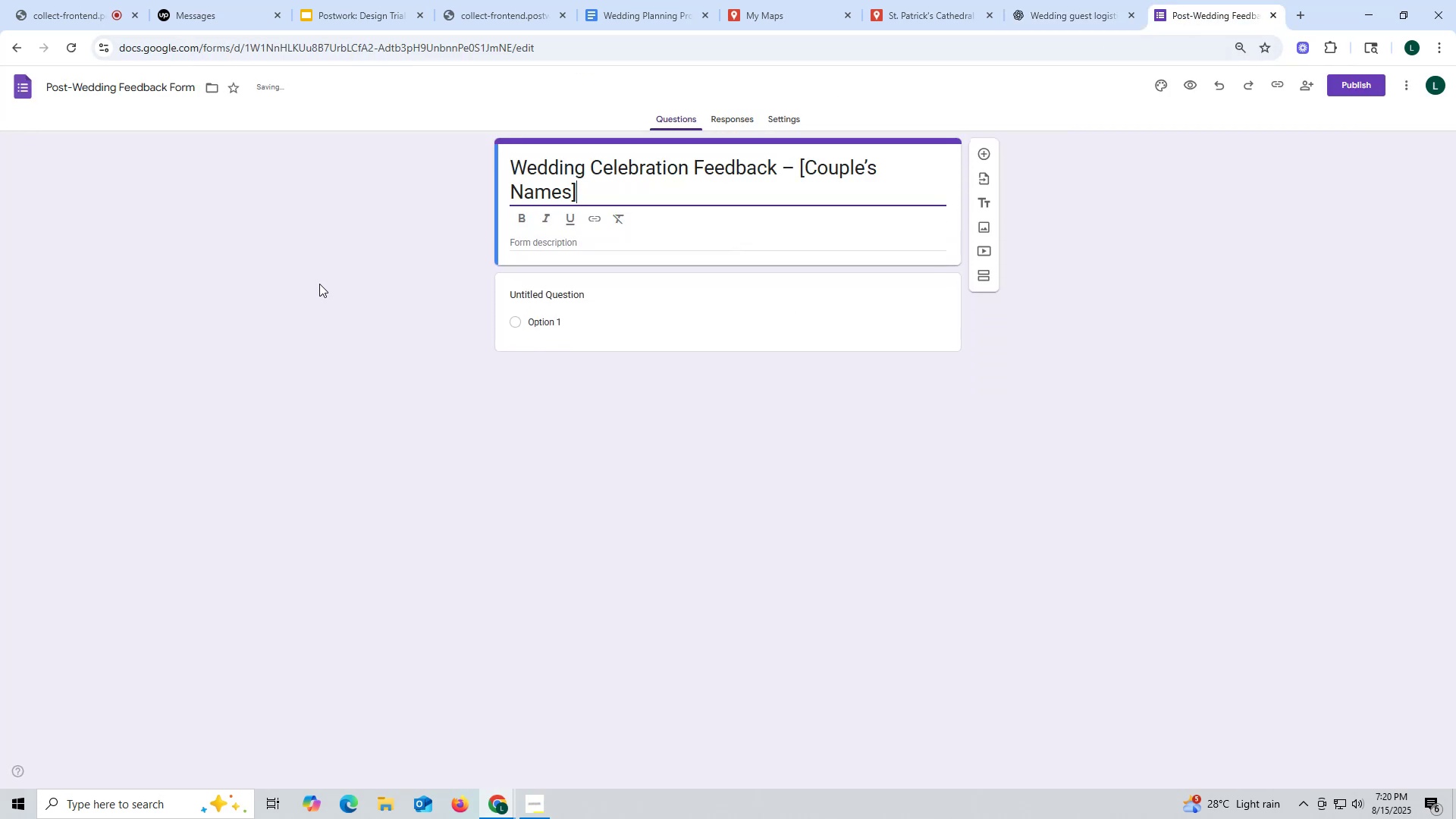 
left_click([318, 286])
 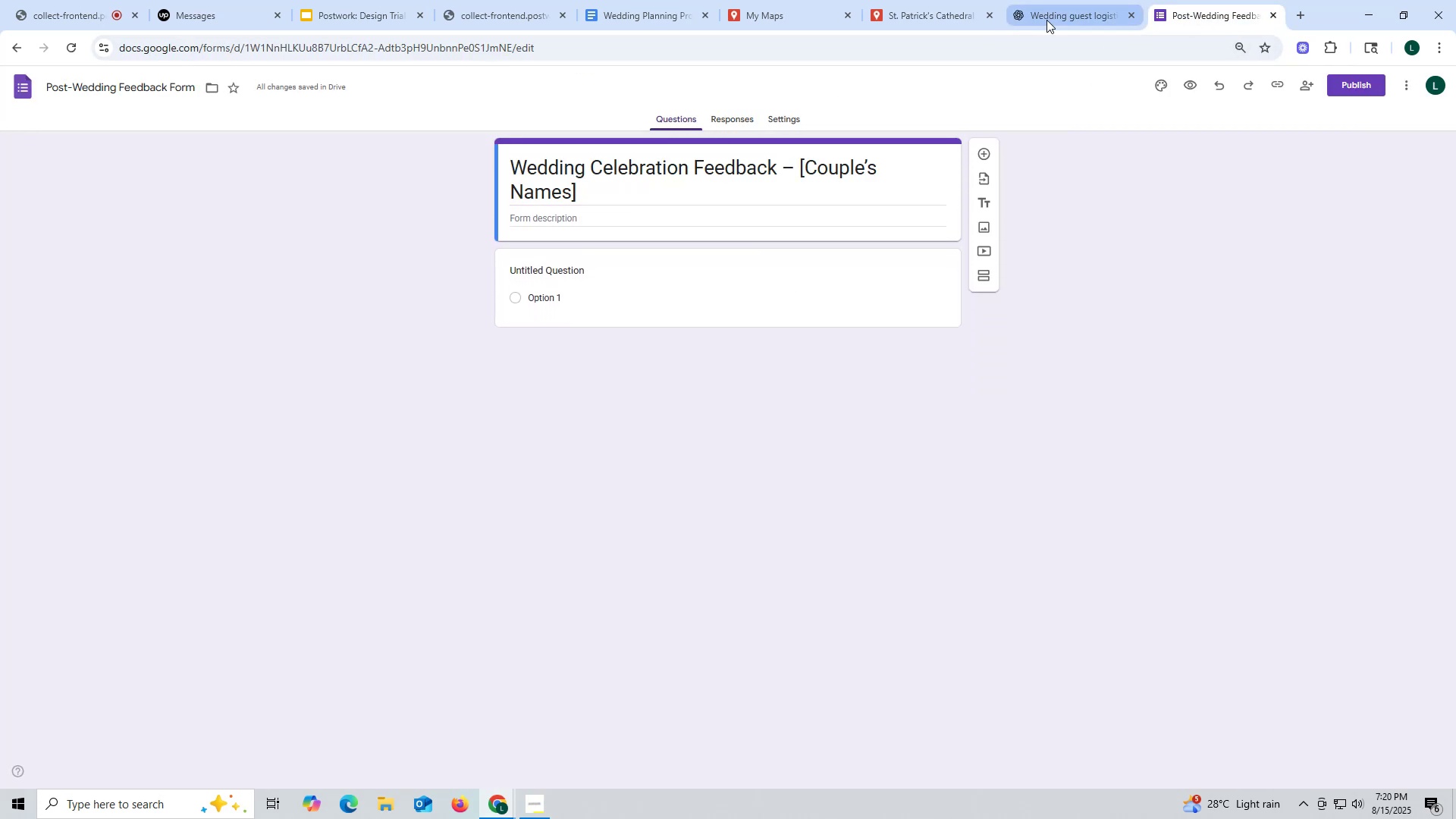 
left_click([1046, 20])
 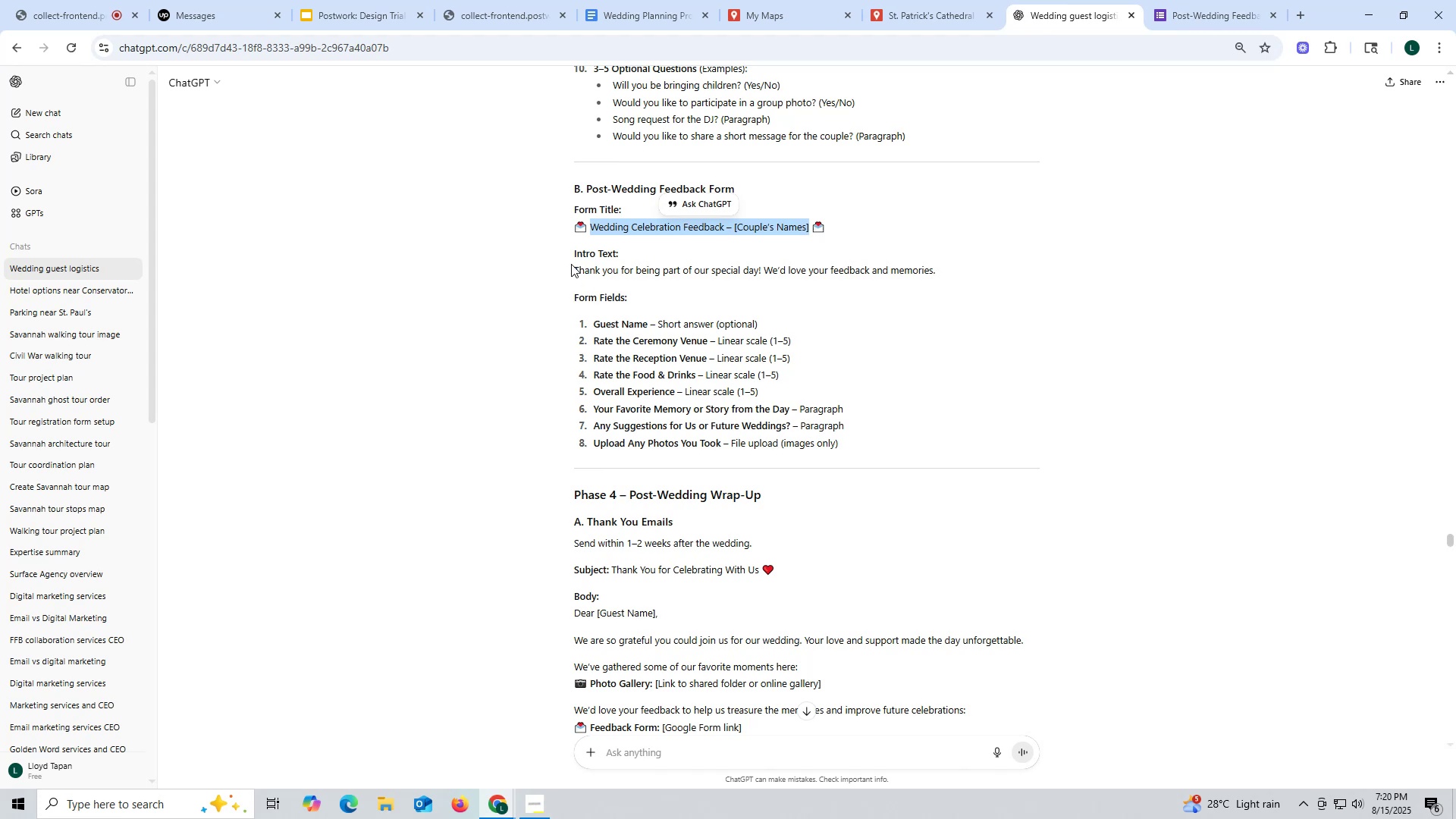 
left_click_drag(start_coordinate=[571, 263], to_coordinate=[941, 276])
 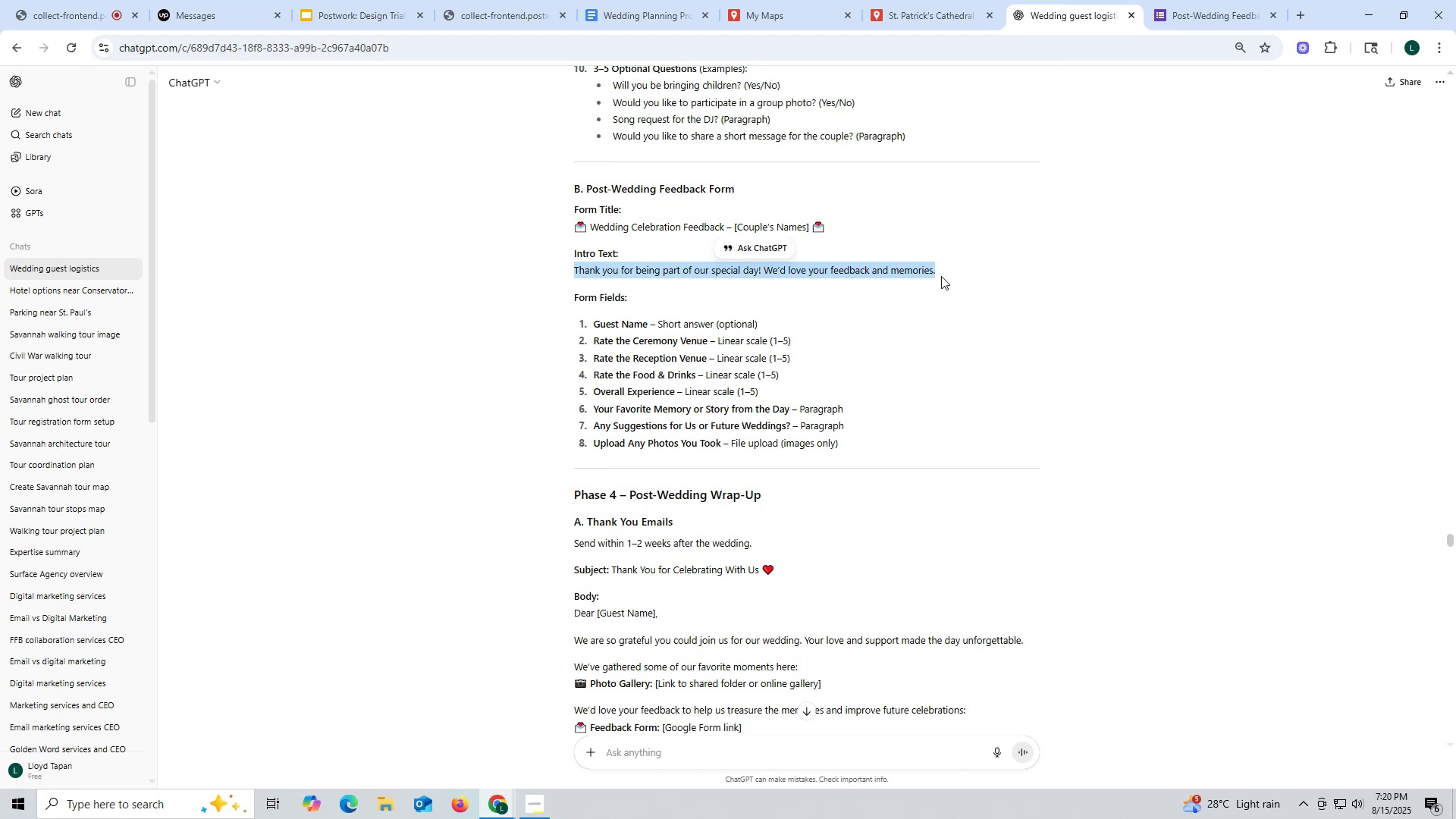 
key(Control+ControlLeft)
 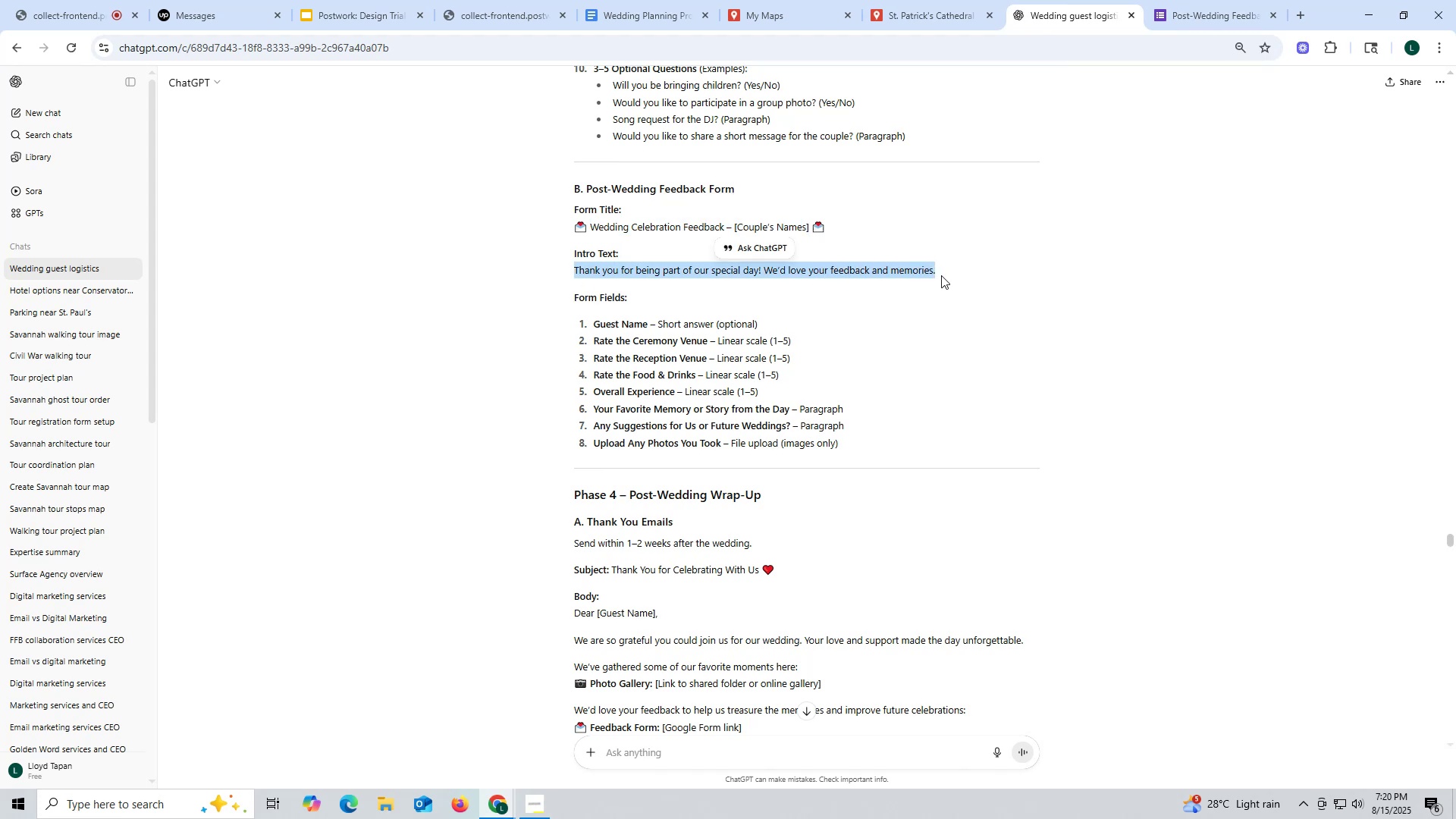 
key(Control+C)
 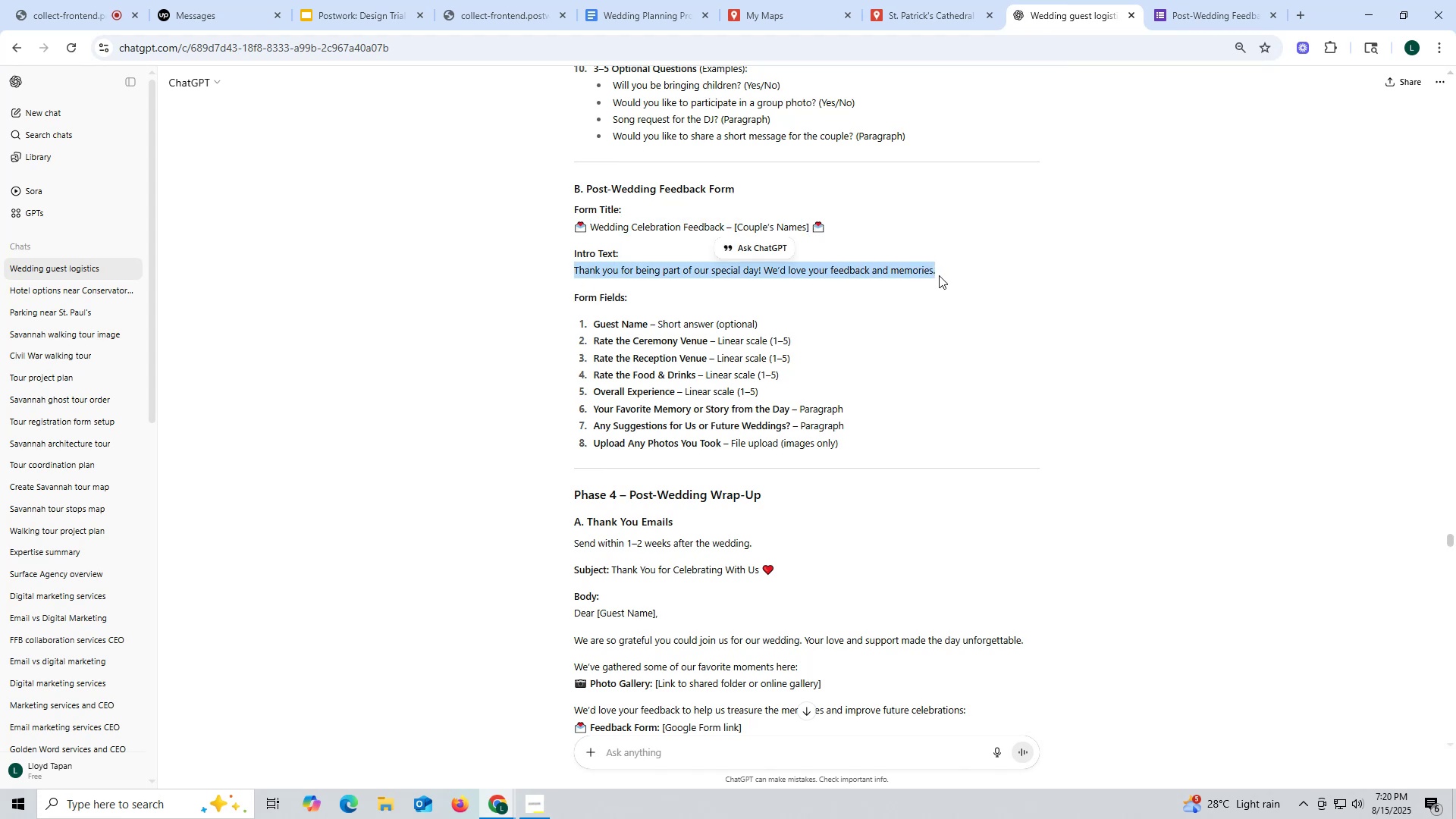 
key(Control+ControlLeft)
 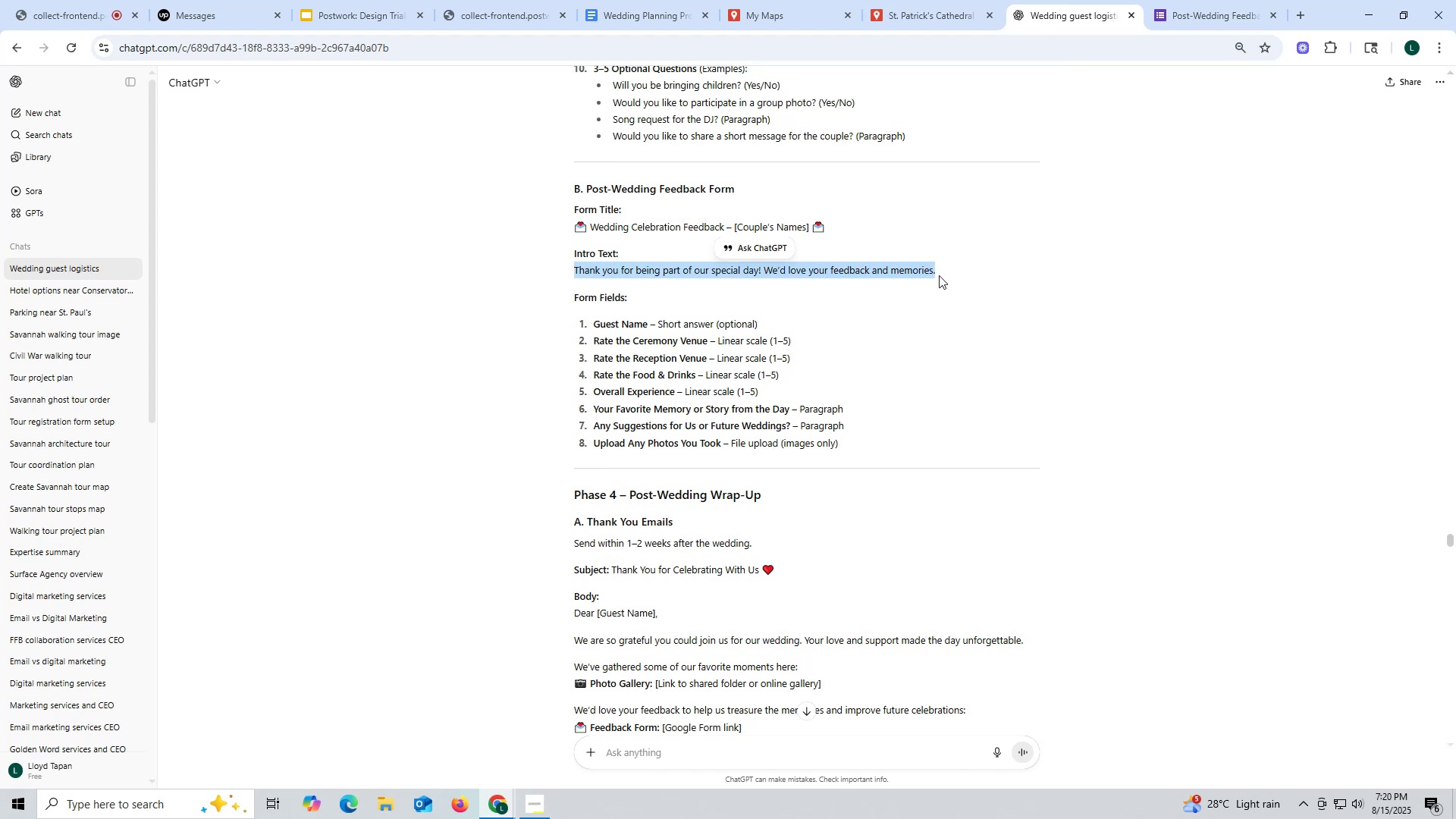 
key(Control+C)
 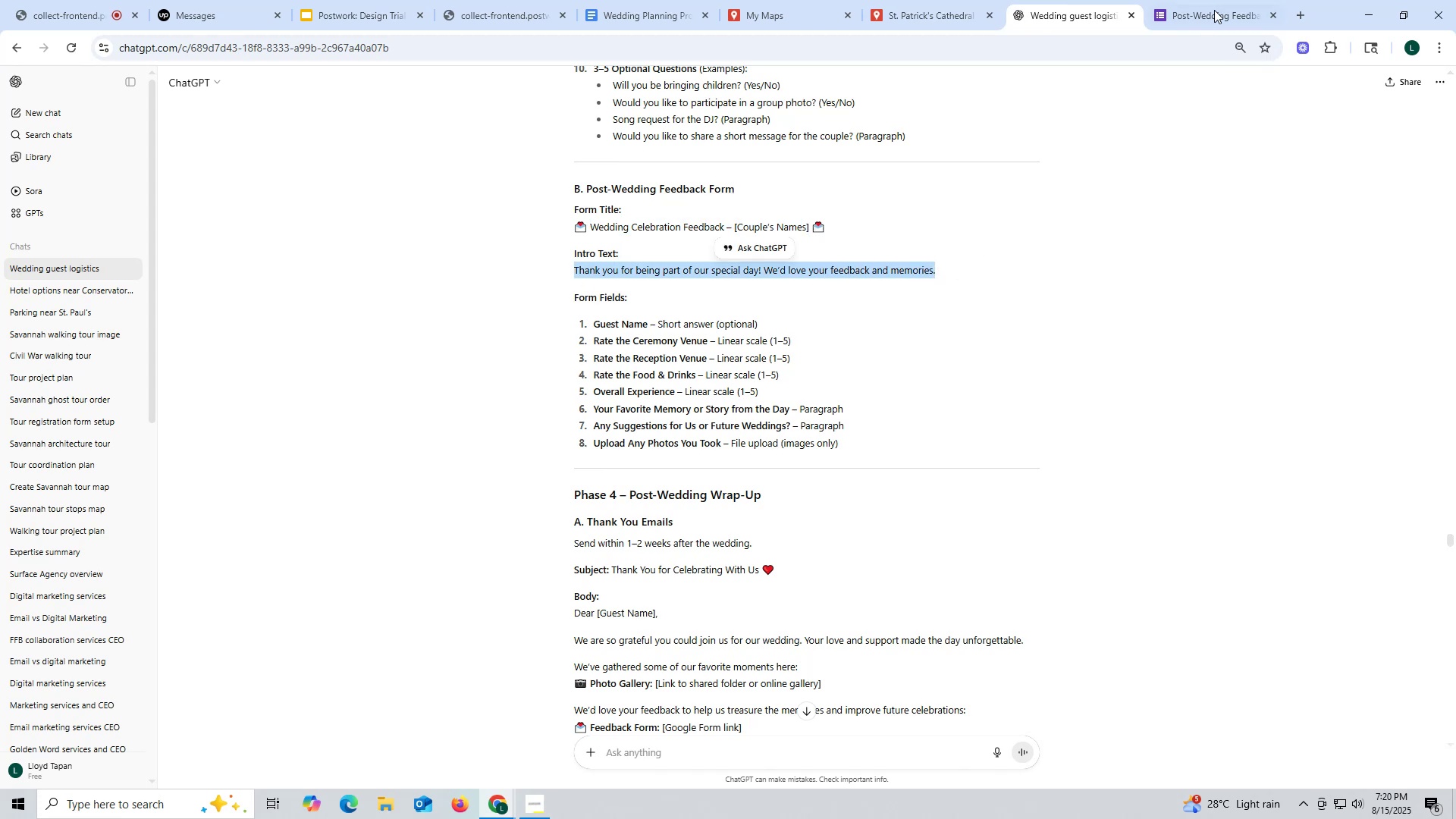 
left_click([1213, 4])
 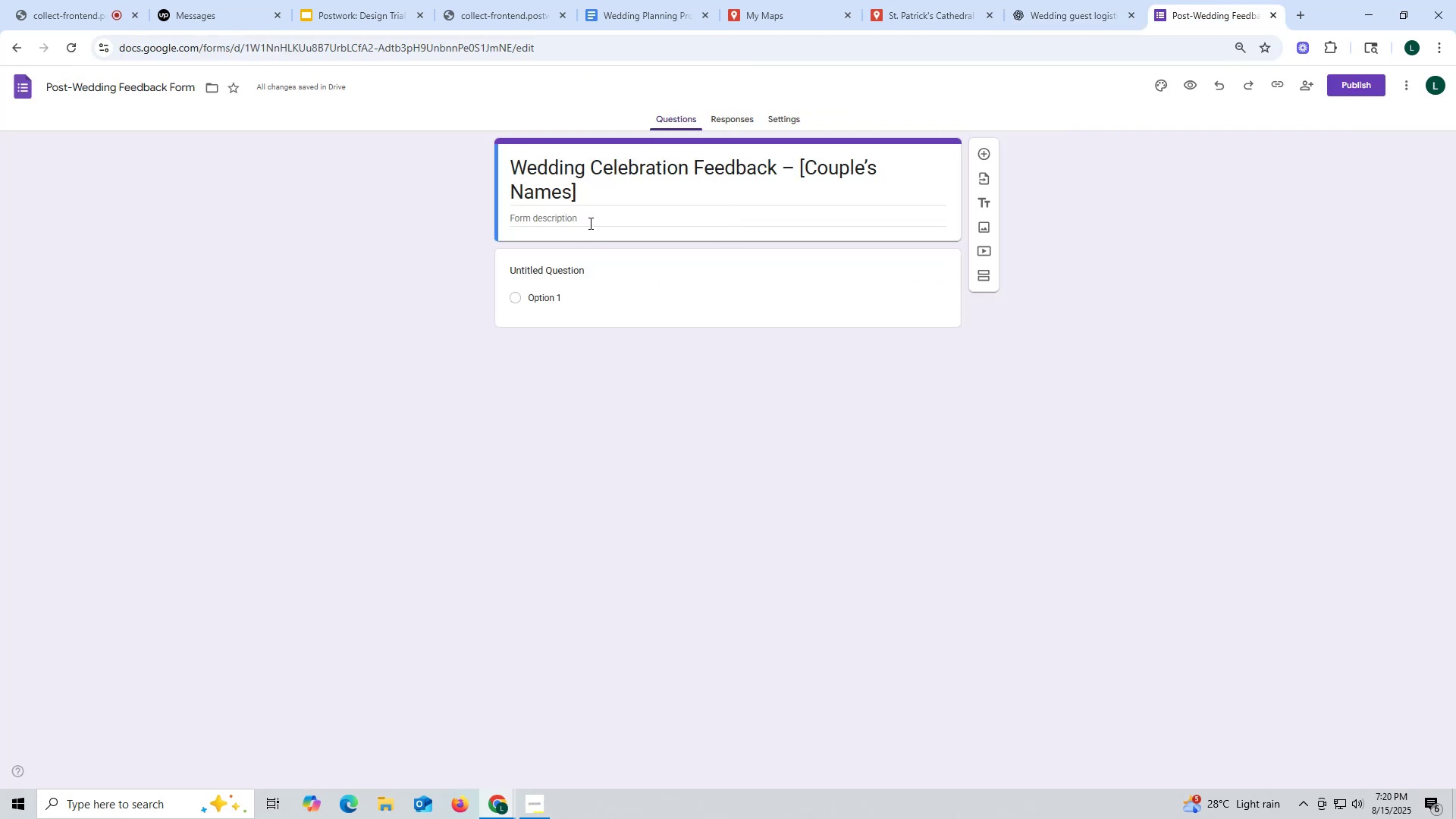 
left_click([588, 214])
 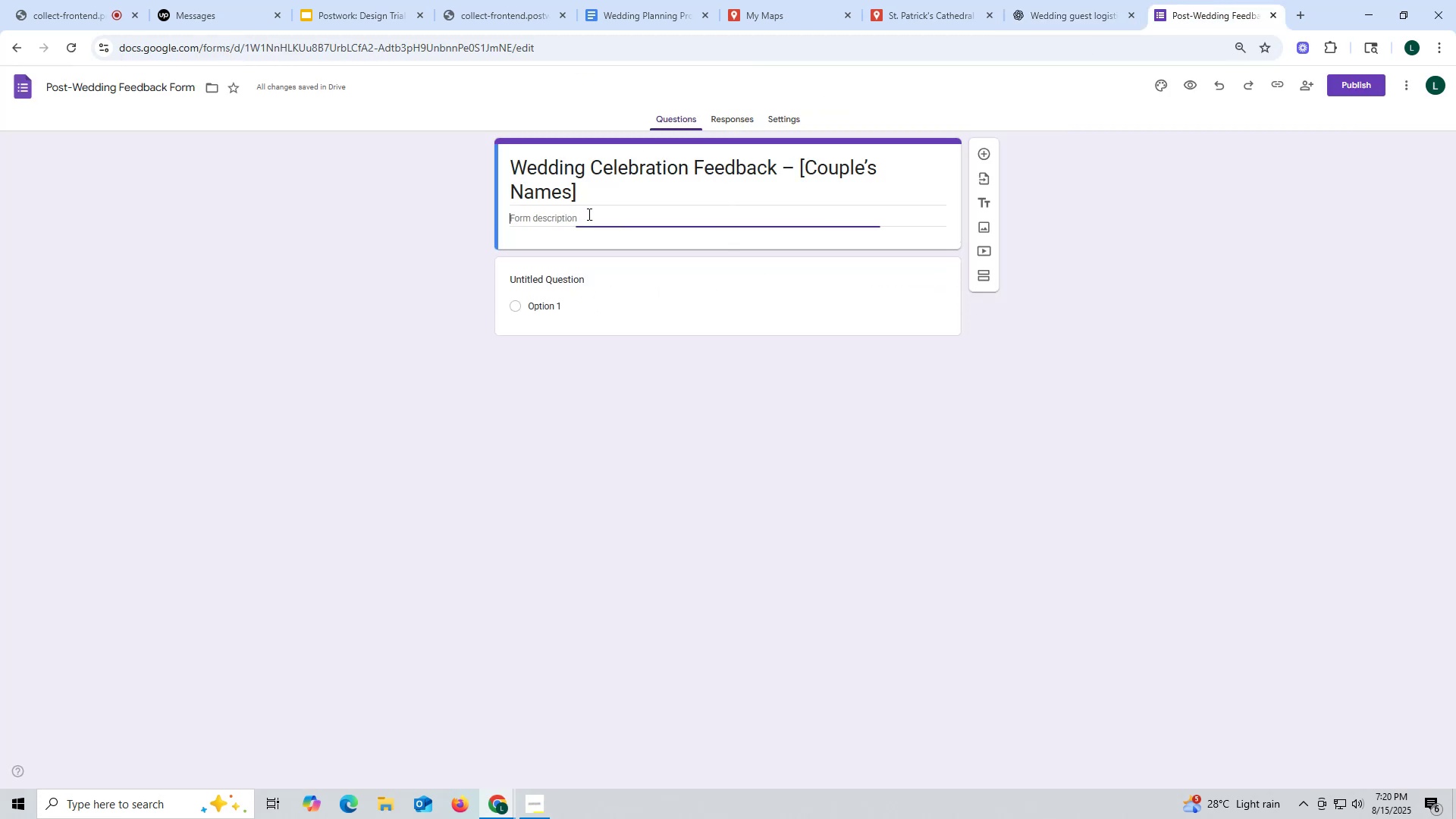 
key(Control+ControlLeft)
 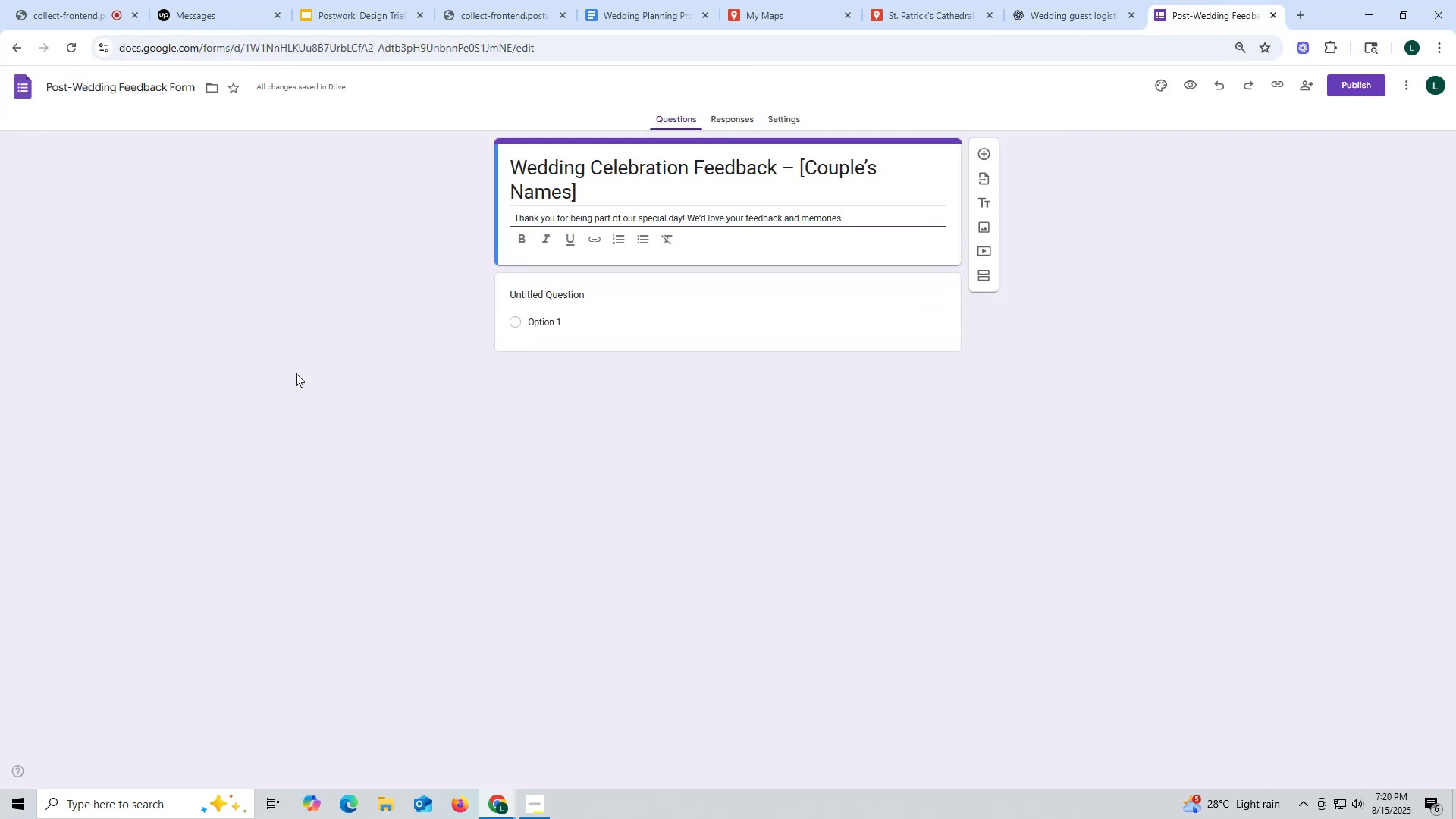 
key(Control+V)
 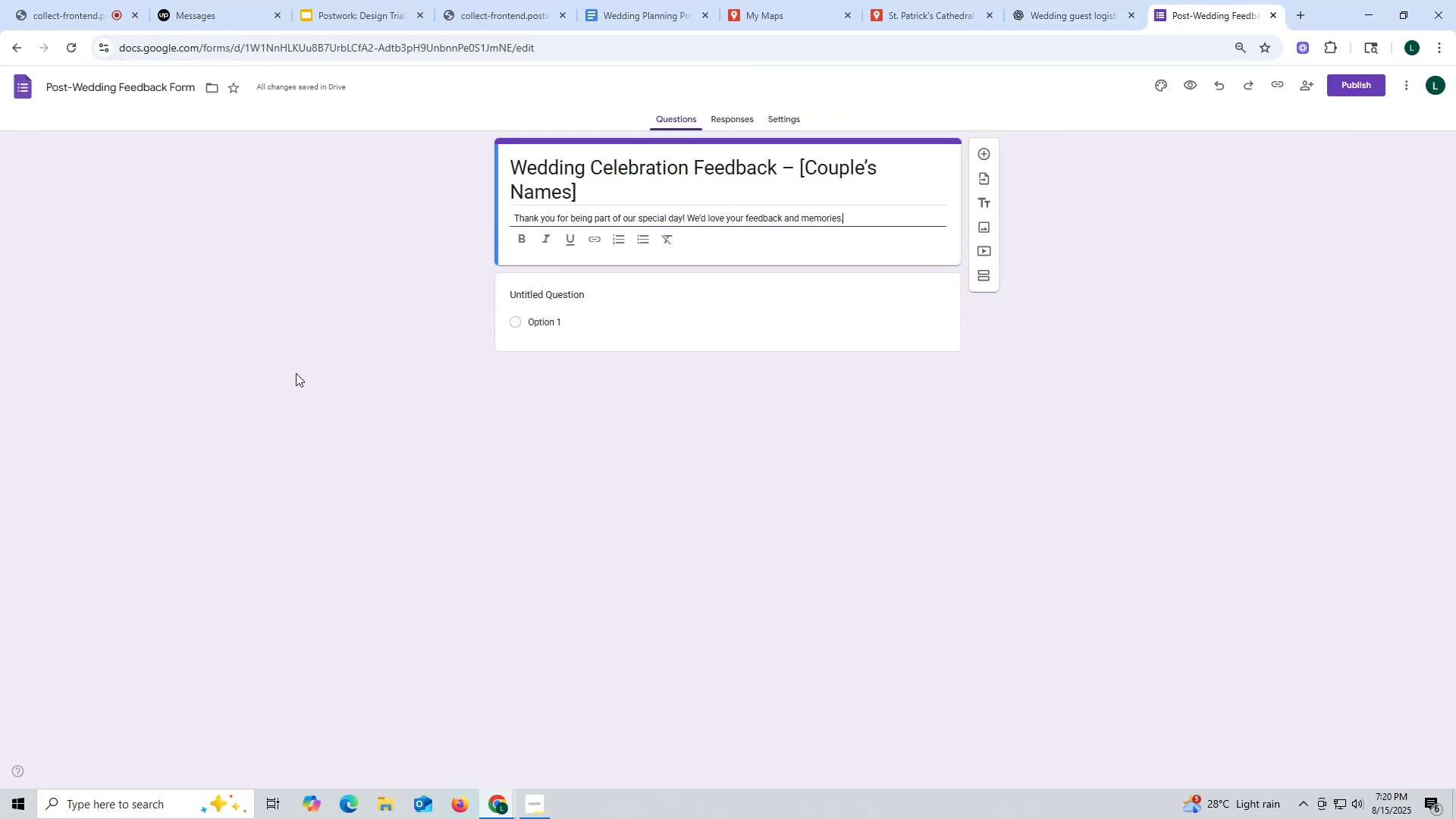 
left_click([296, 373])
 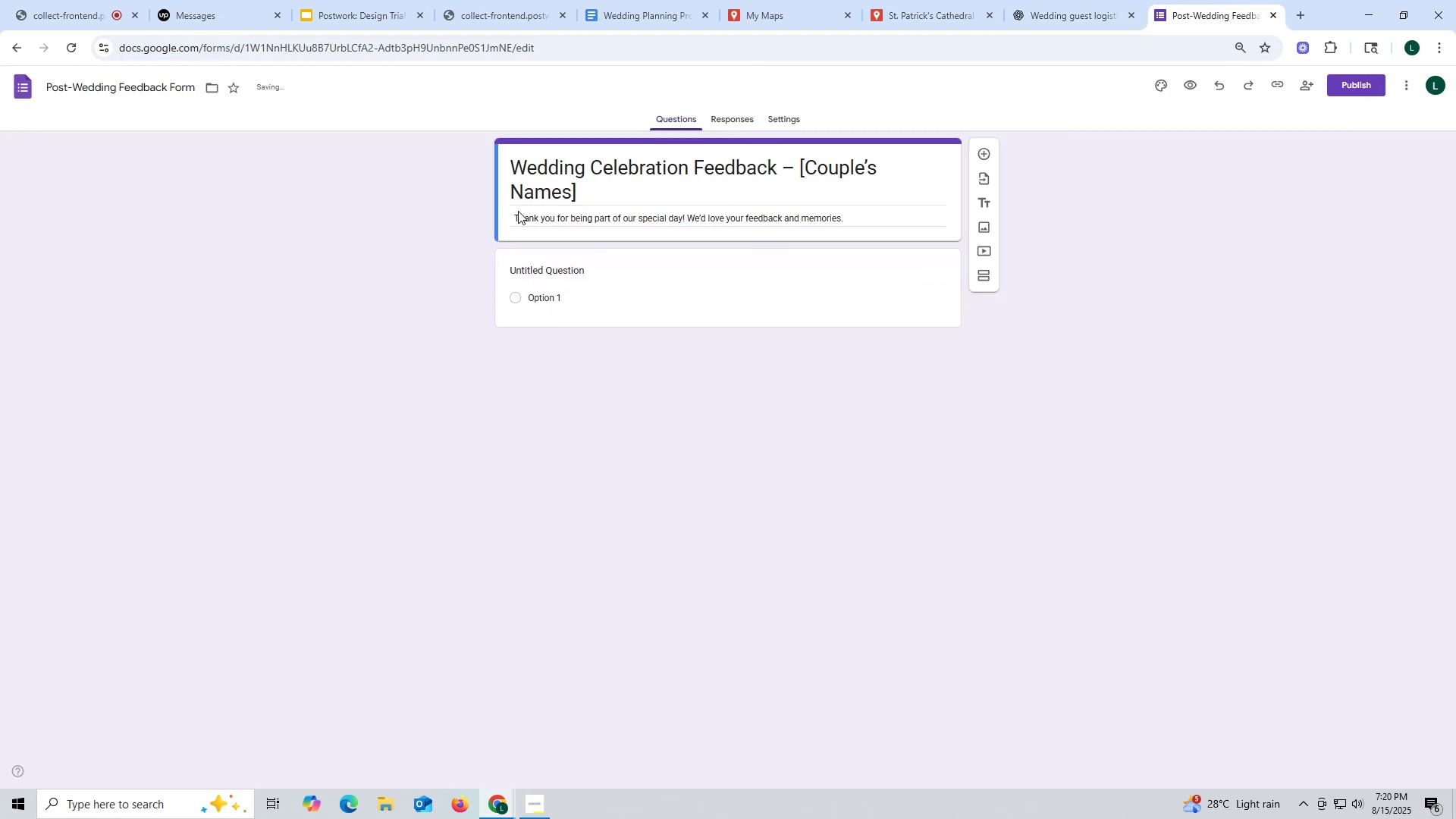 
double_click([514, 214])
 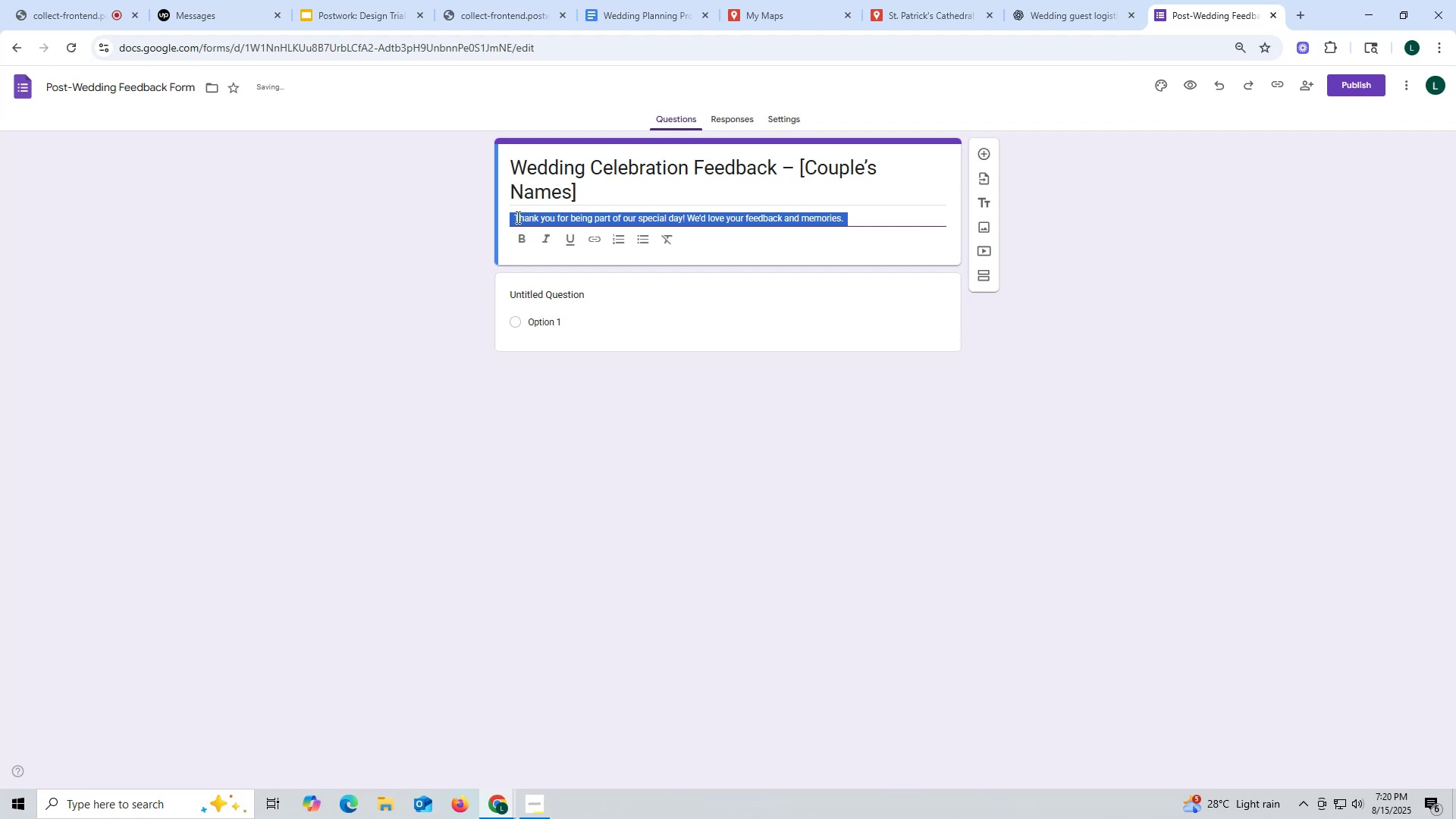 
triple_click([516, 218])
 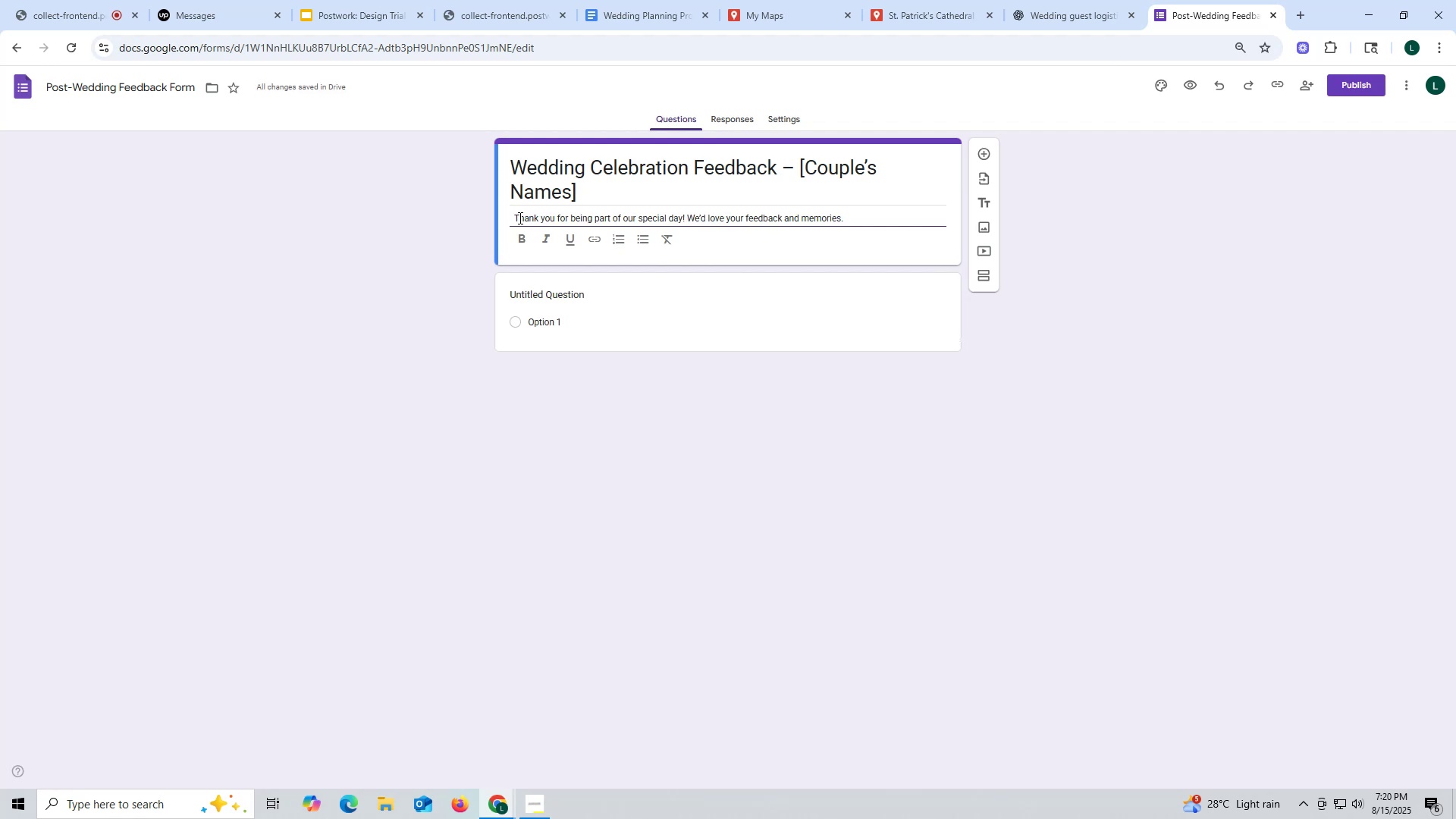 
key(Backspace)
 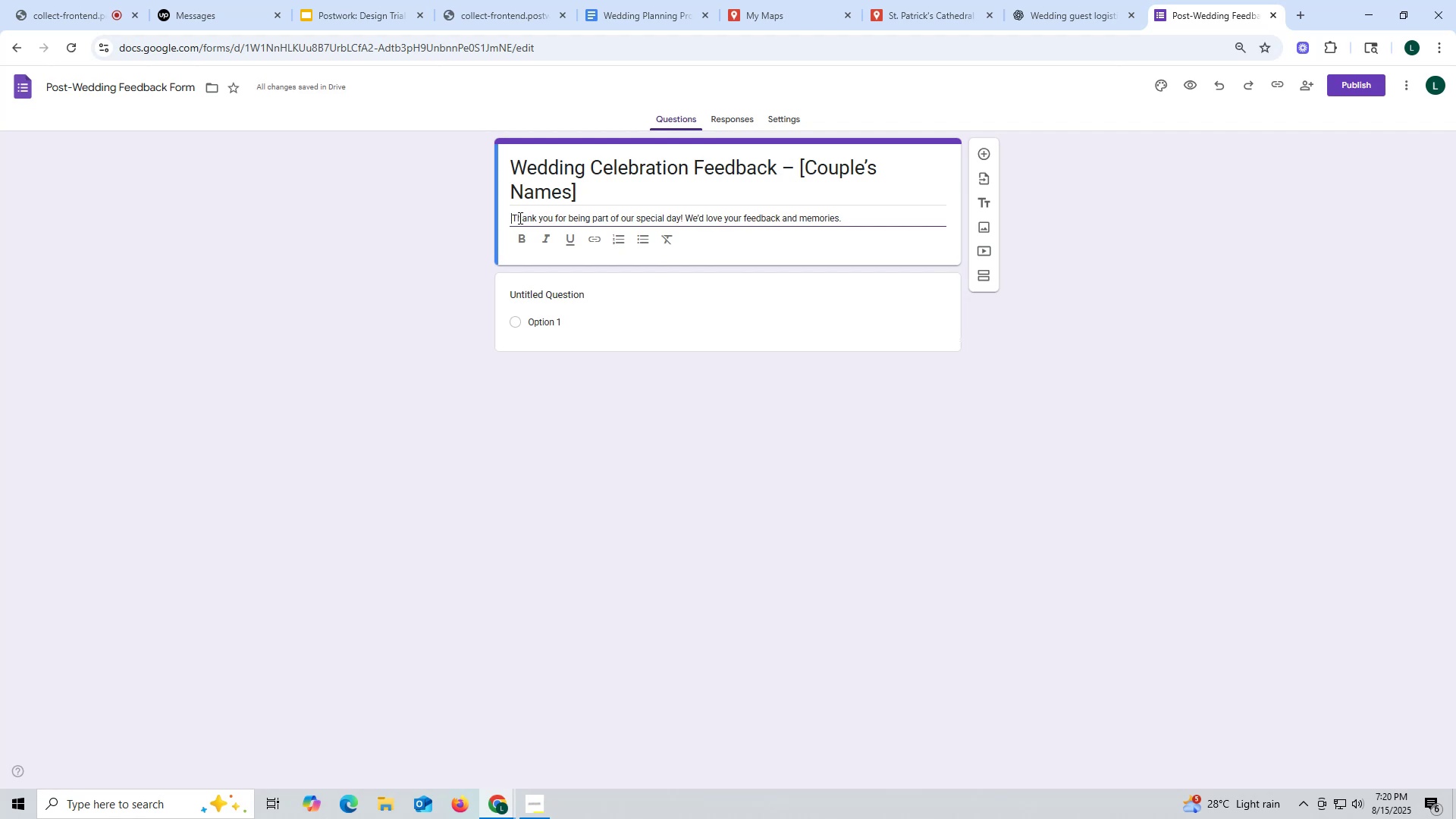 
key(Backspace)
 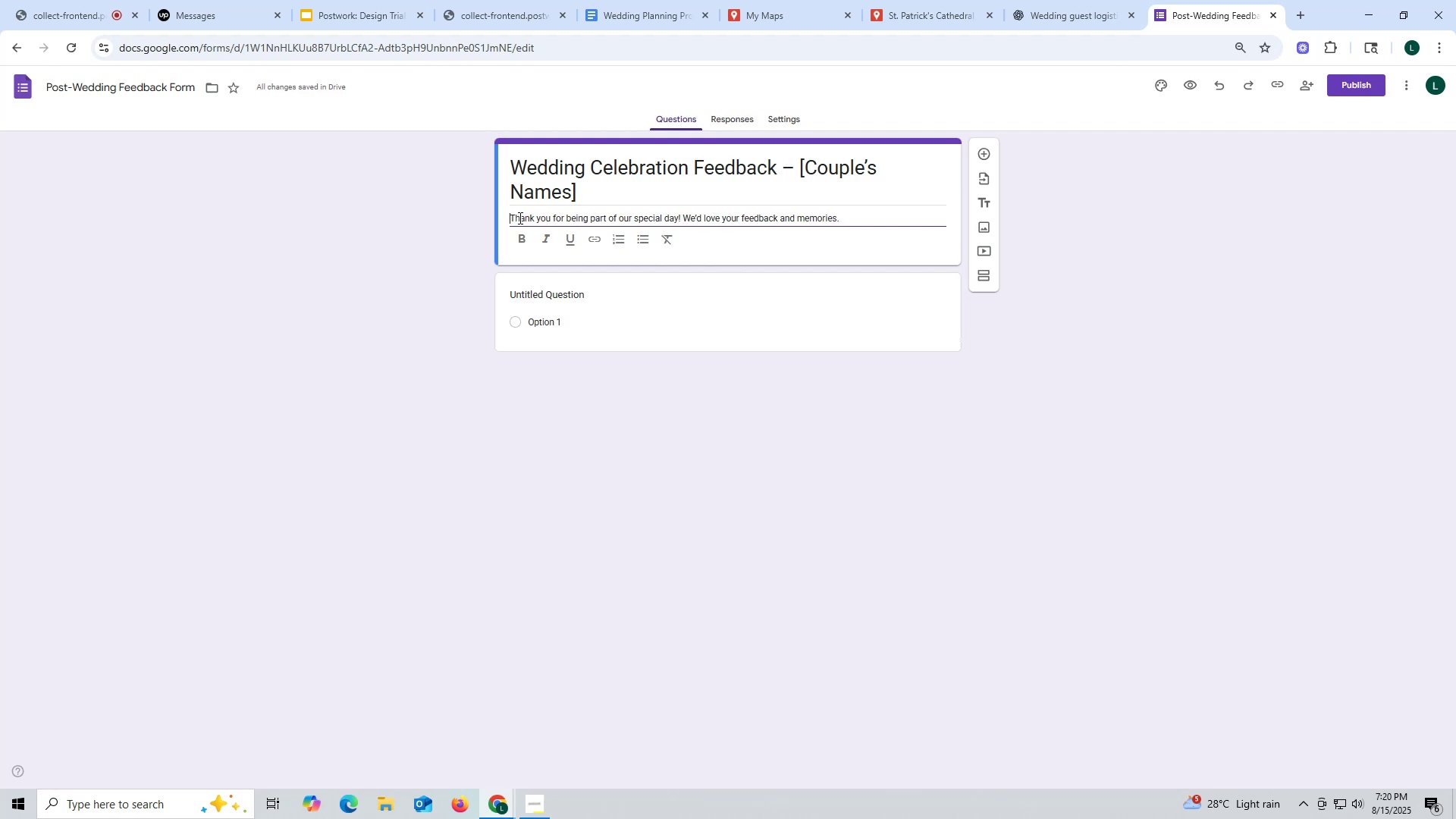 
key(Backspace)
 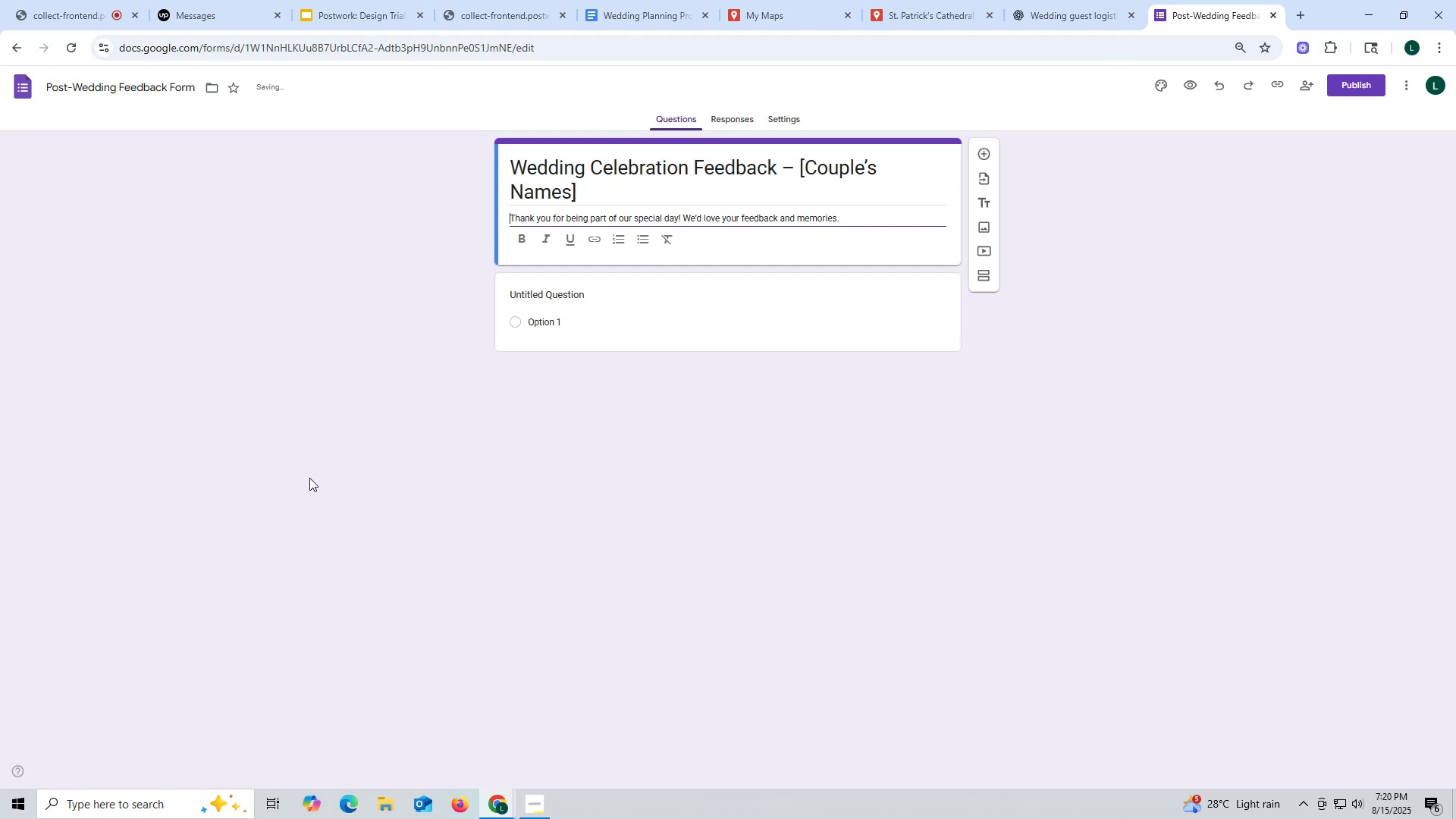 
left_click([335, 456])
 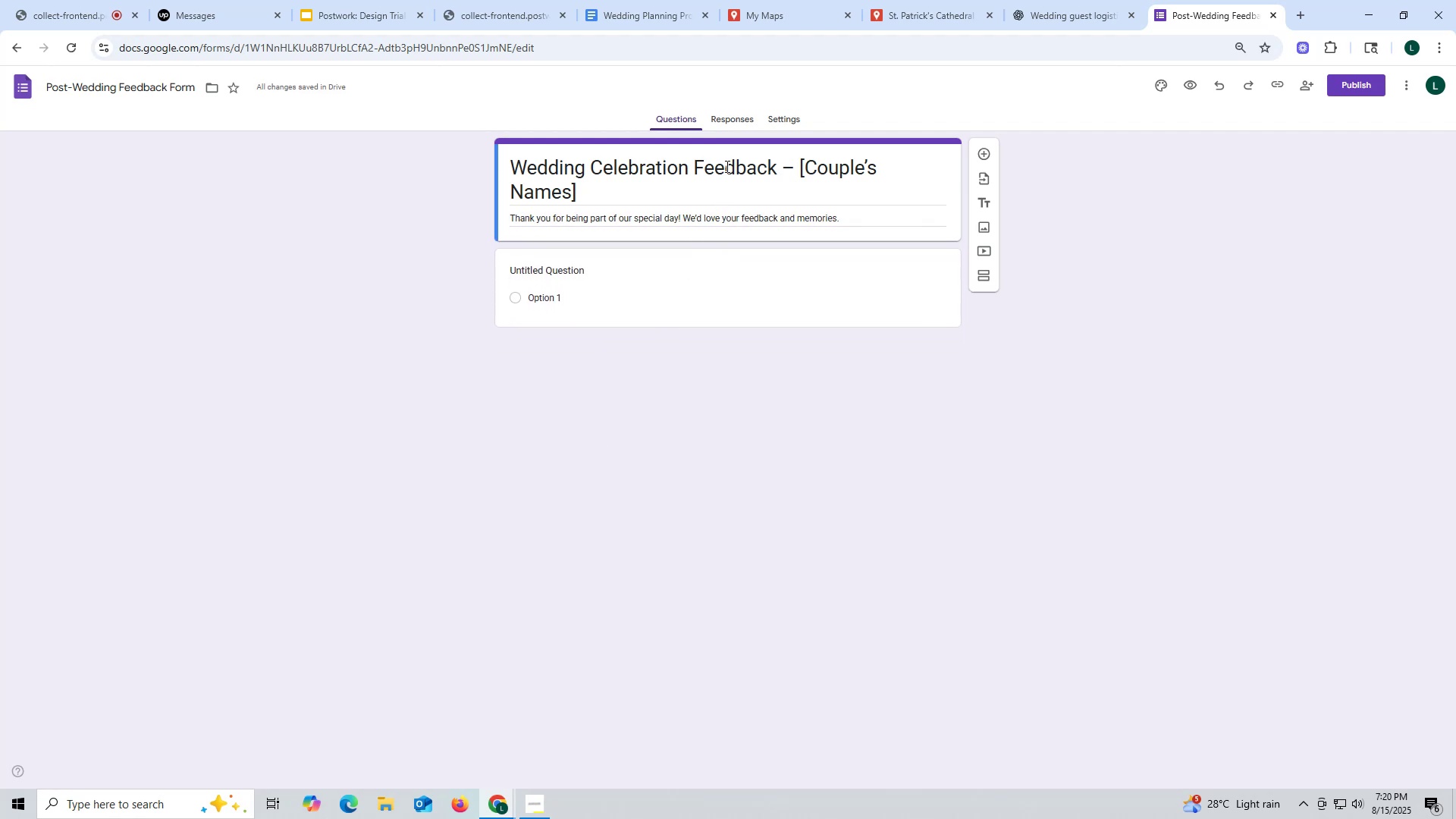 
wait(9.38)
 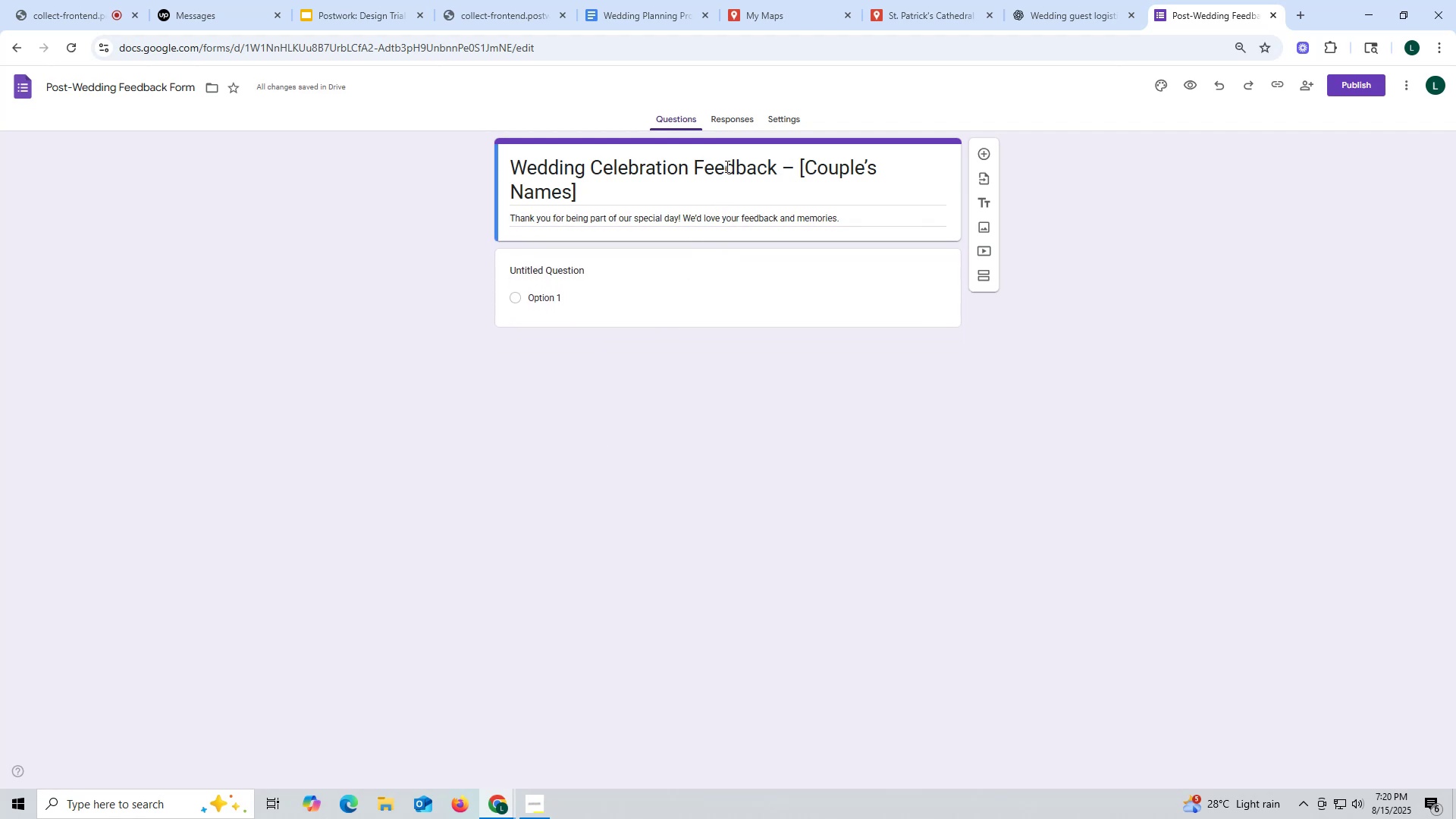 
mouse_move([1063, 13])
 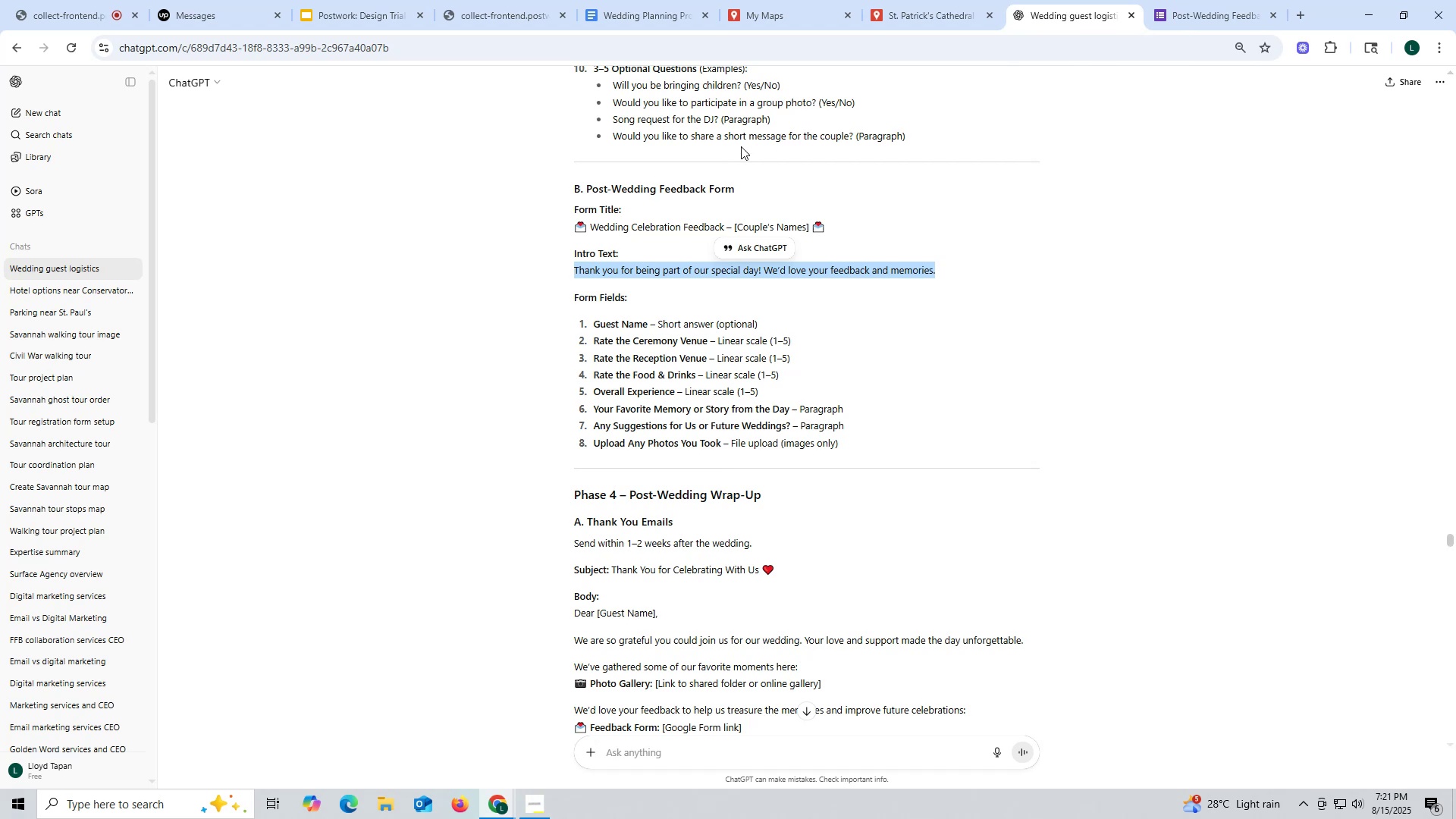 
wait(5.59)
 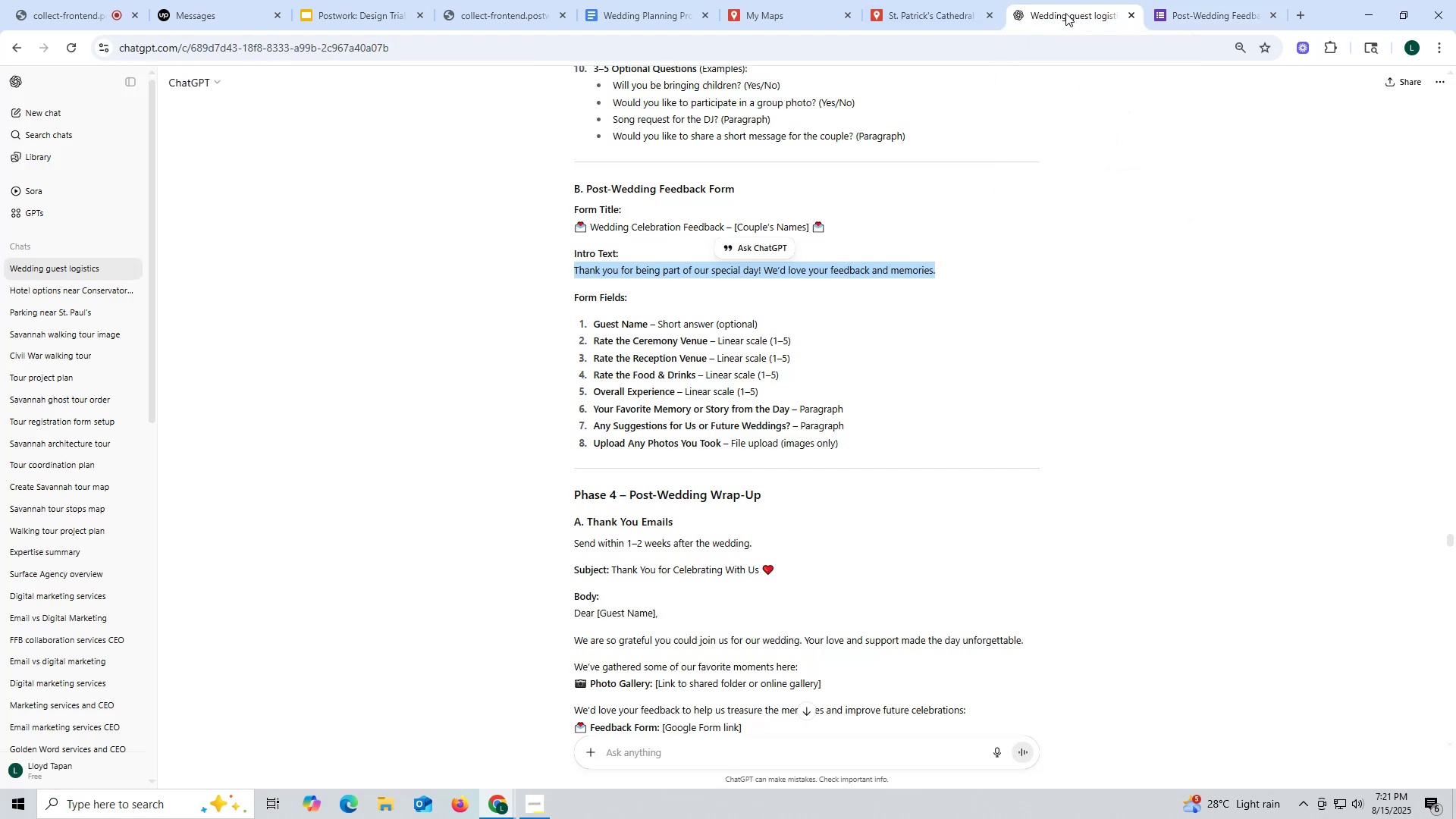 
left_click_drag(start_coordinate=[592, 322], to_coordinate=[647, 322])
 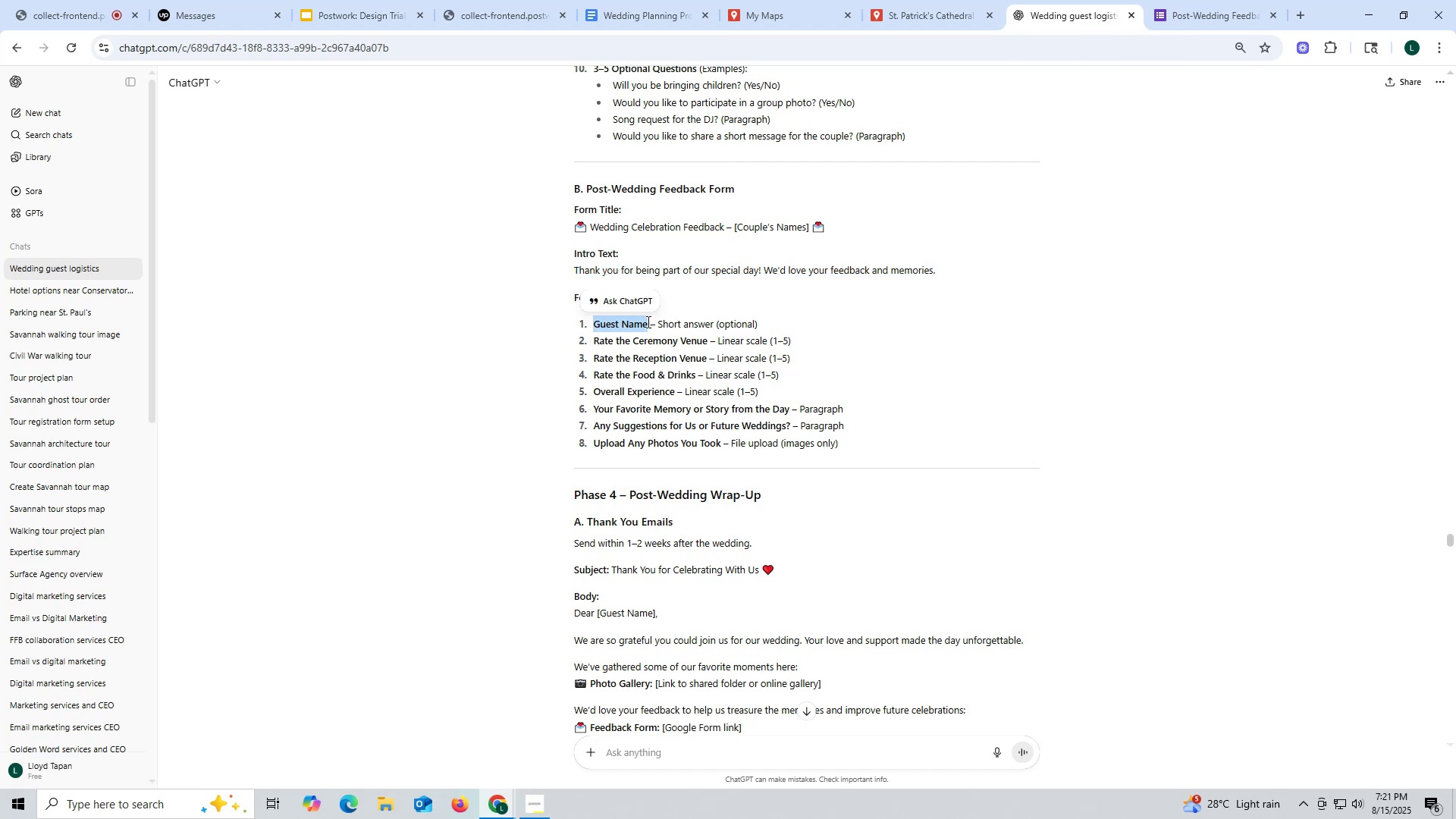 
key(Control+ControlLeft)
 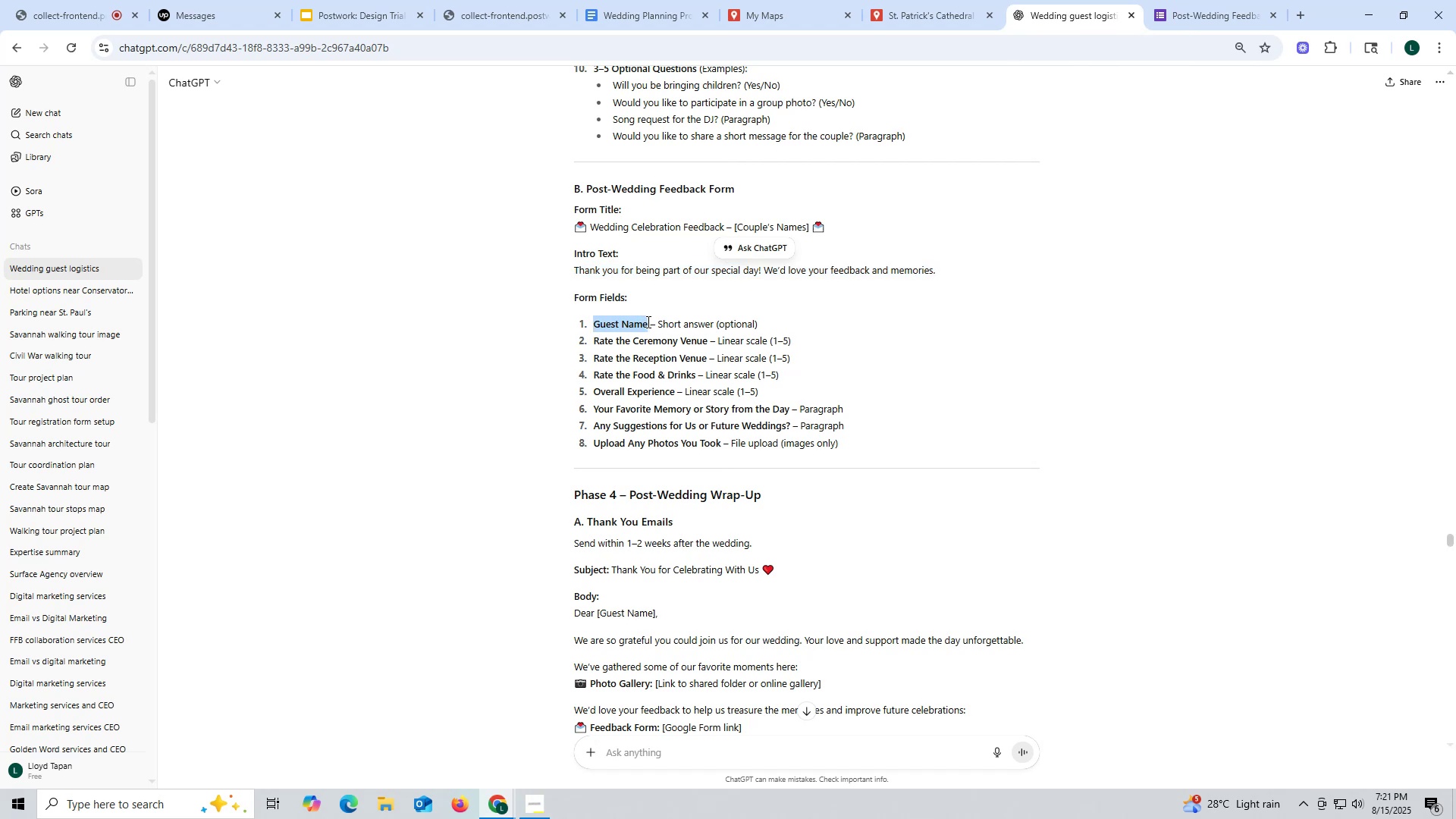 
key(Control+C)
 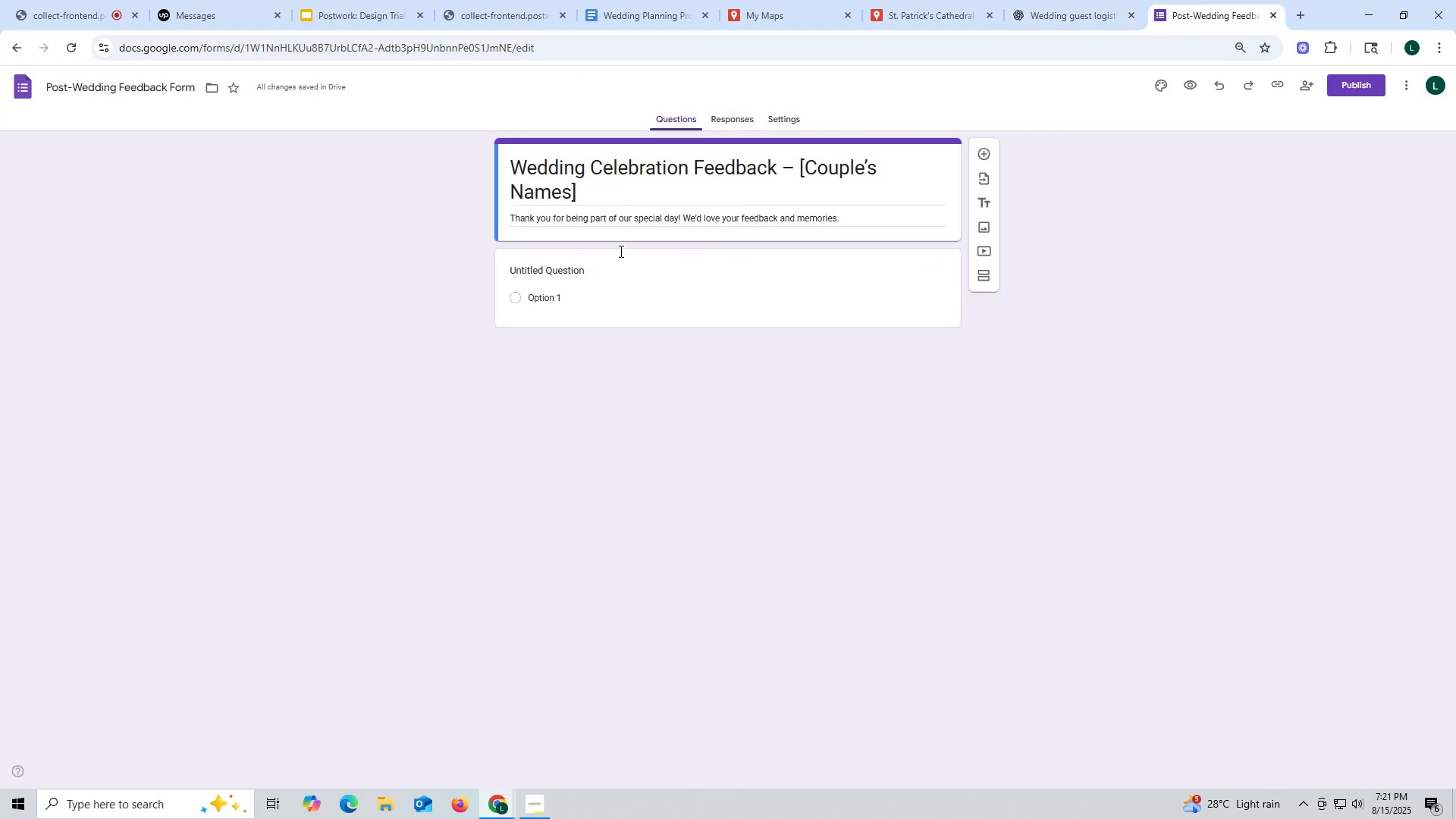 
left_click([579, 273])
 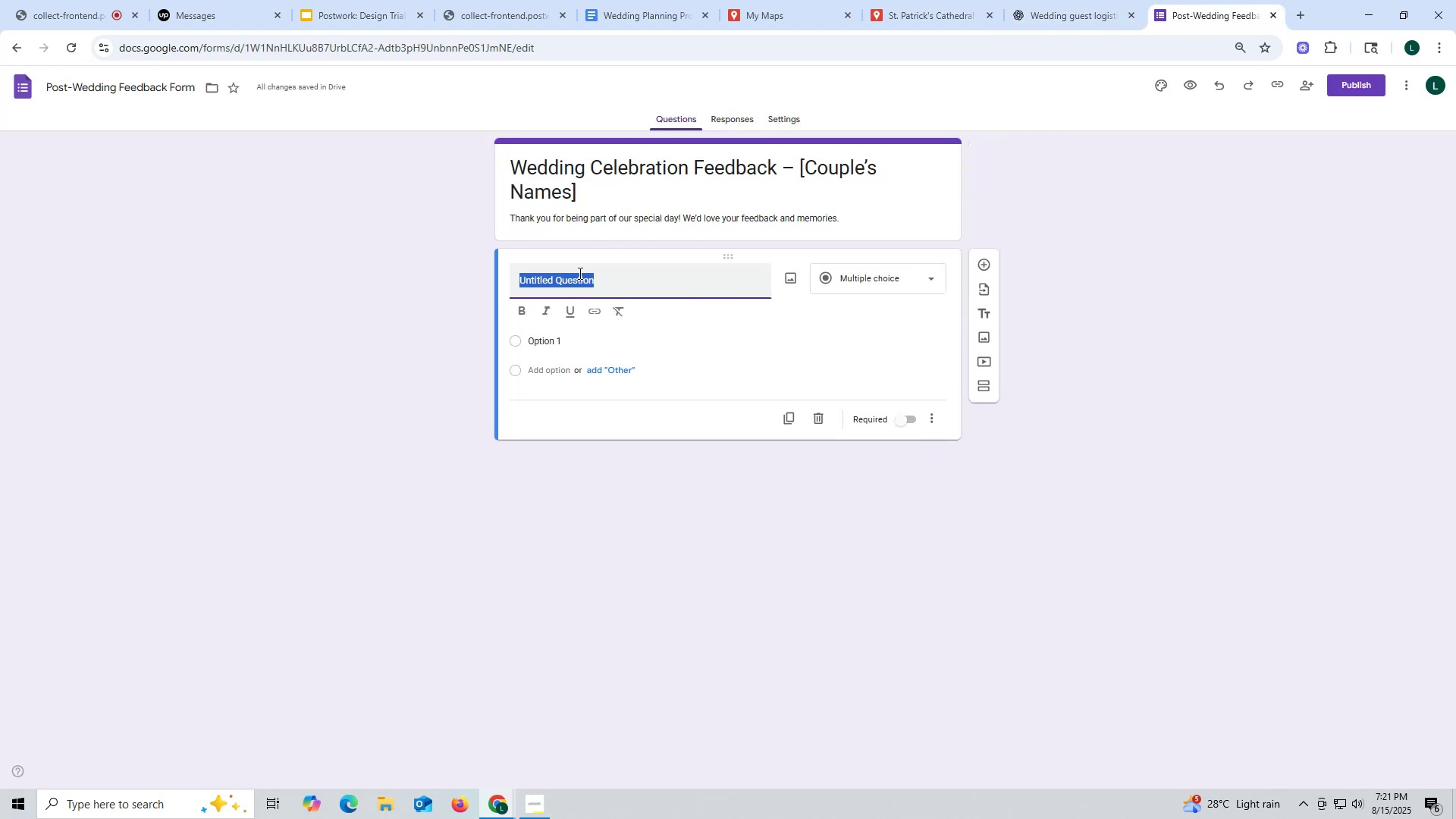 
key(Control+ControlLeft)
 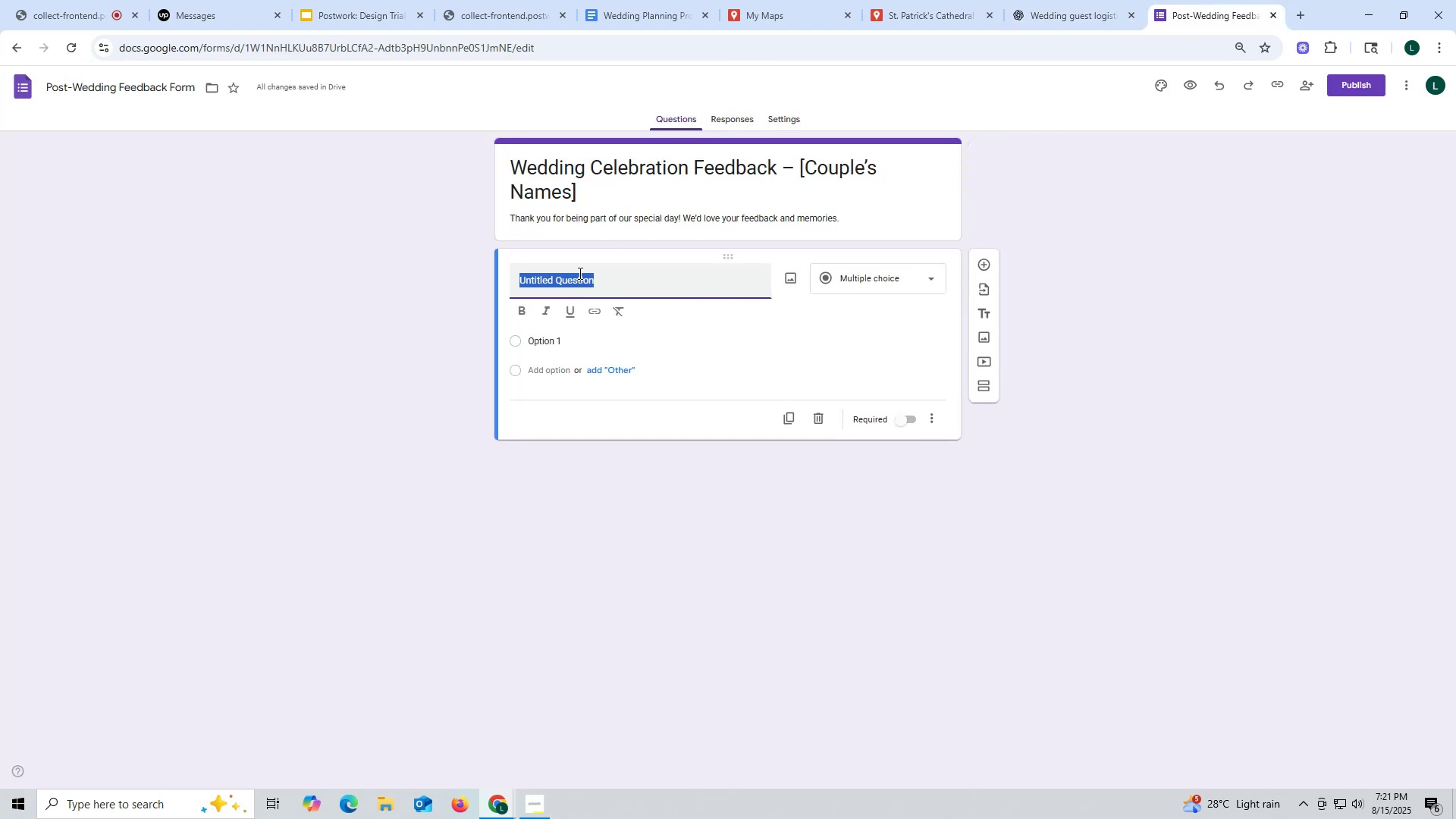 
key(Control+V)
 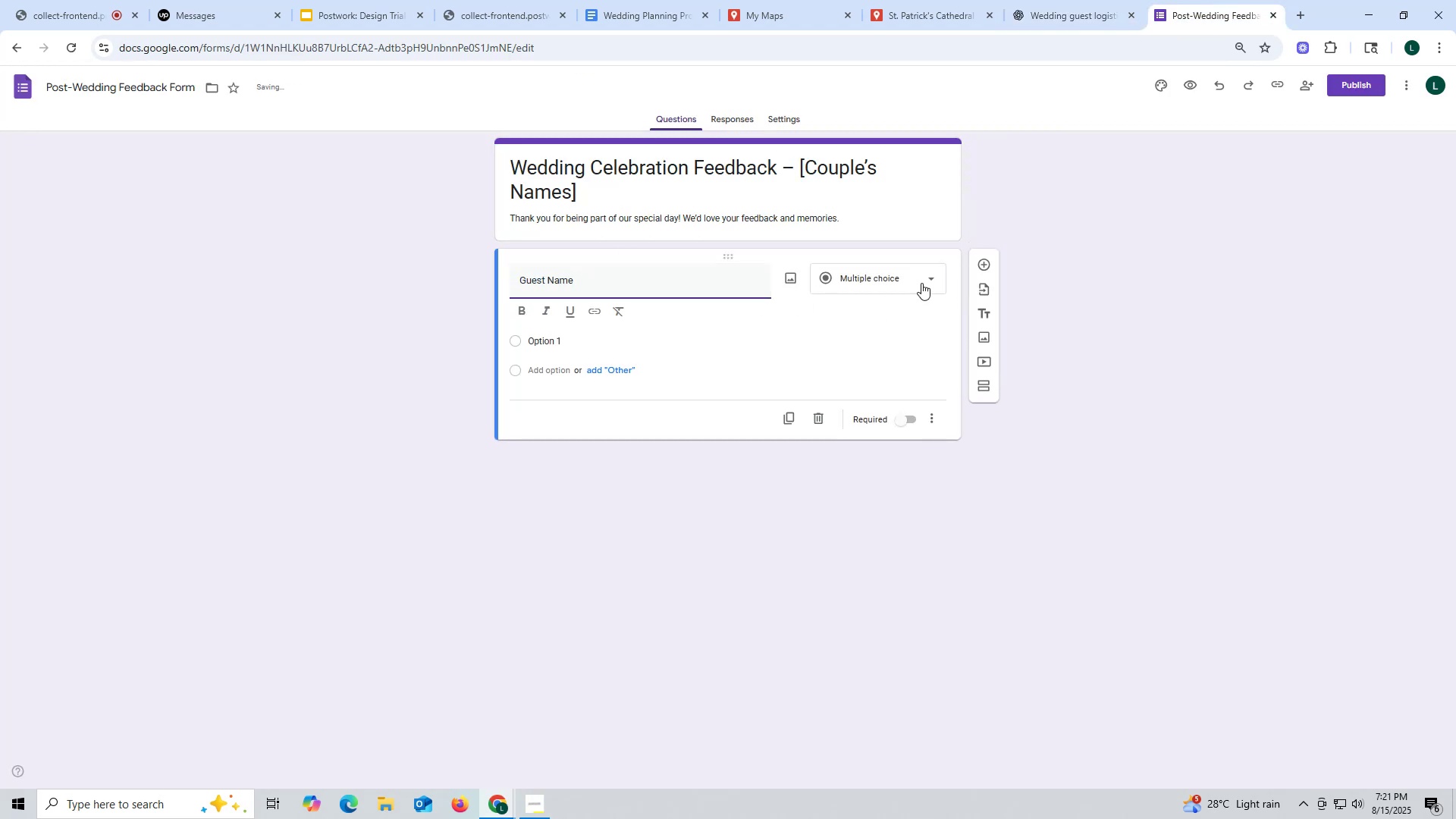 
left_click([934, 277])
 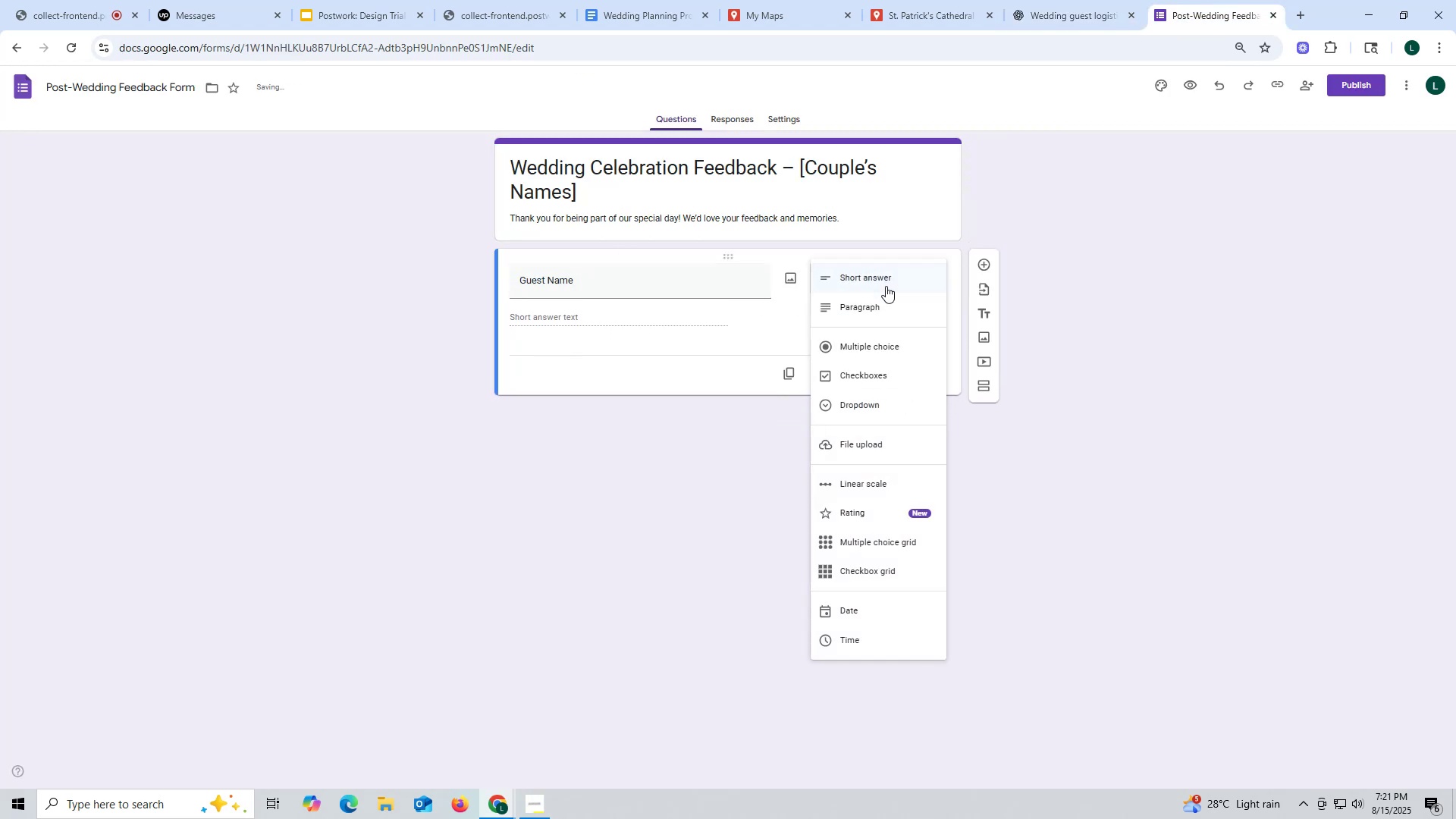 
left_click([886, 278])
 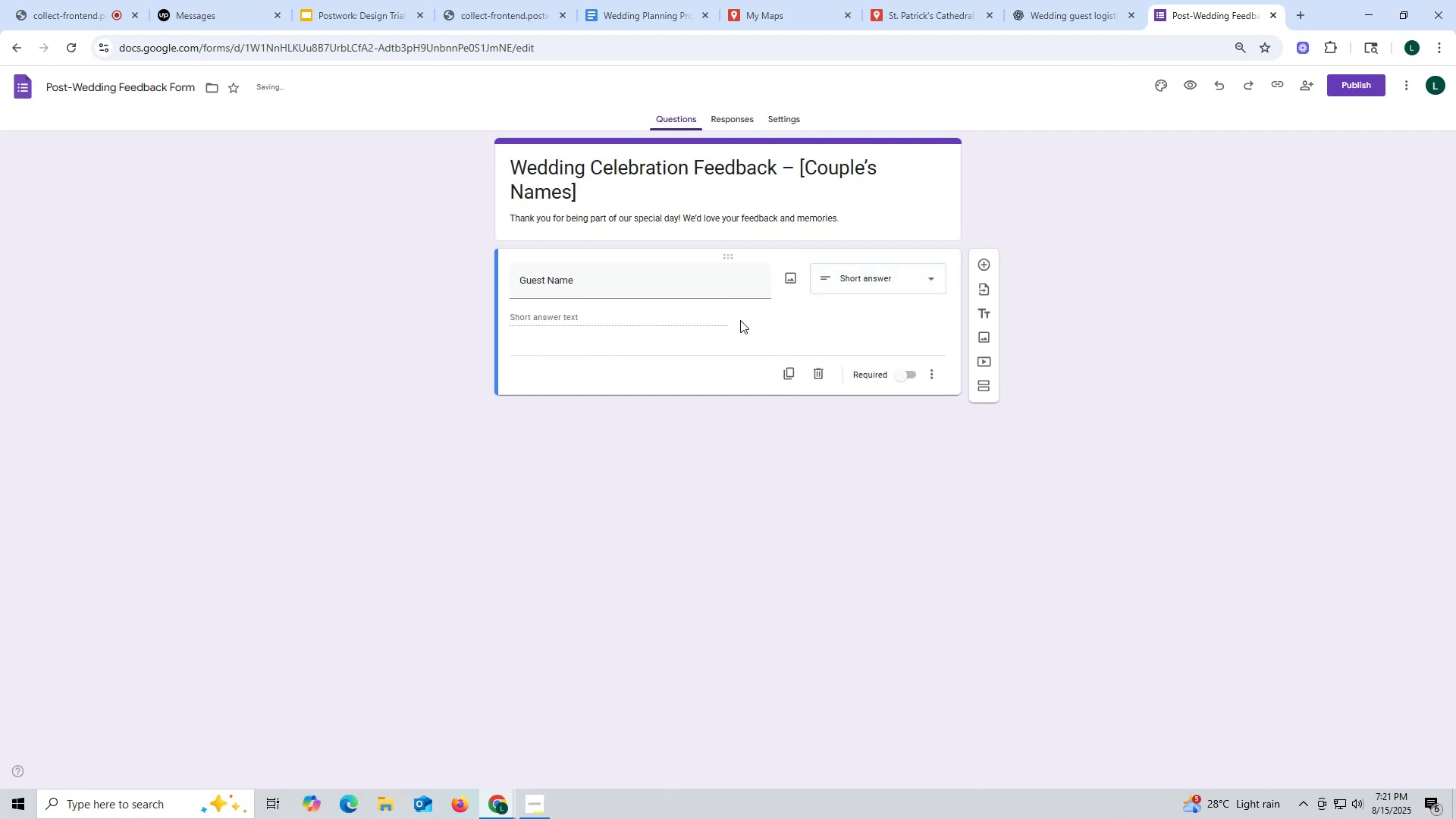 
left_click([740, 320])
 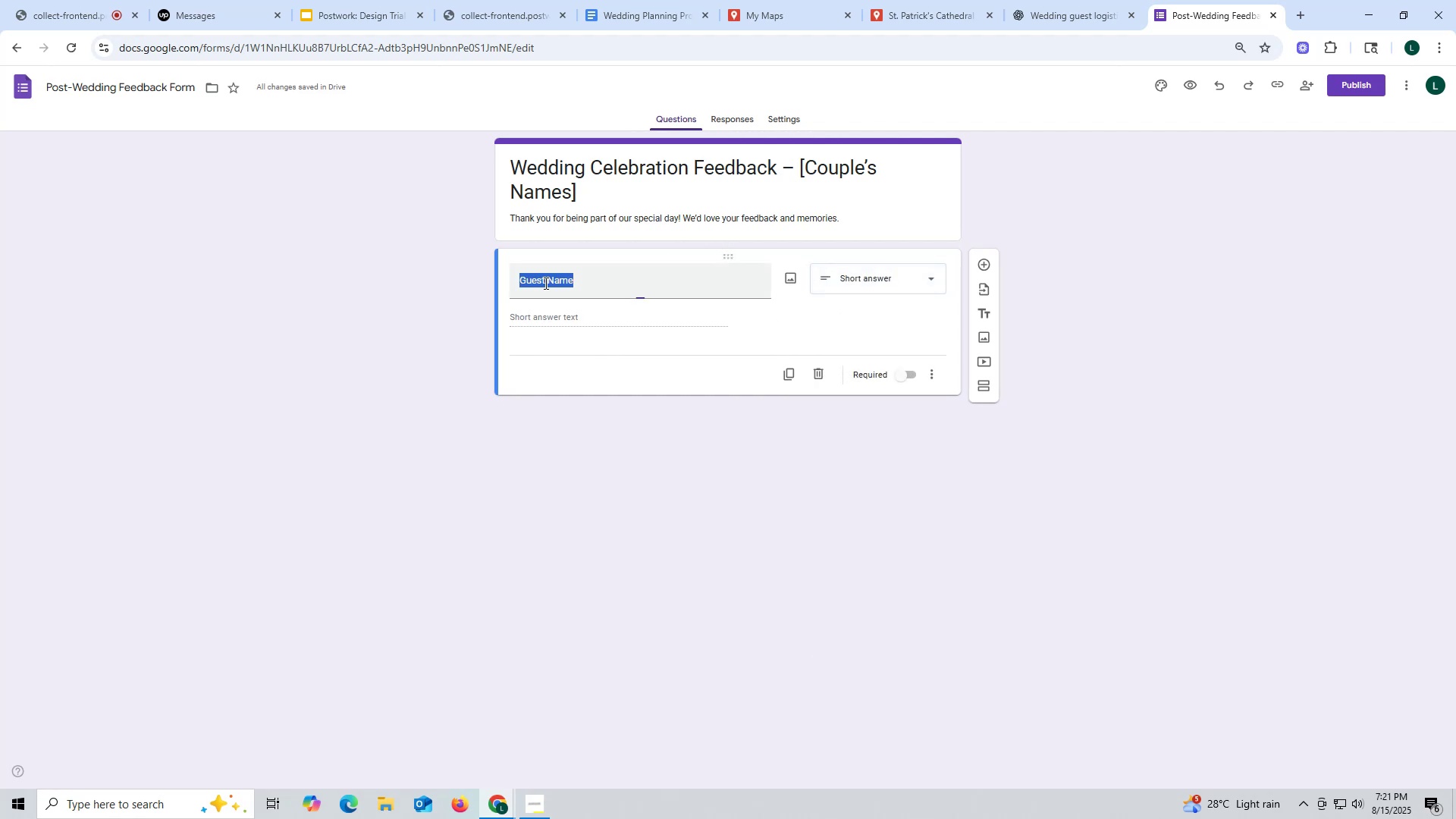 
double_click([519, 275])
 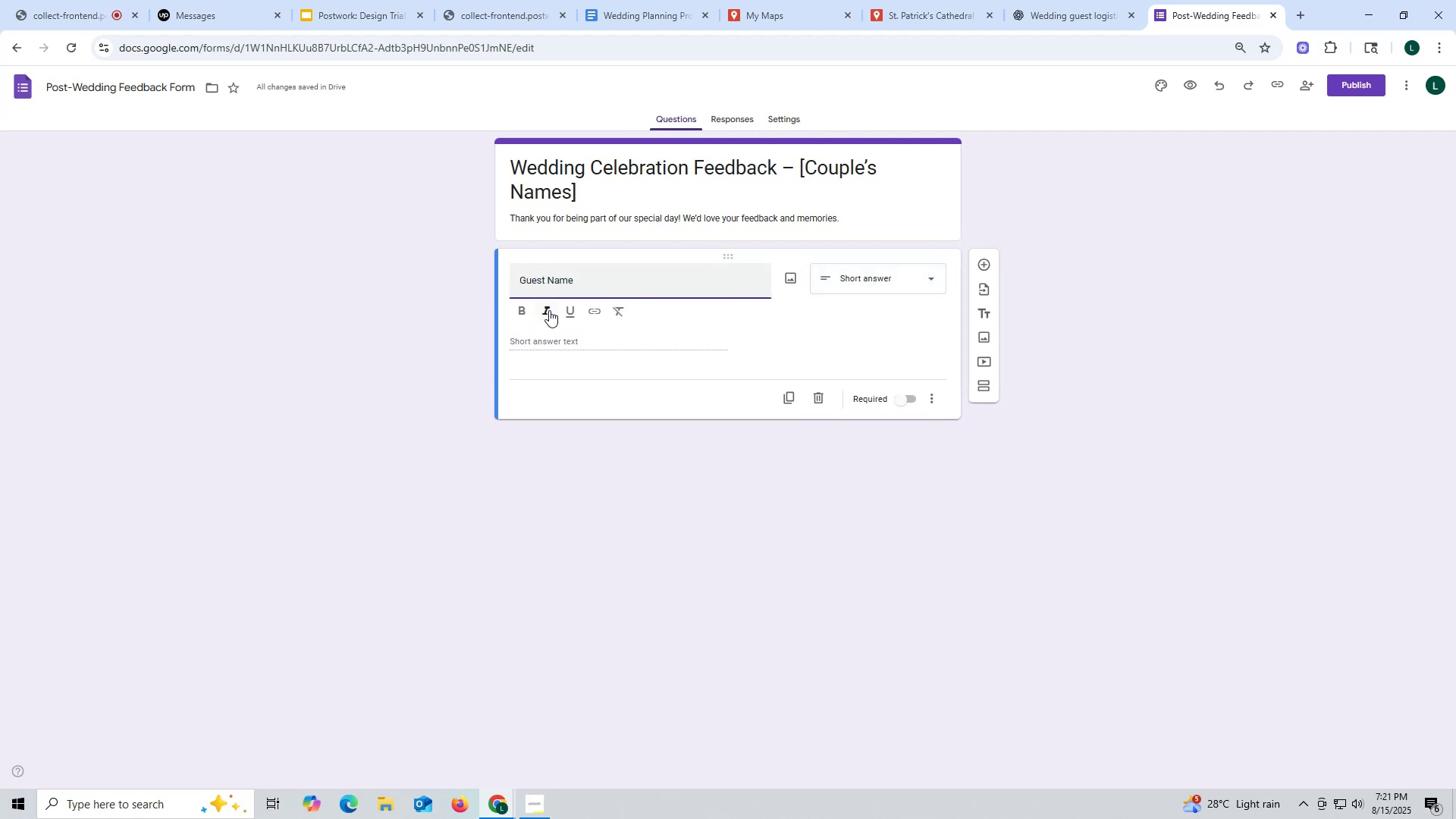 
key(Backspace)
 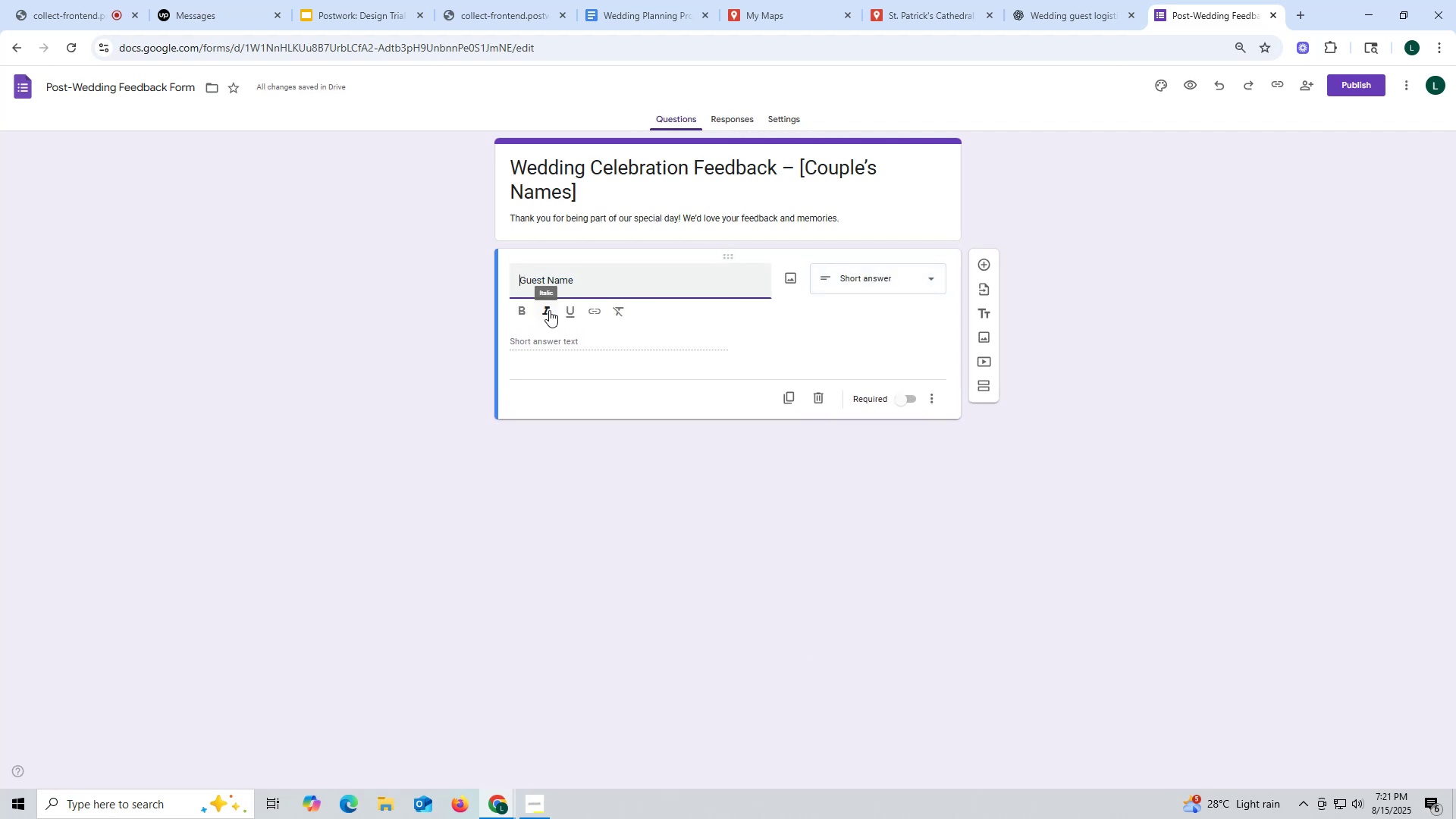 
key(Backspace)
 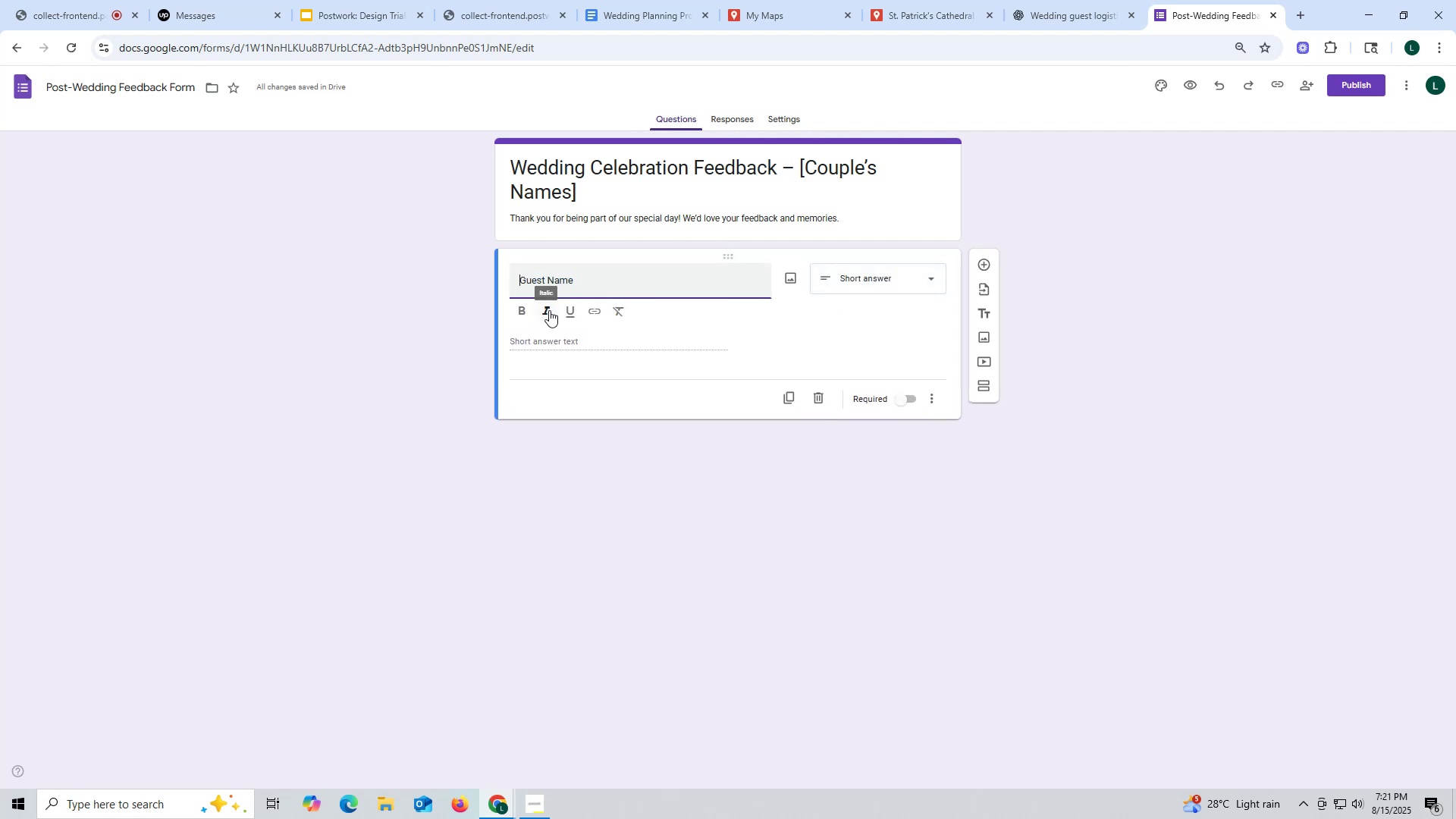 
key(Backspace)
 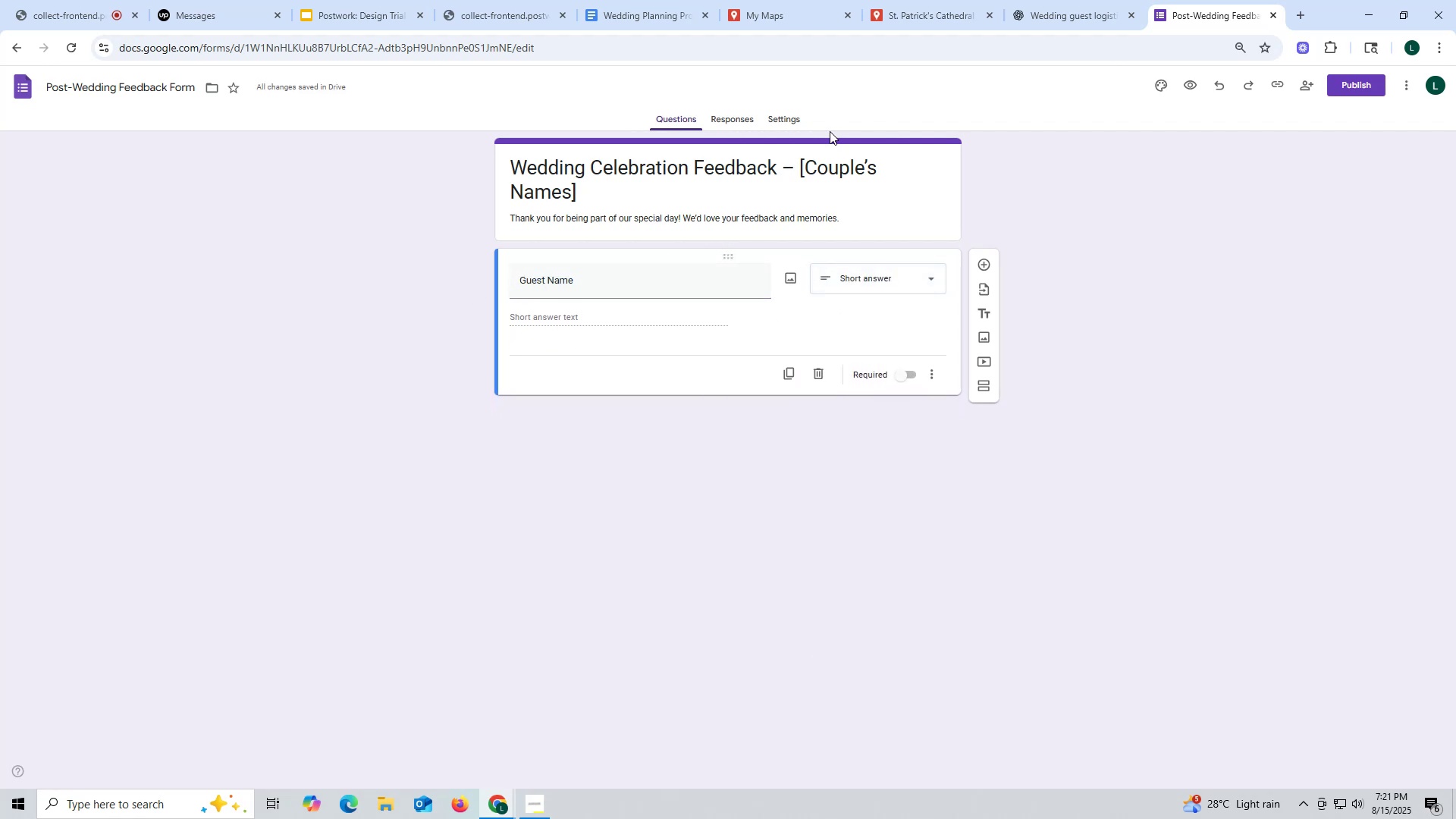 
wait(8.52)
 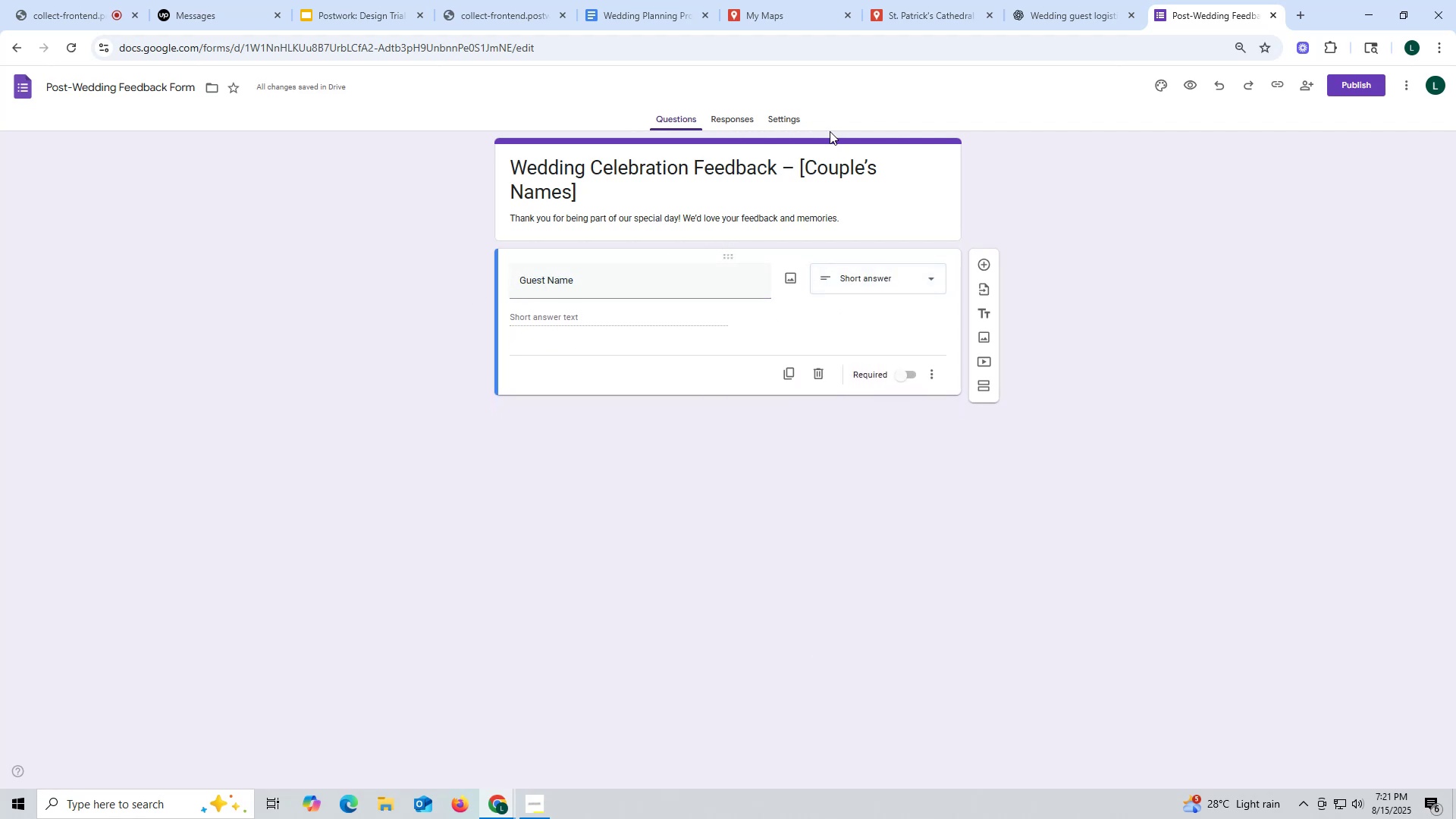 
left_click([1049, 11])
 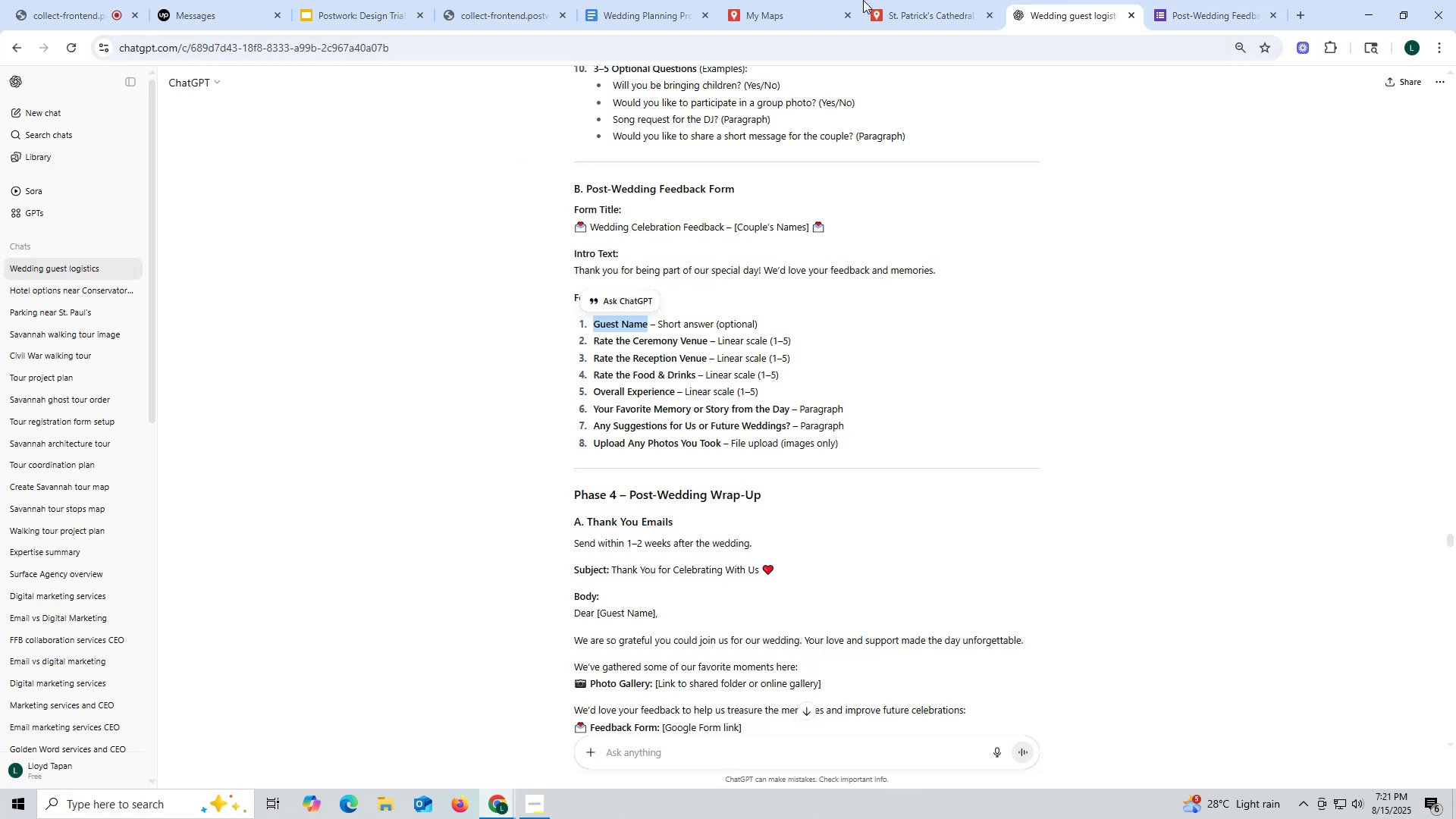 
left_click([590, 18])
 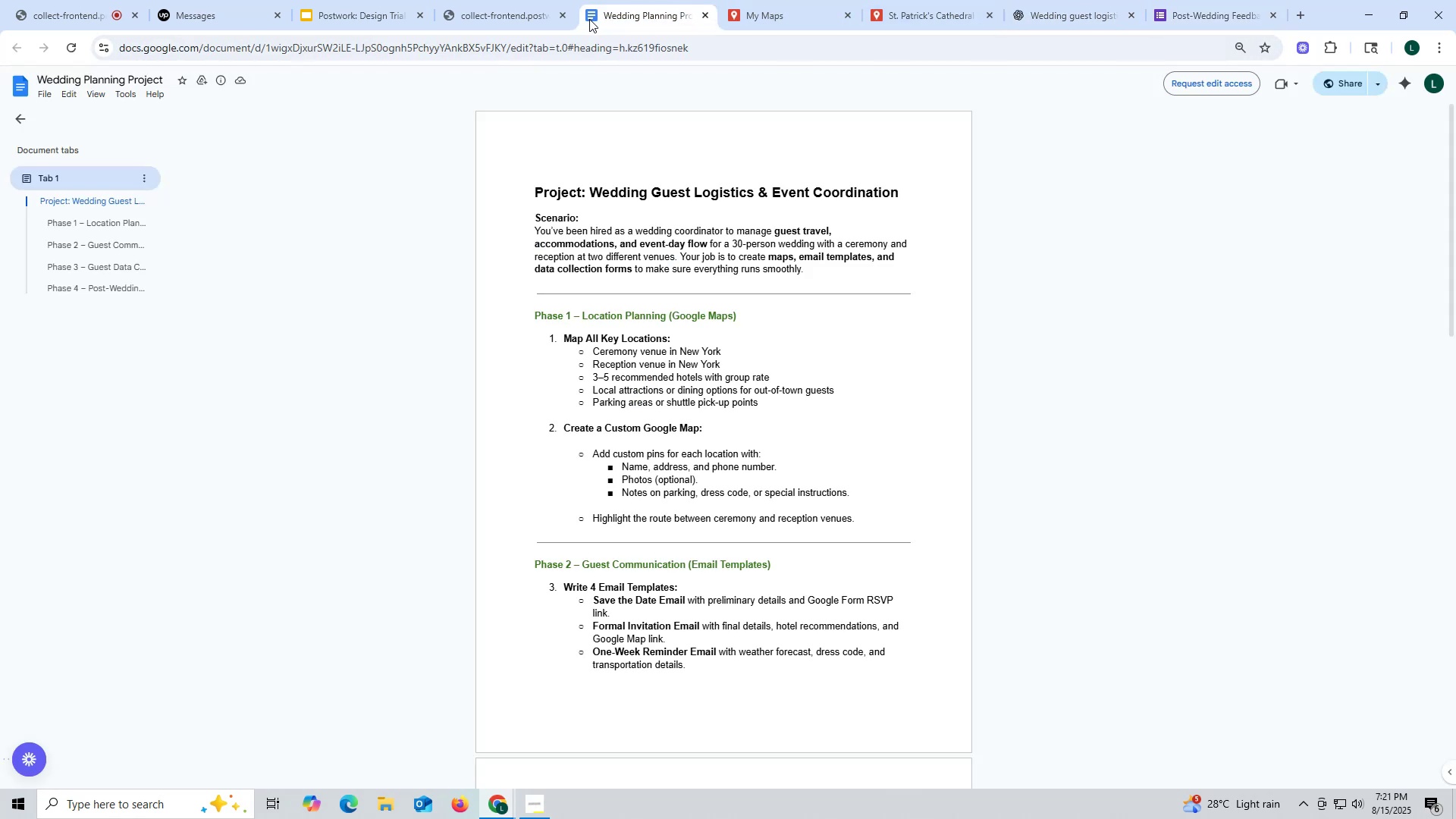 
scroll: coordinate [800, 359], scroll_direction: down, amount: 8.0
 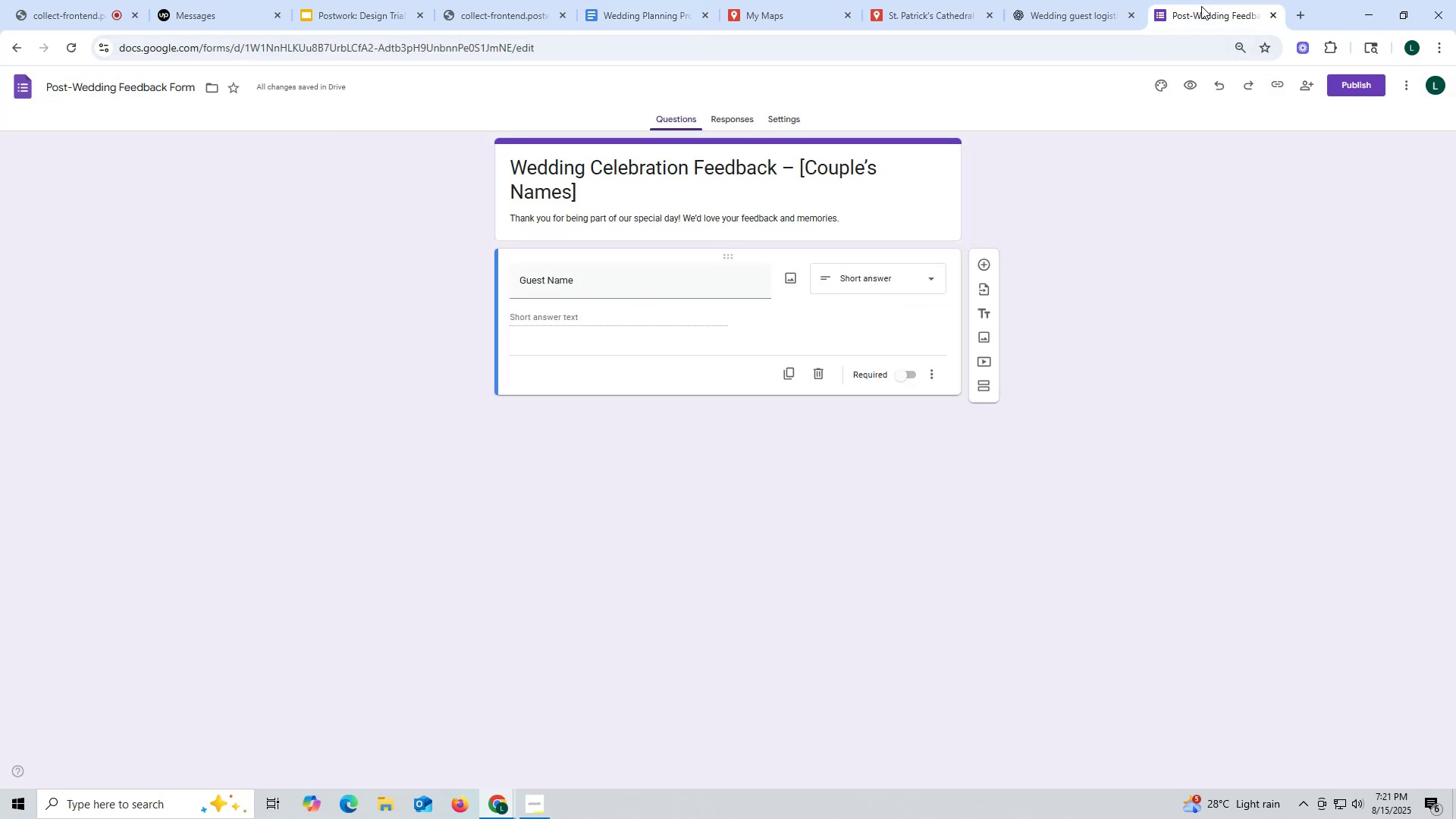 
left_click([1077, 7])
 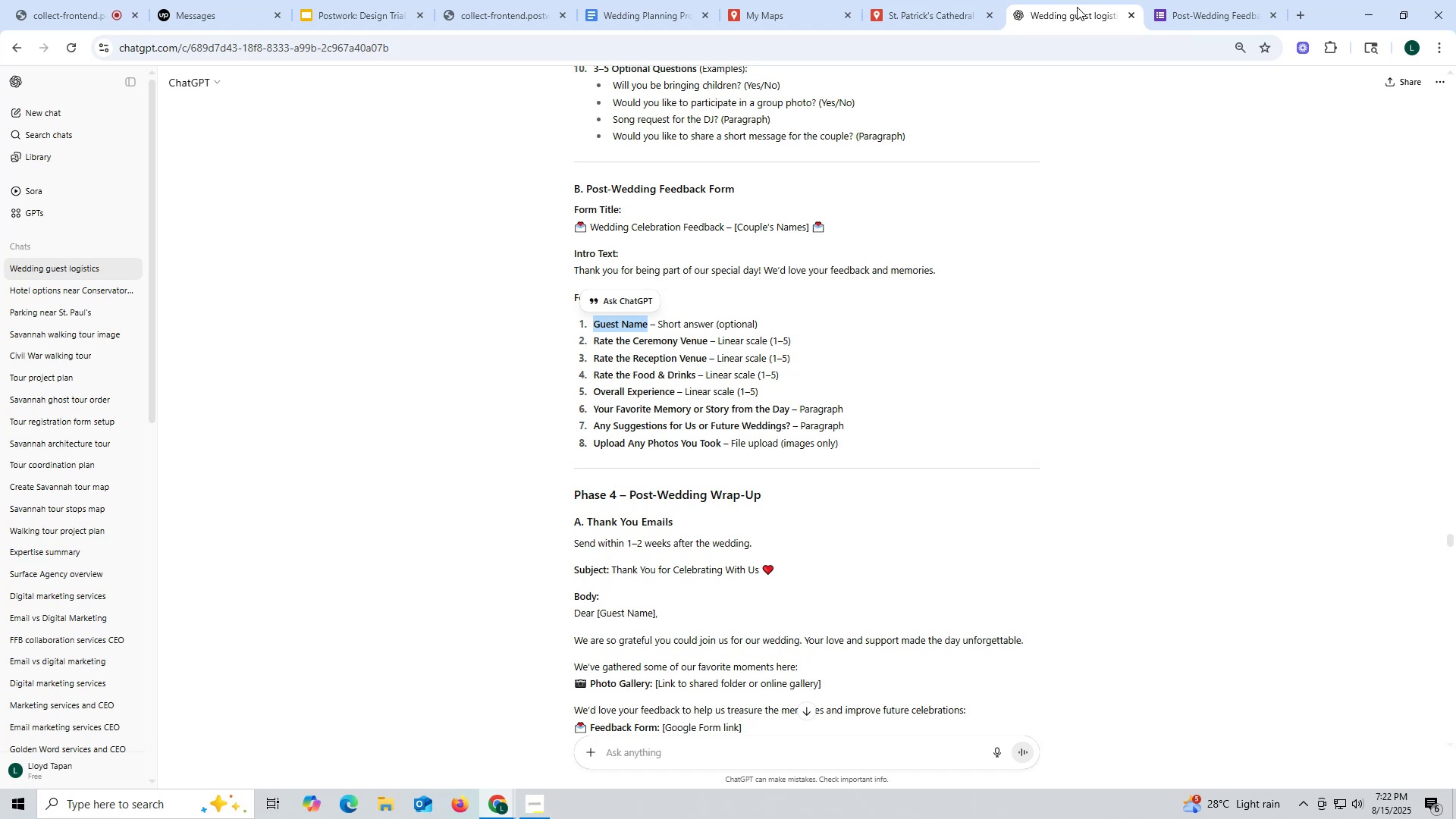 
wait(25.95)
 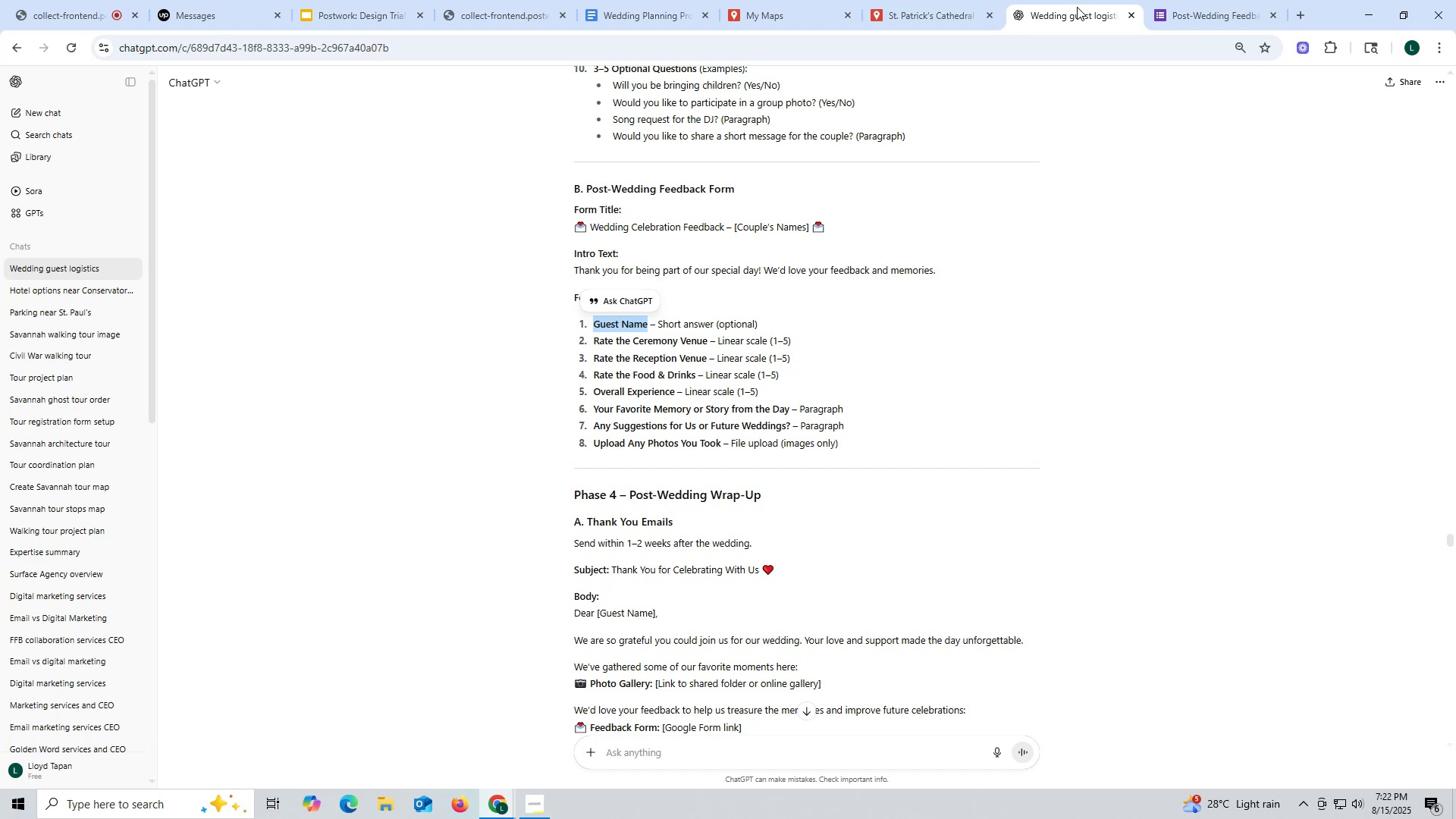 
left_click_drag(start_coordinate=[592, 339], to_coordinate=[708, 339])
 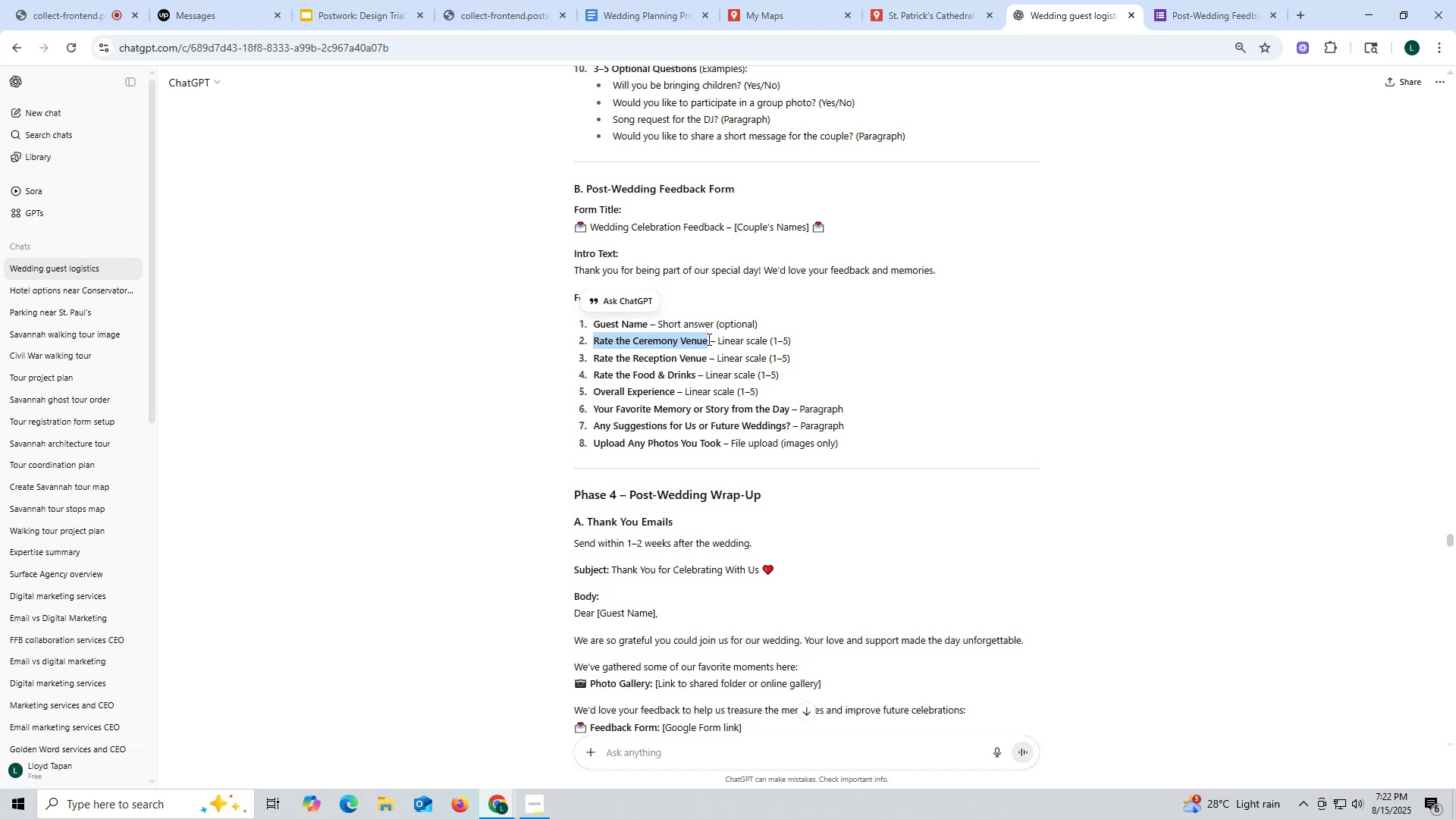 
key(Control+ControlLeft)
 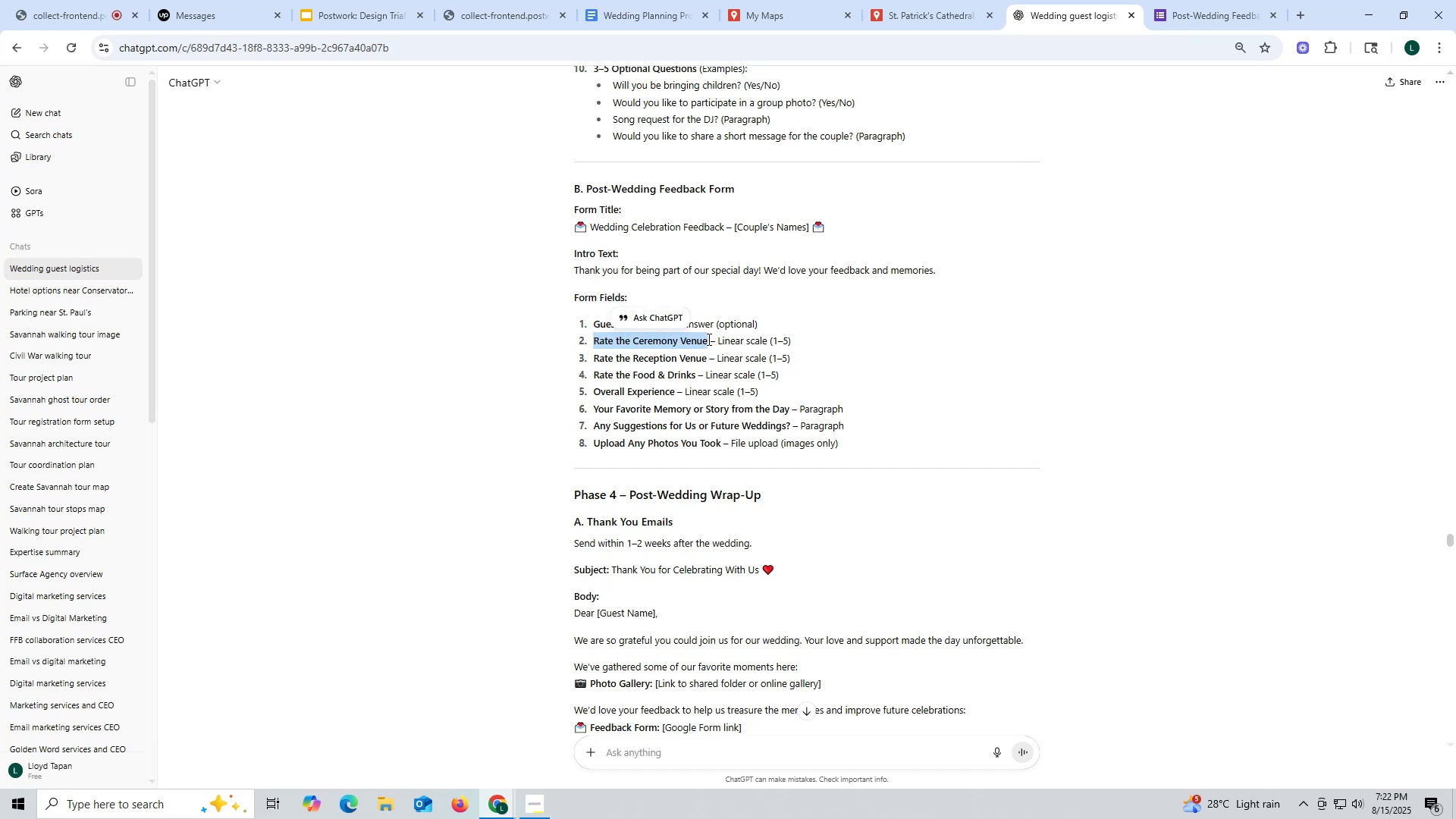 
key(Control+C)
 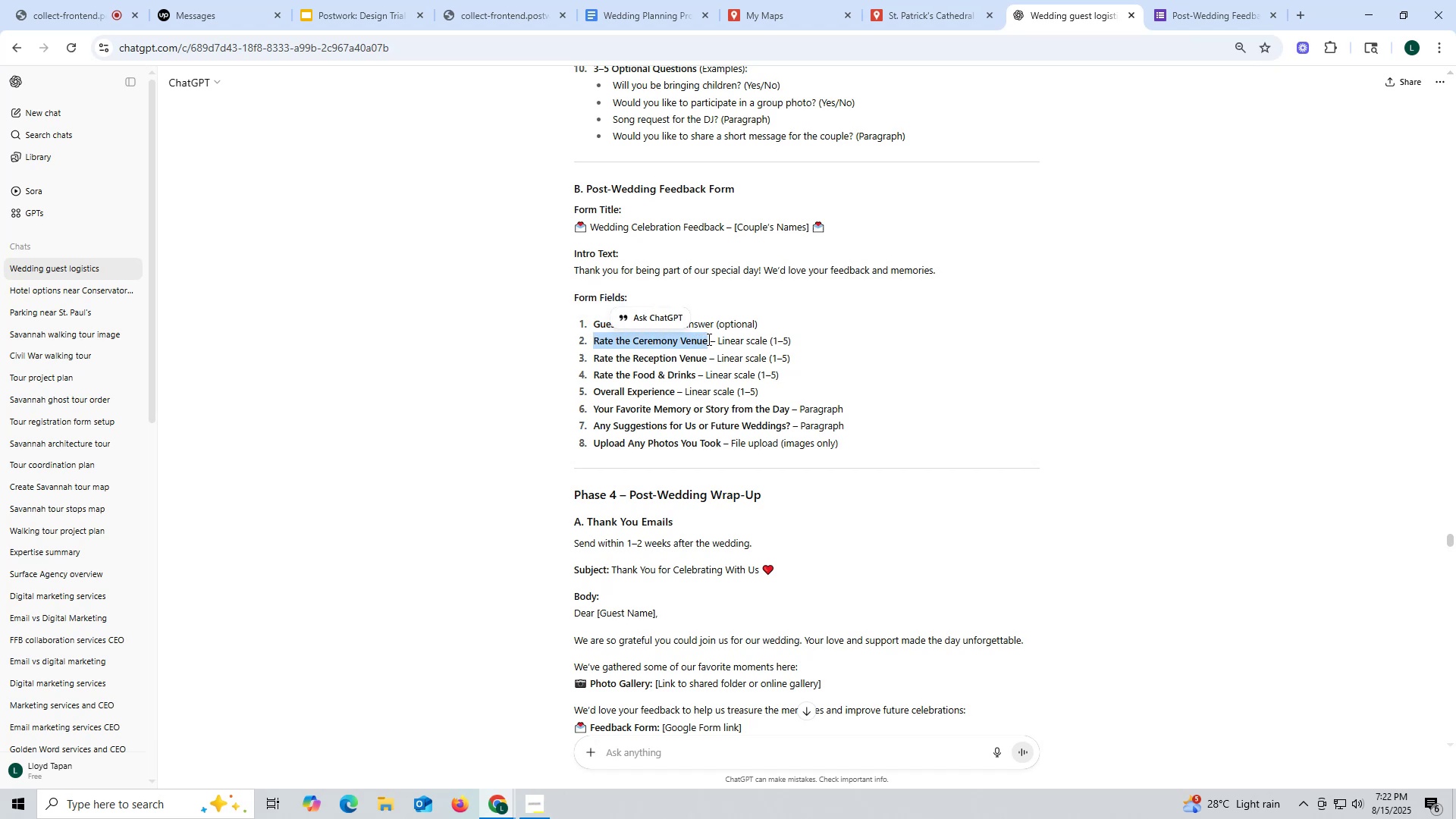 
key(Control+ControlLeft)
 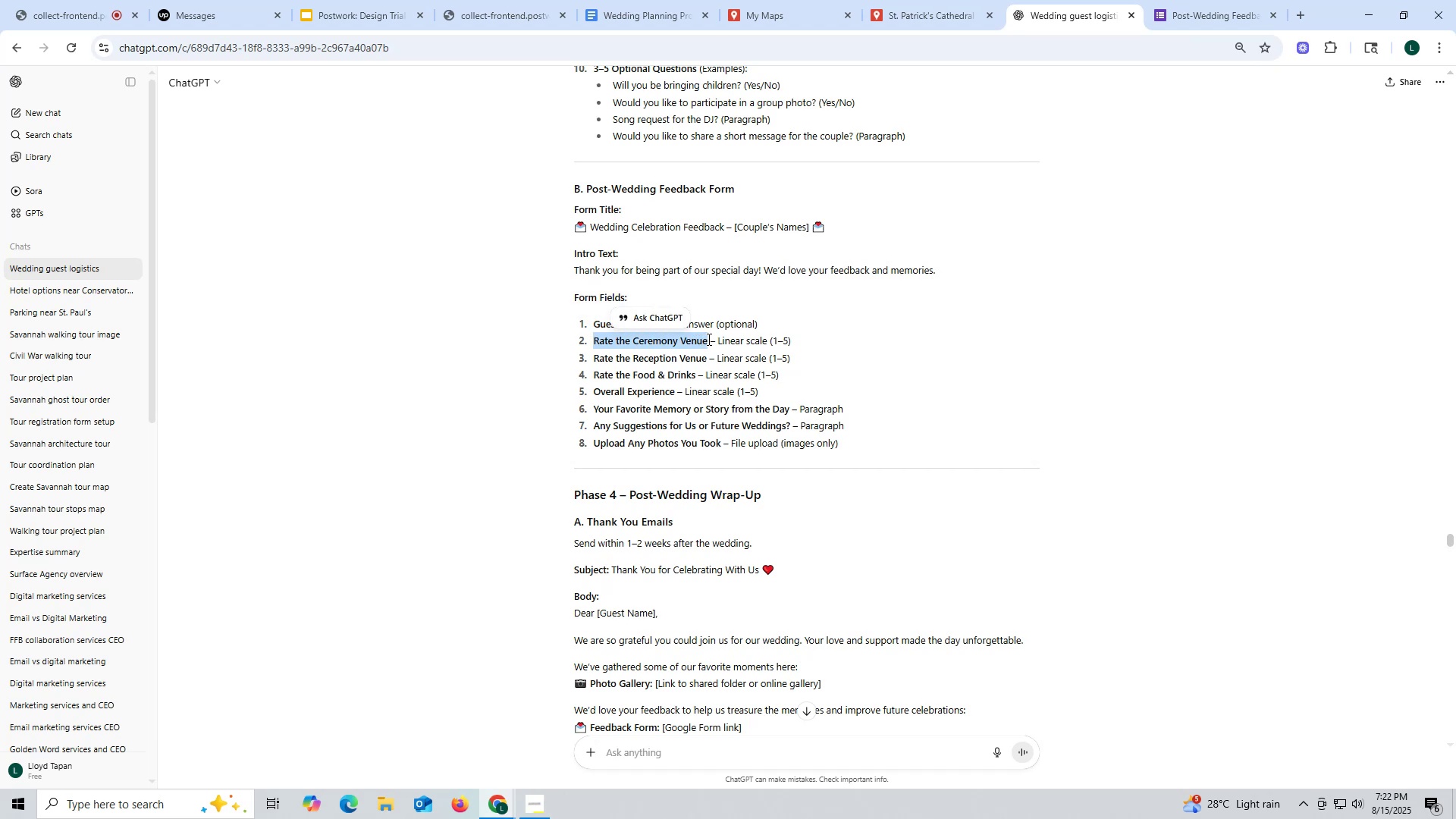 
key(Control+C)
 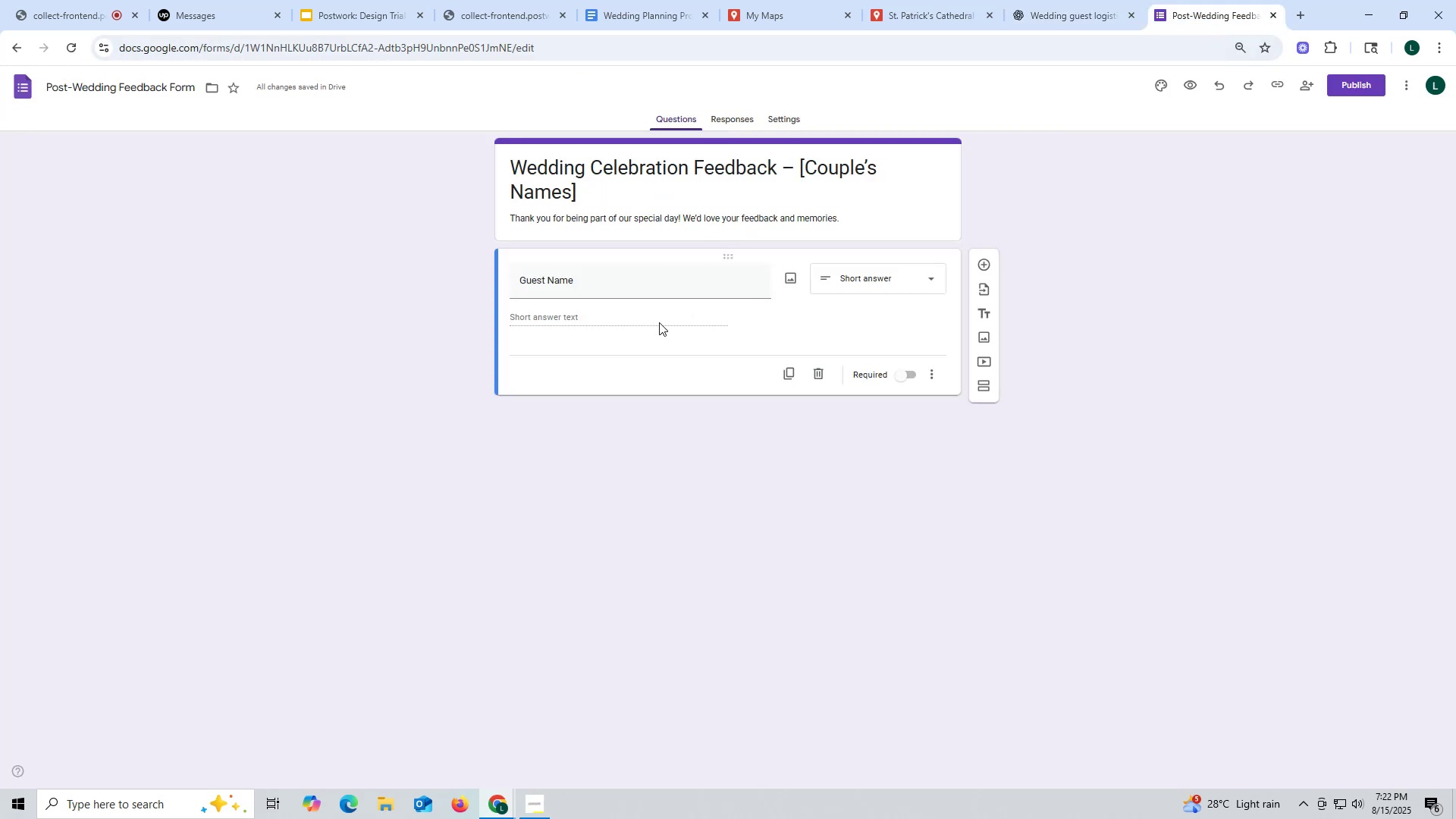 
left_click([581, 334])
 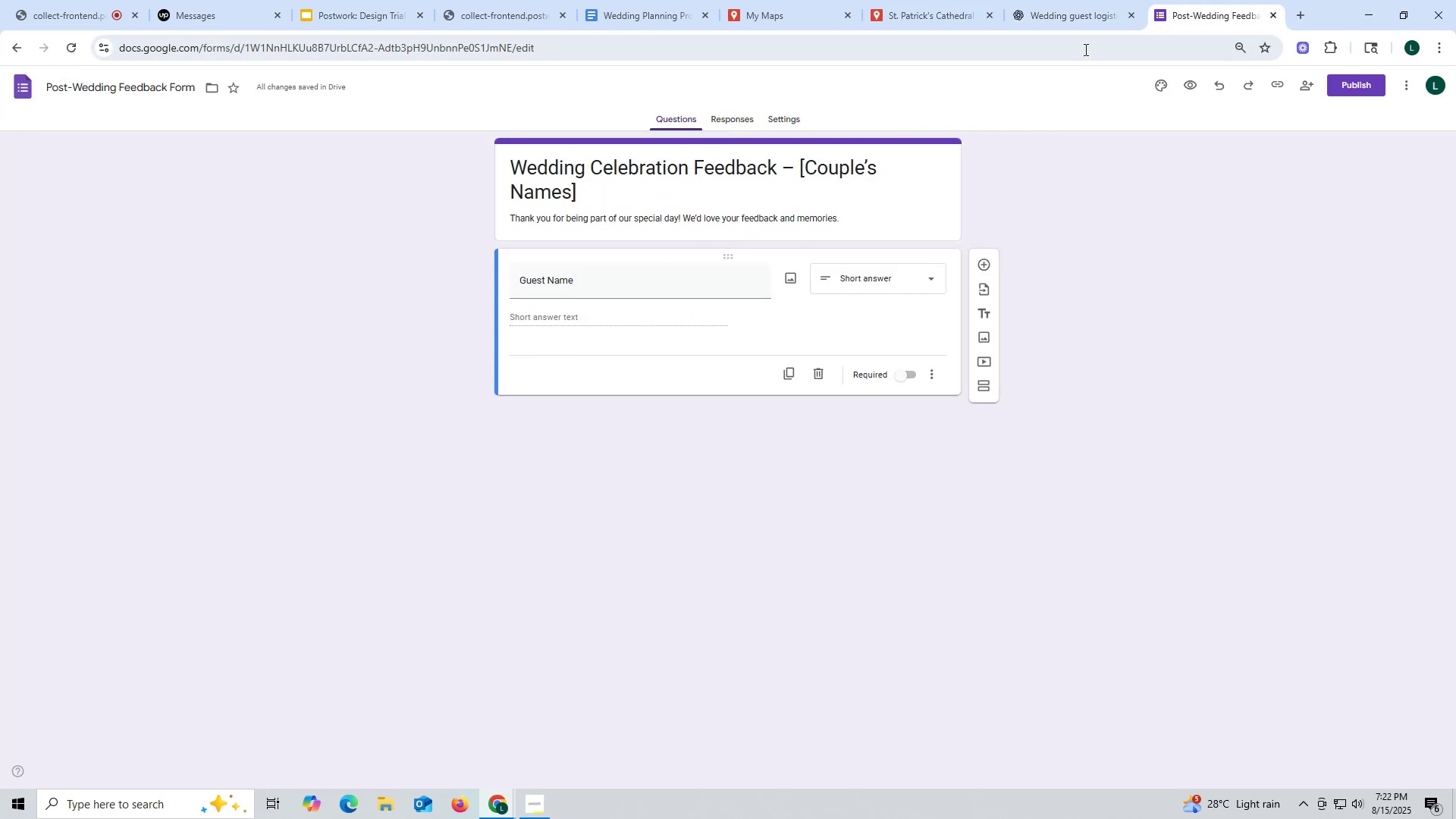 
left_click([1073, 14])
 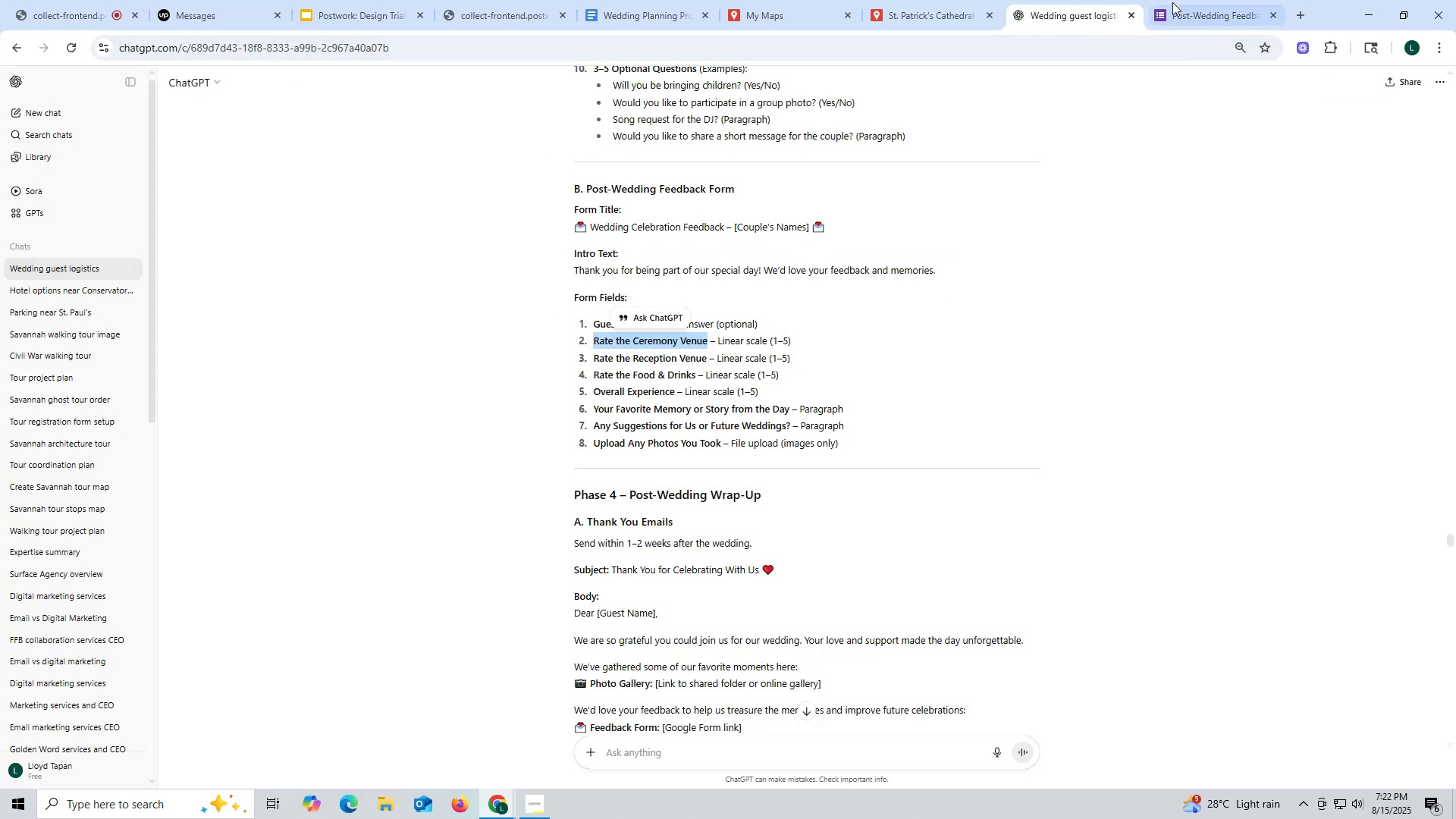 
left_click([1195, 10])
 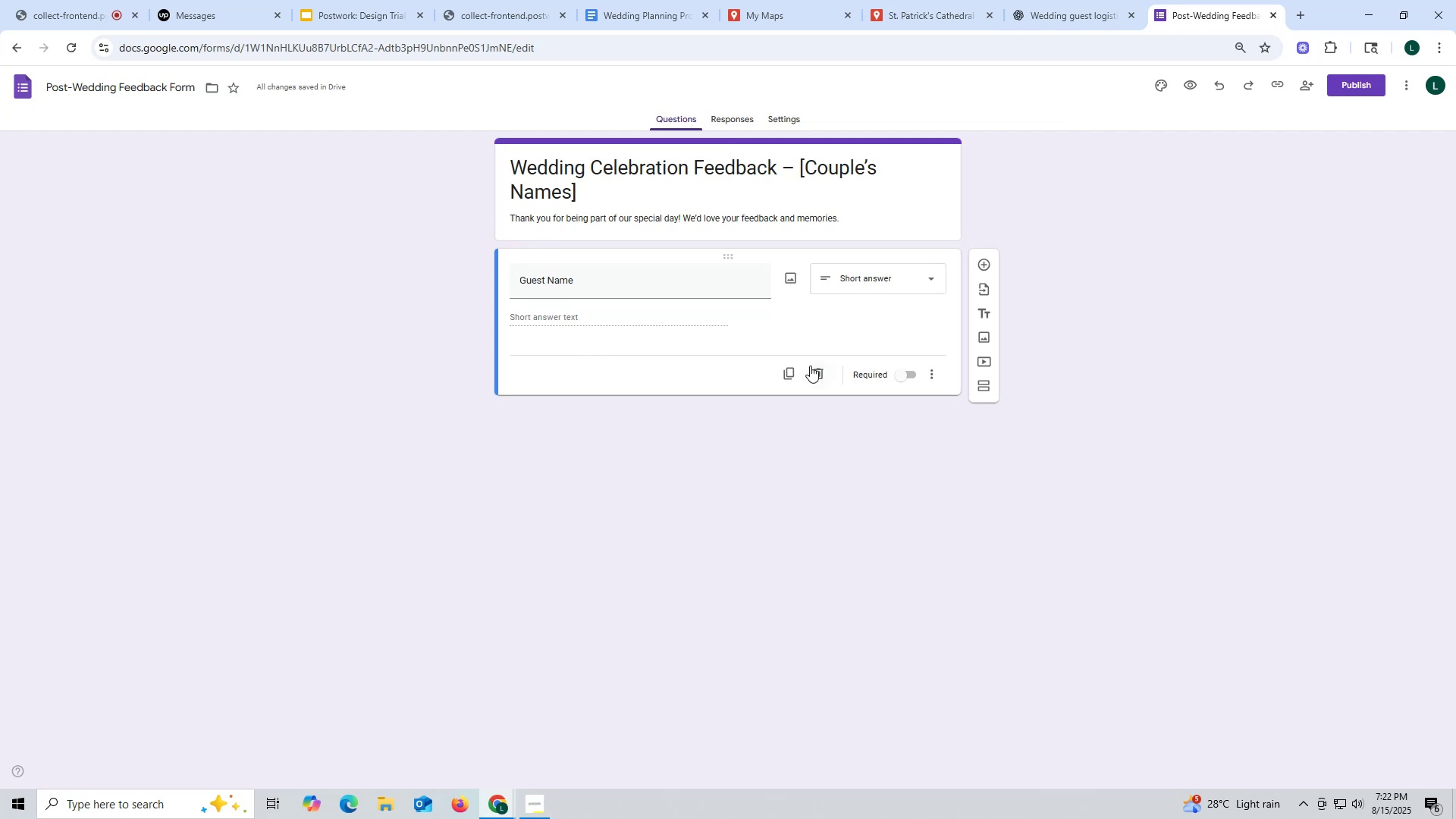 
left_click([792, 371])
 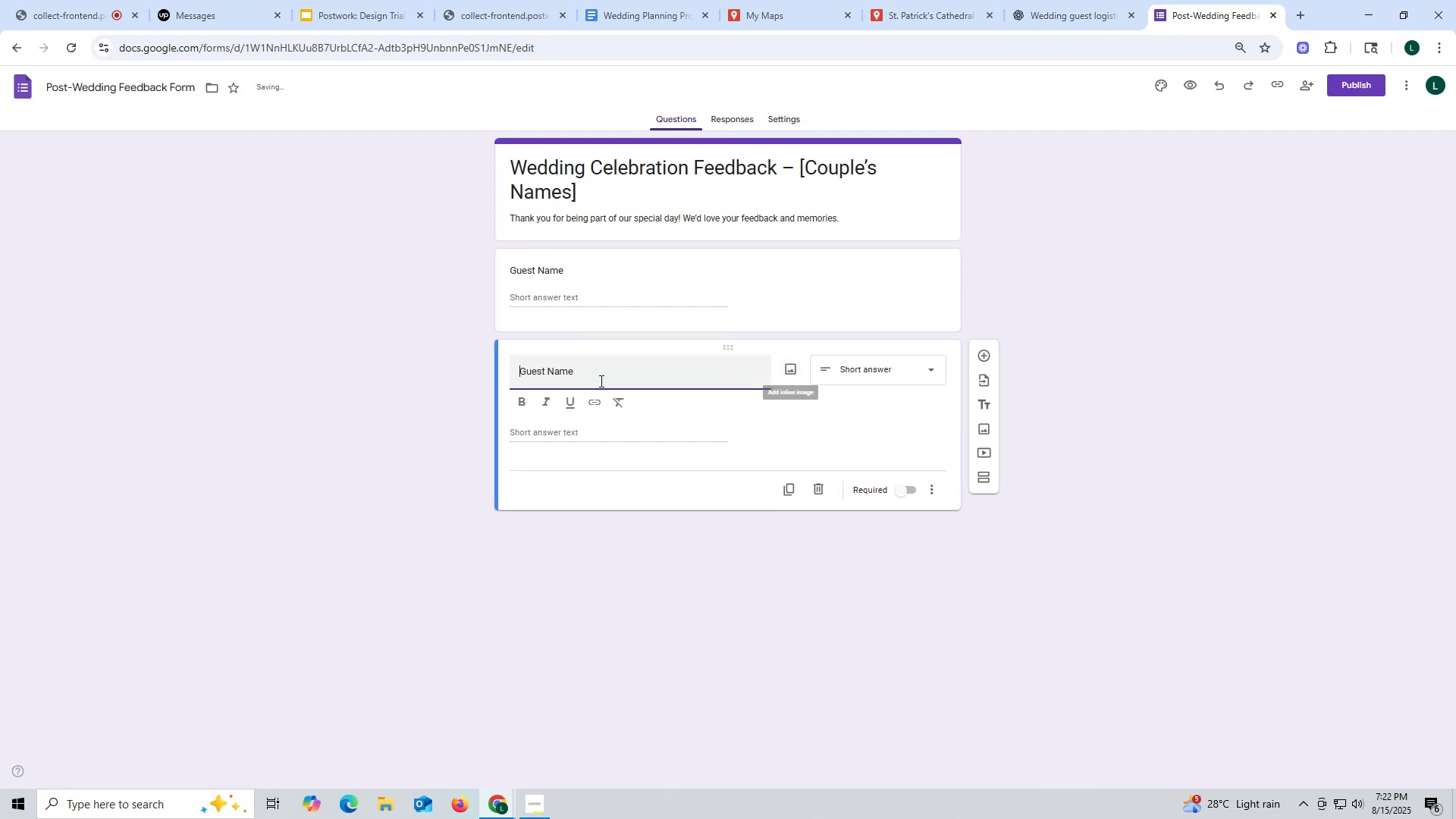 
left_click_drag(start_coordinate=[595, 377], to_coordinate=[507, 377])
 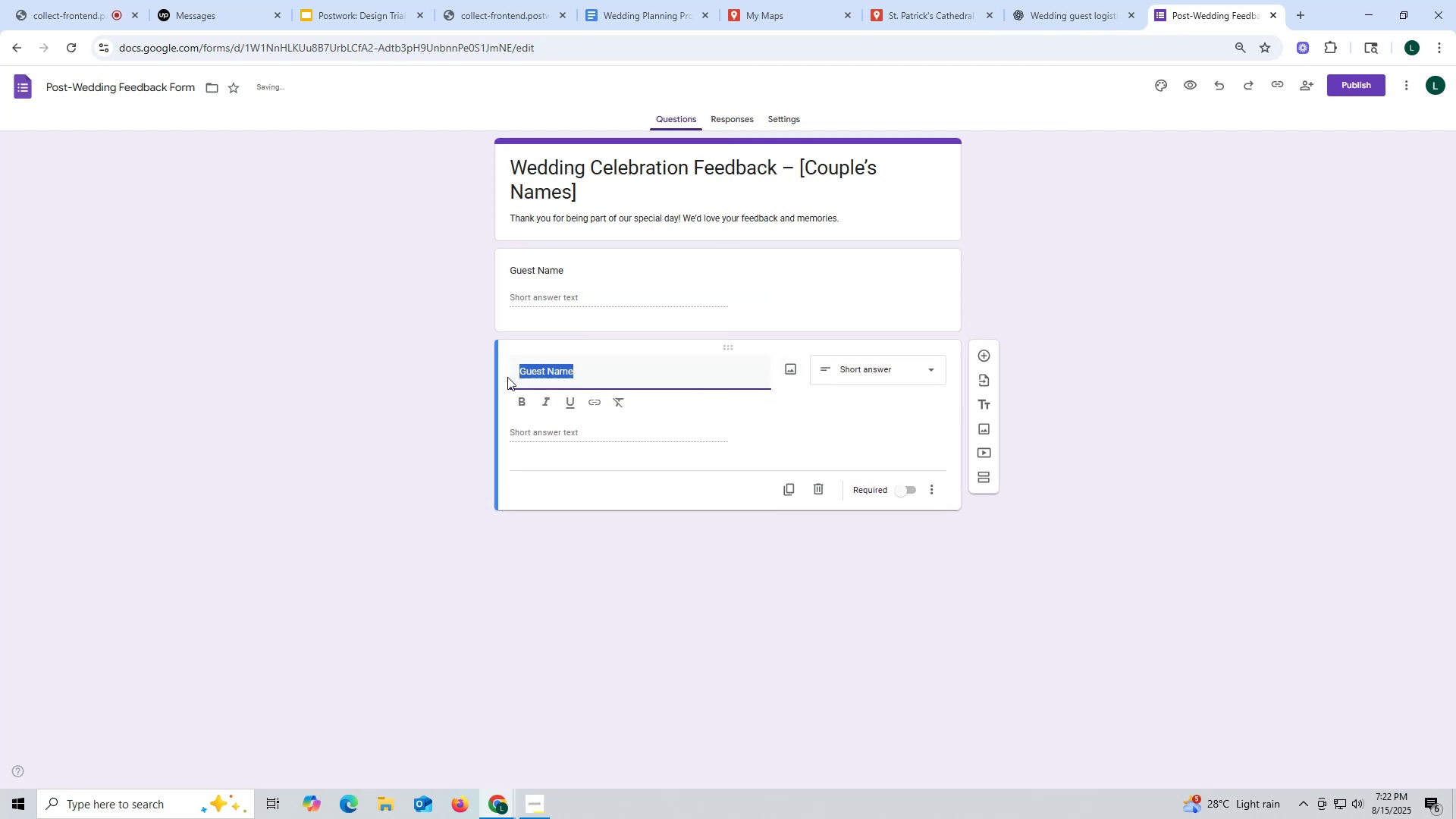 
key(Control+ControlLeft)
 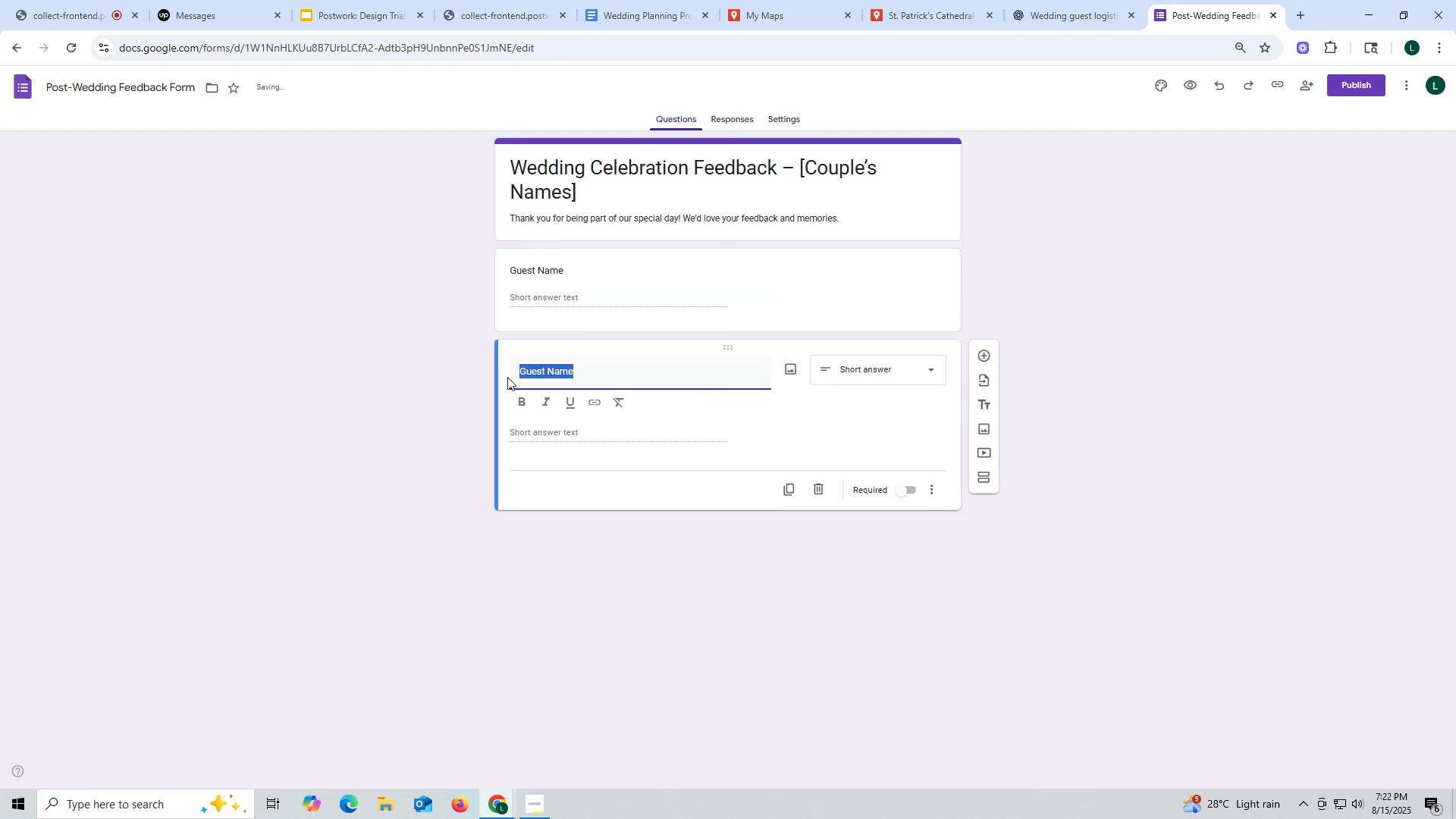 
key(Control+V)
 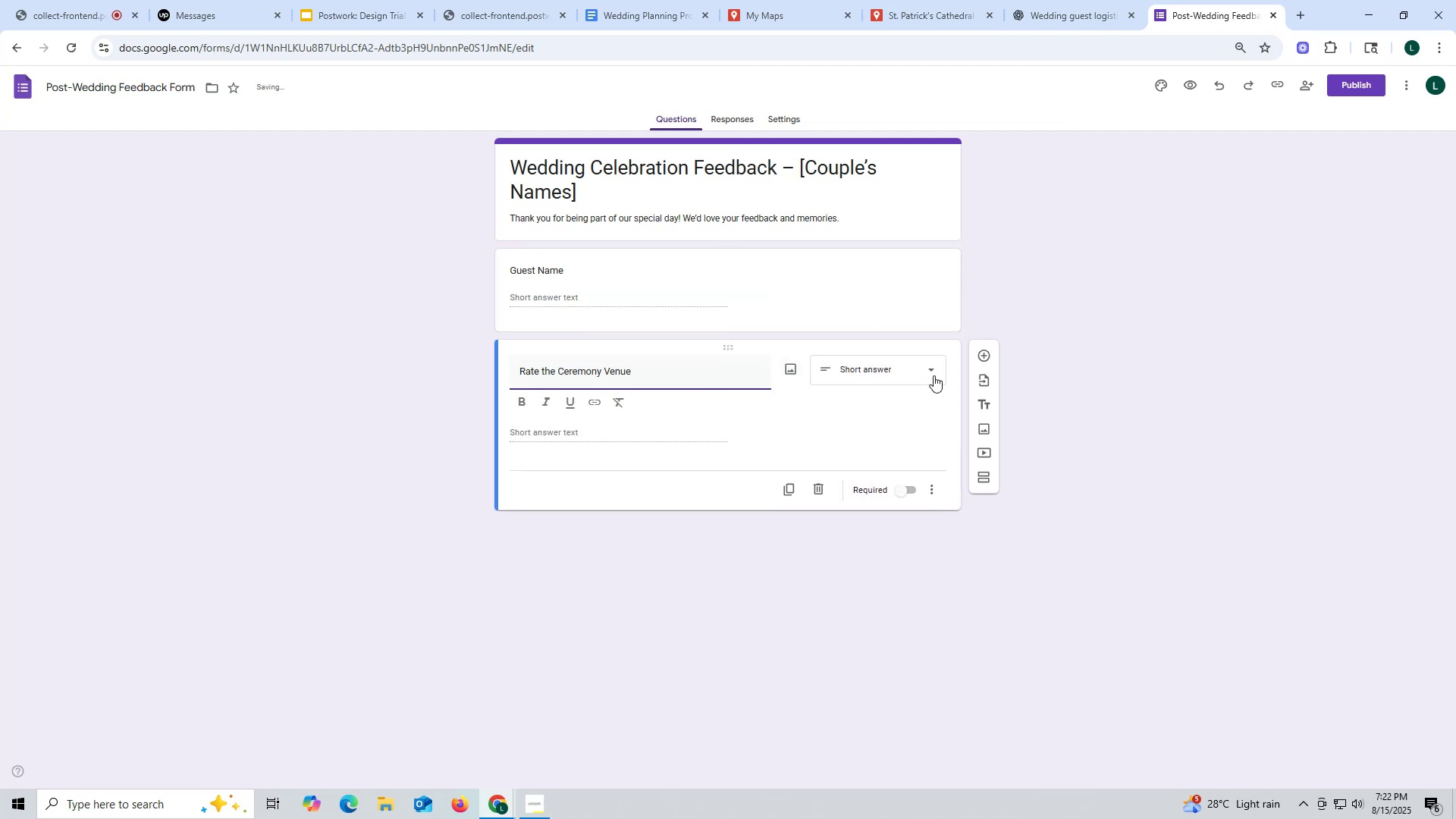 
left_click([934, 375])
 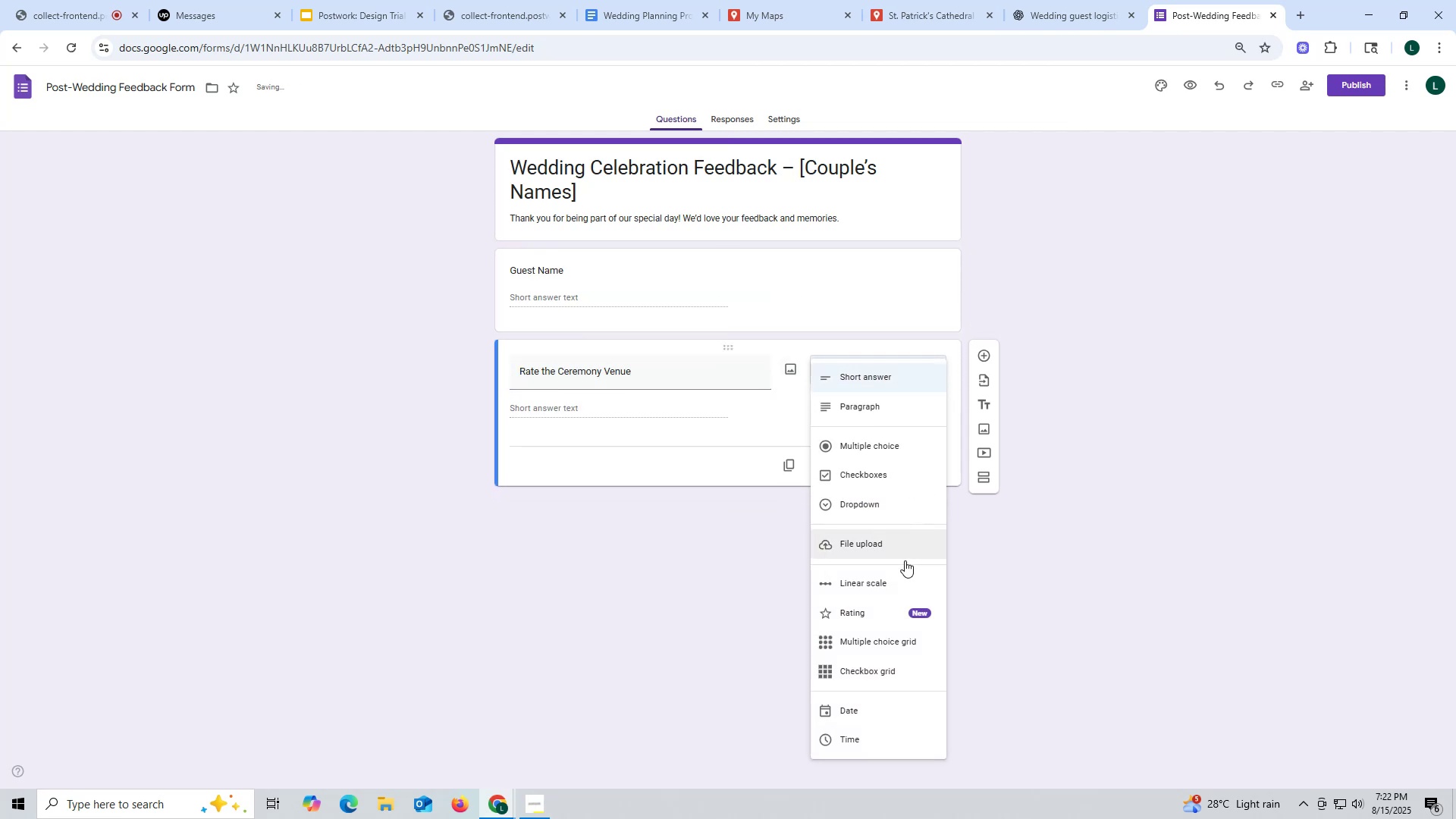 
left_click([886, 588])
 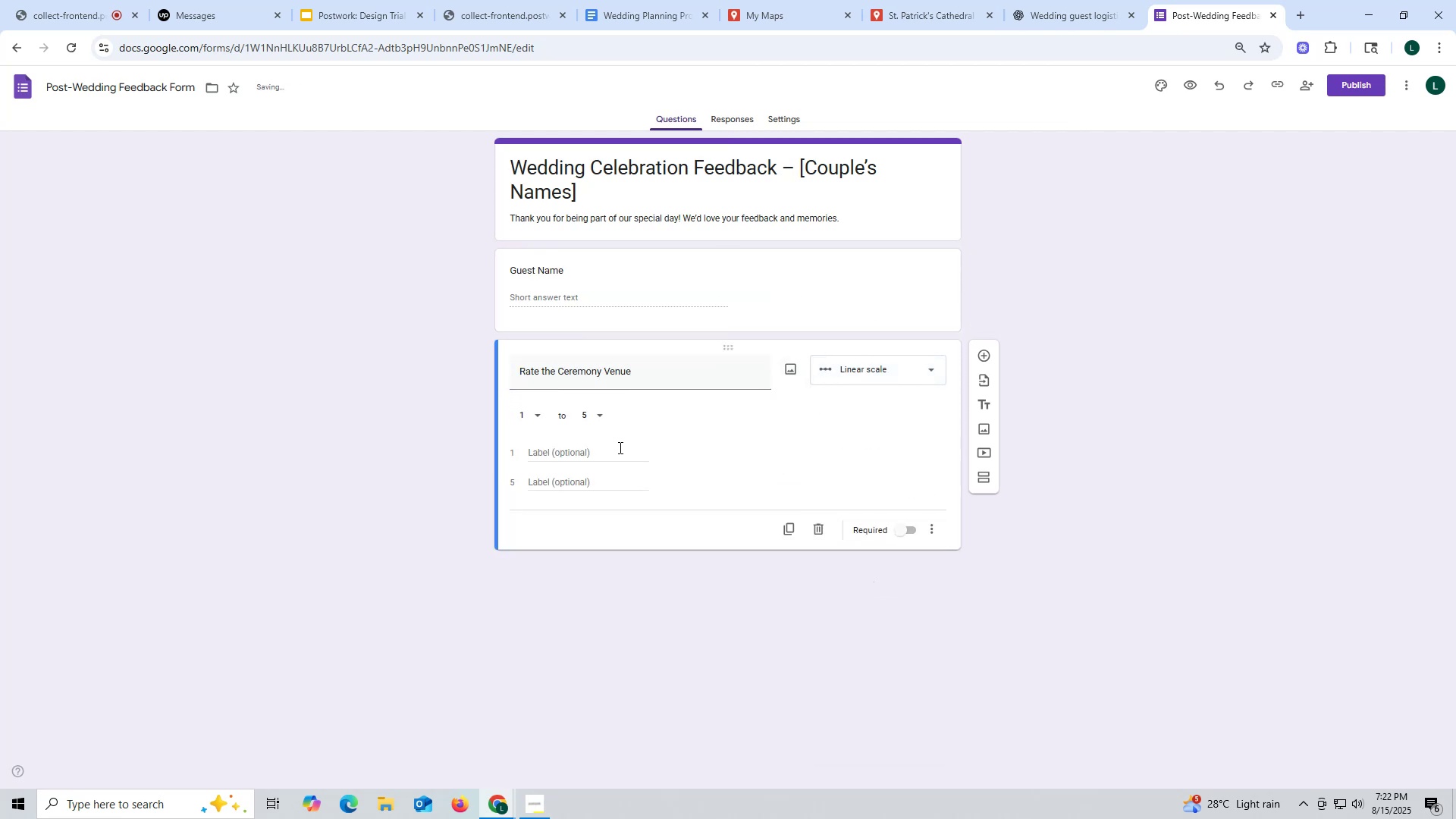 
left_click([641, 529])
 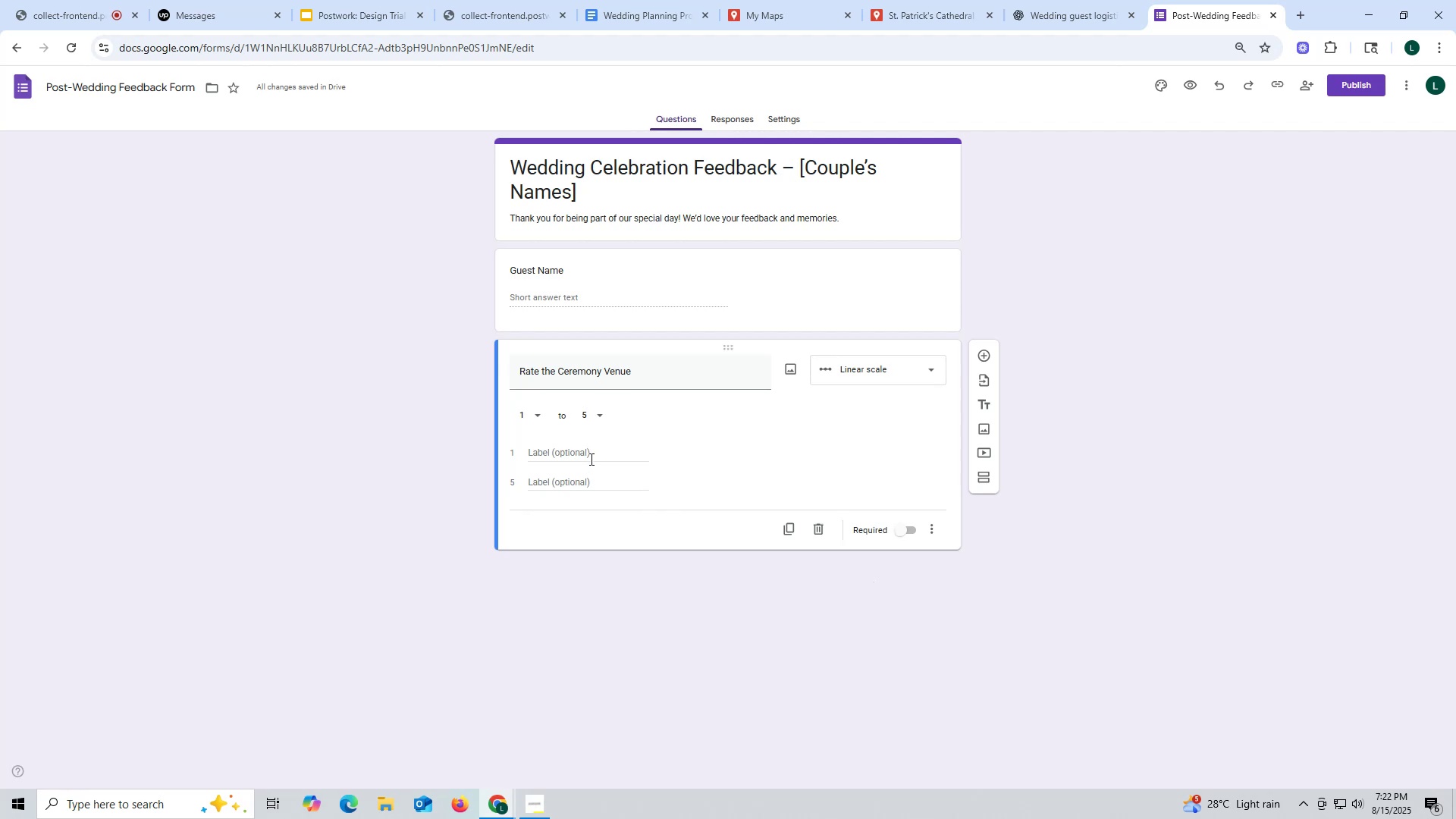 
left_click([589, 456])
 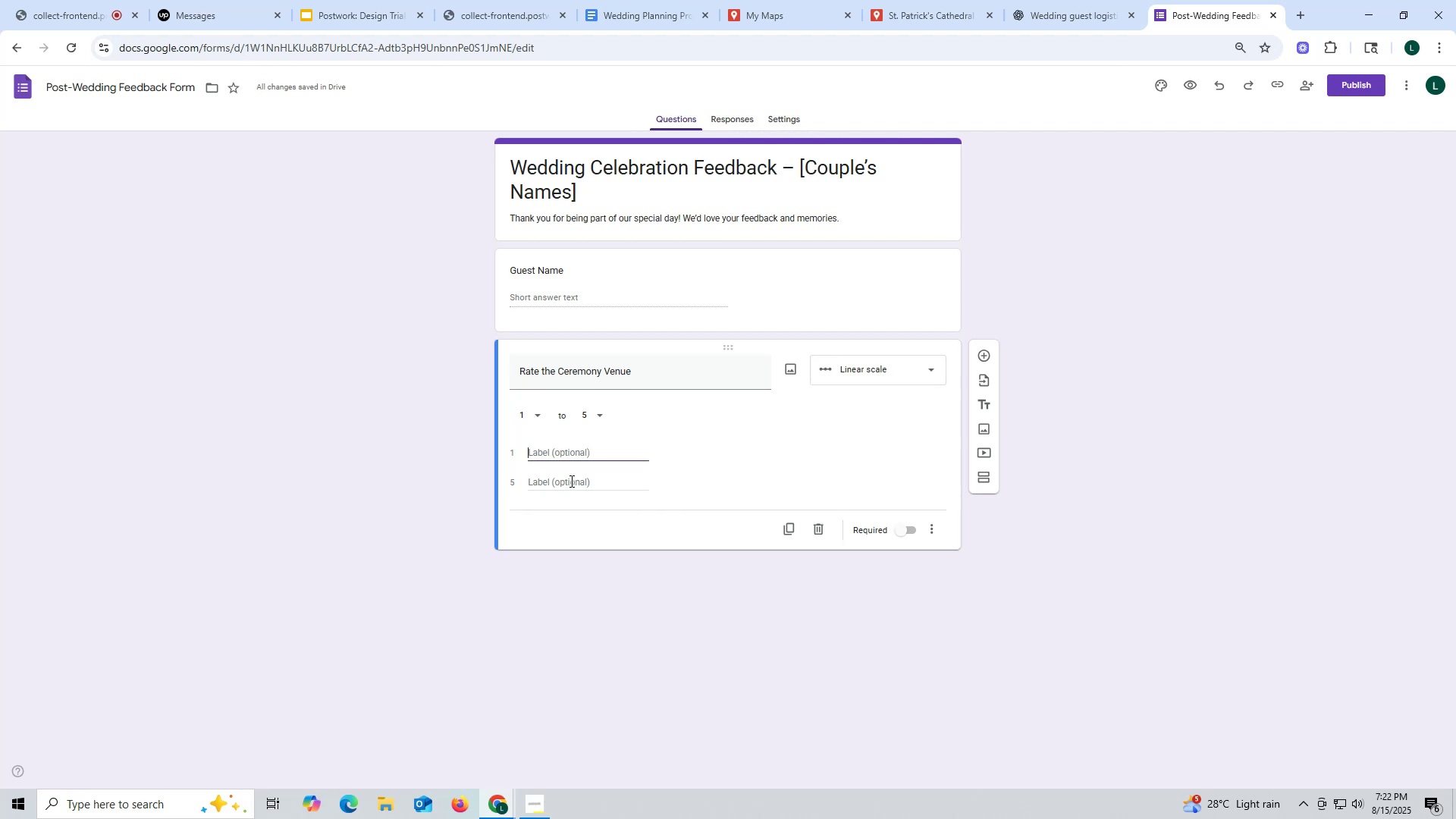 
left_click([570, 481])
 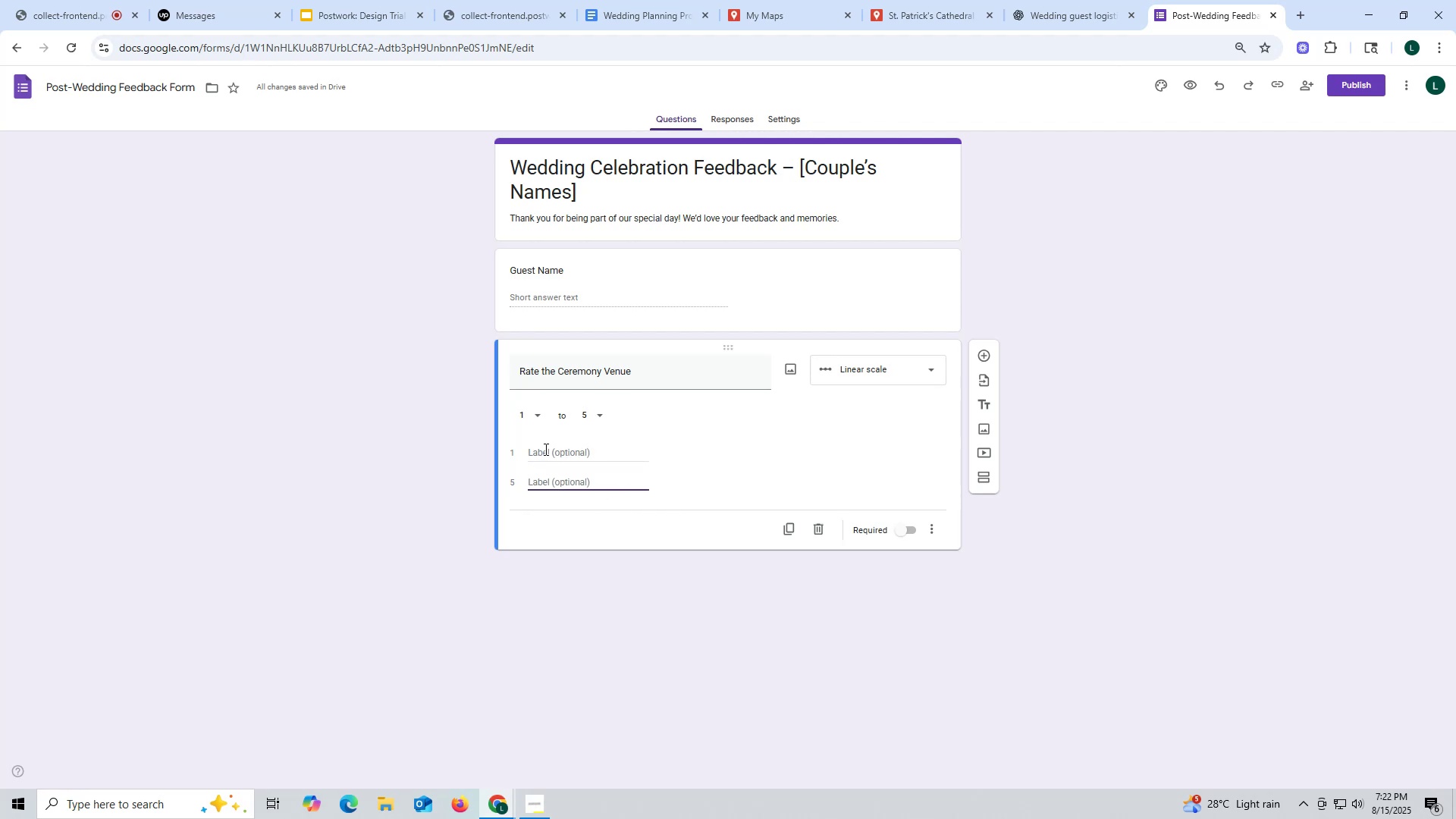 
left_click([567, 519])
 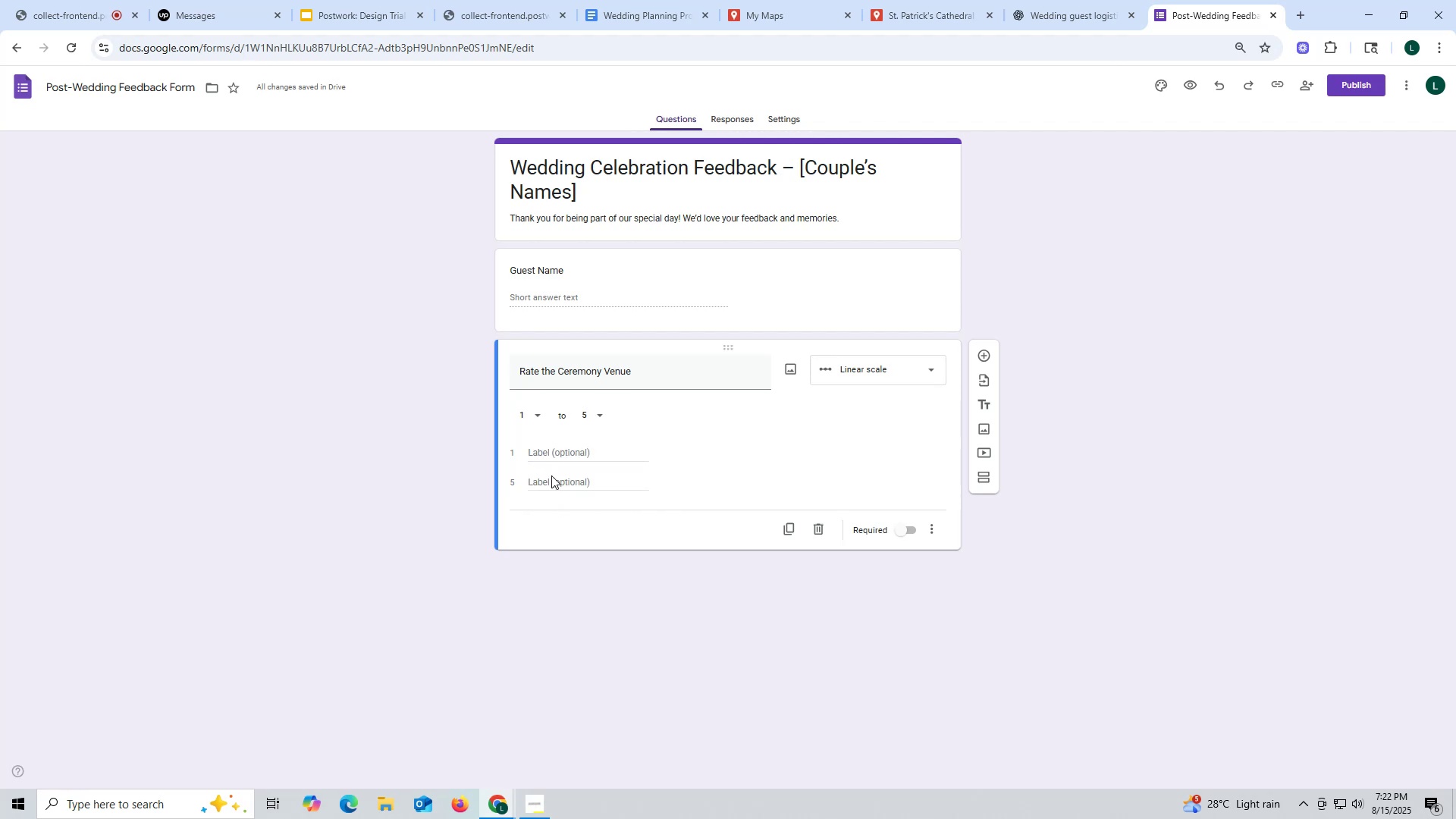 
left_click([542, 450])
 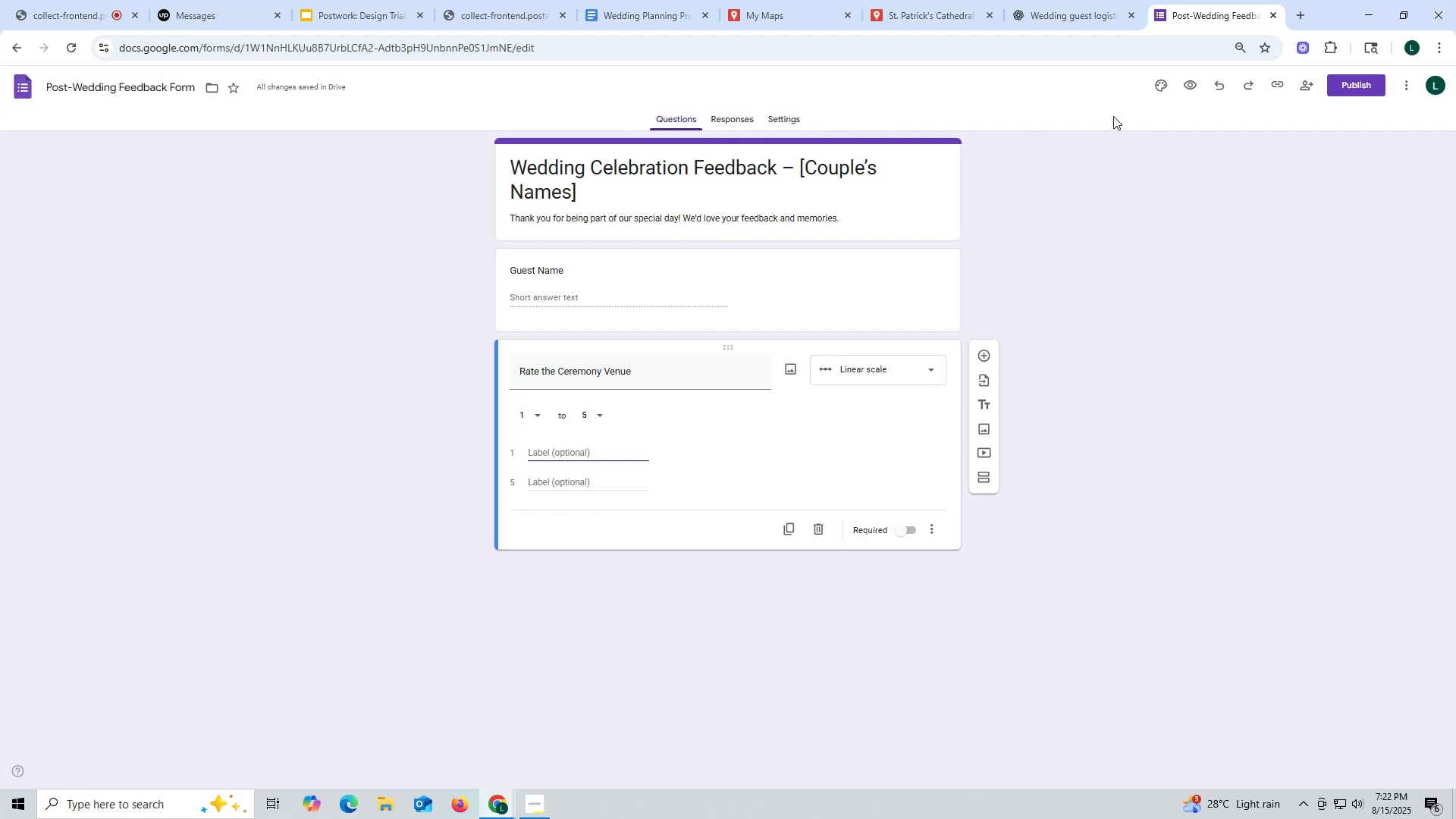 
left_click([1190, 83])
 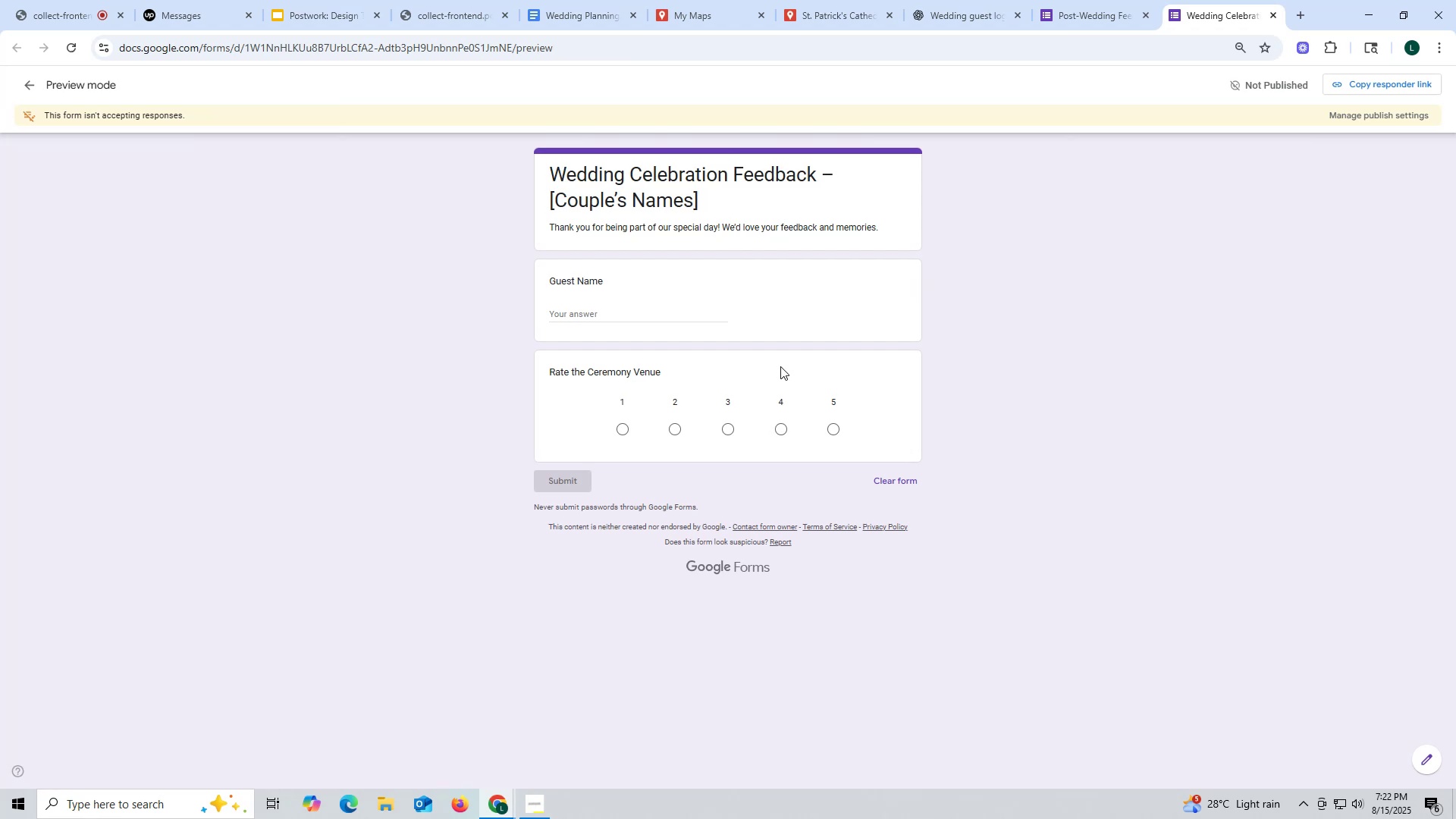 
wait(5.71)
 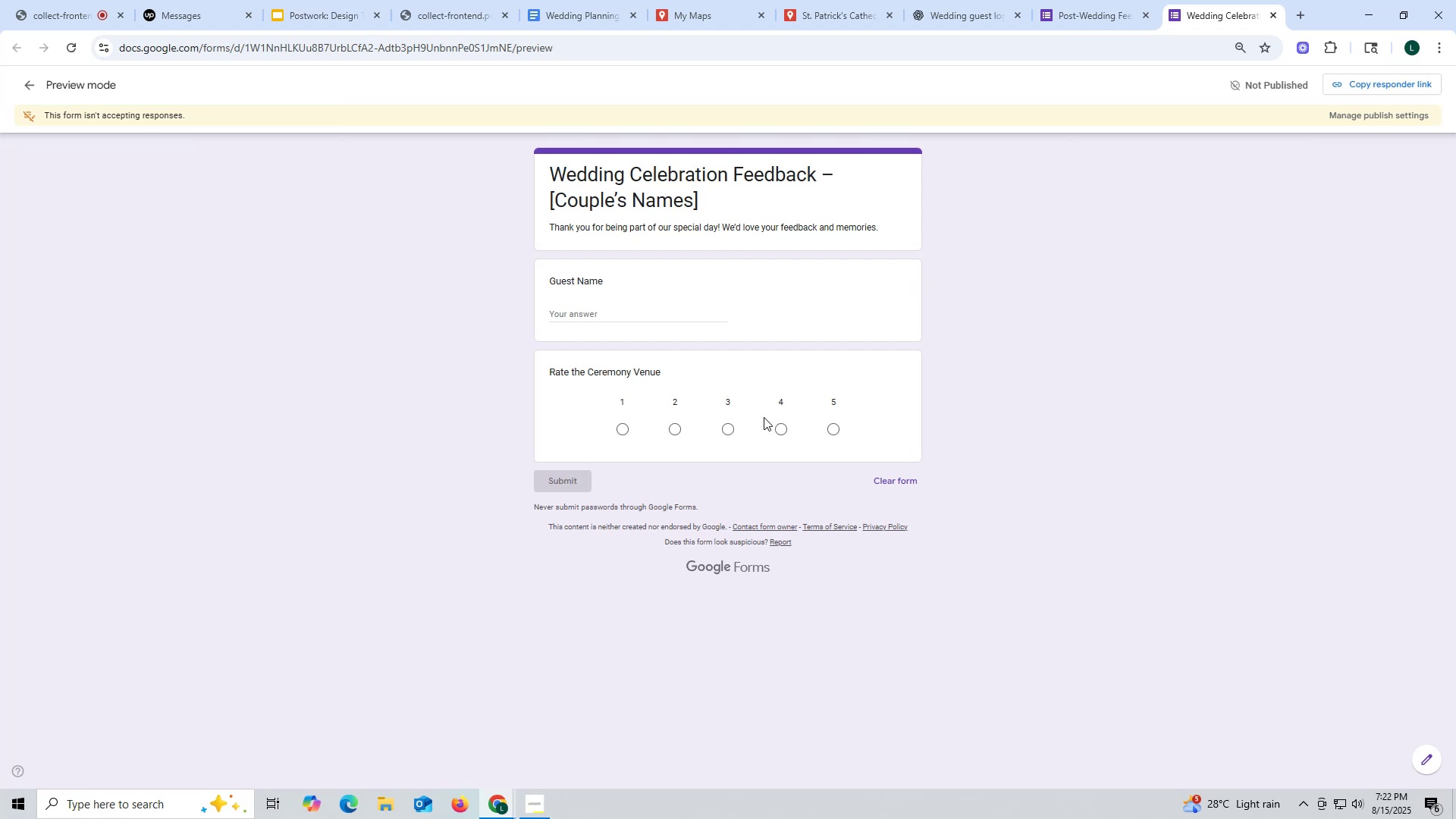 
left_click([1276, 11])
 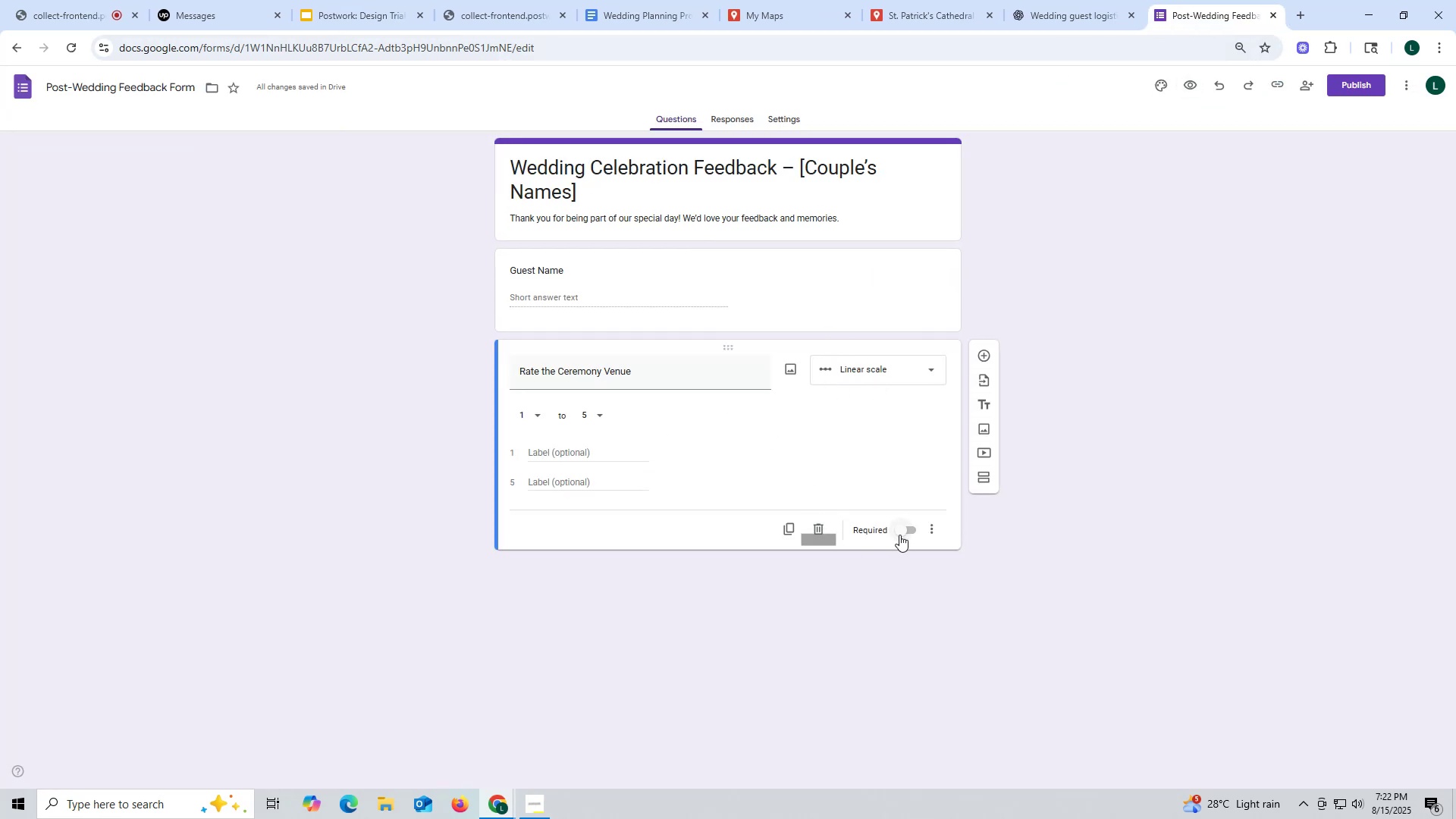 
left_click([717, 529])
 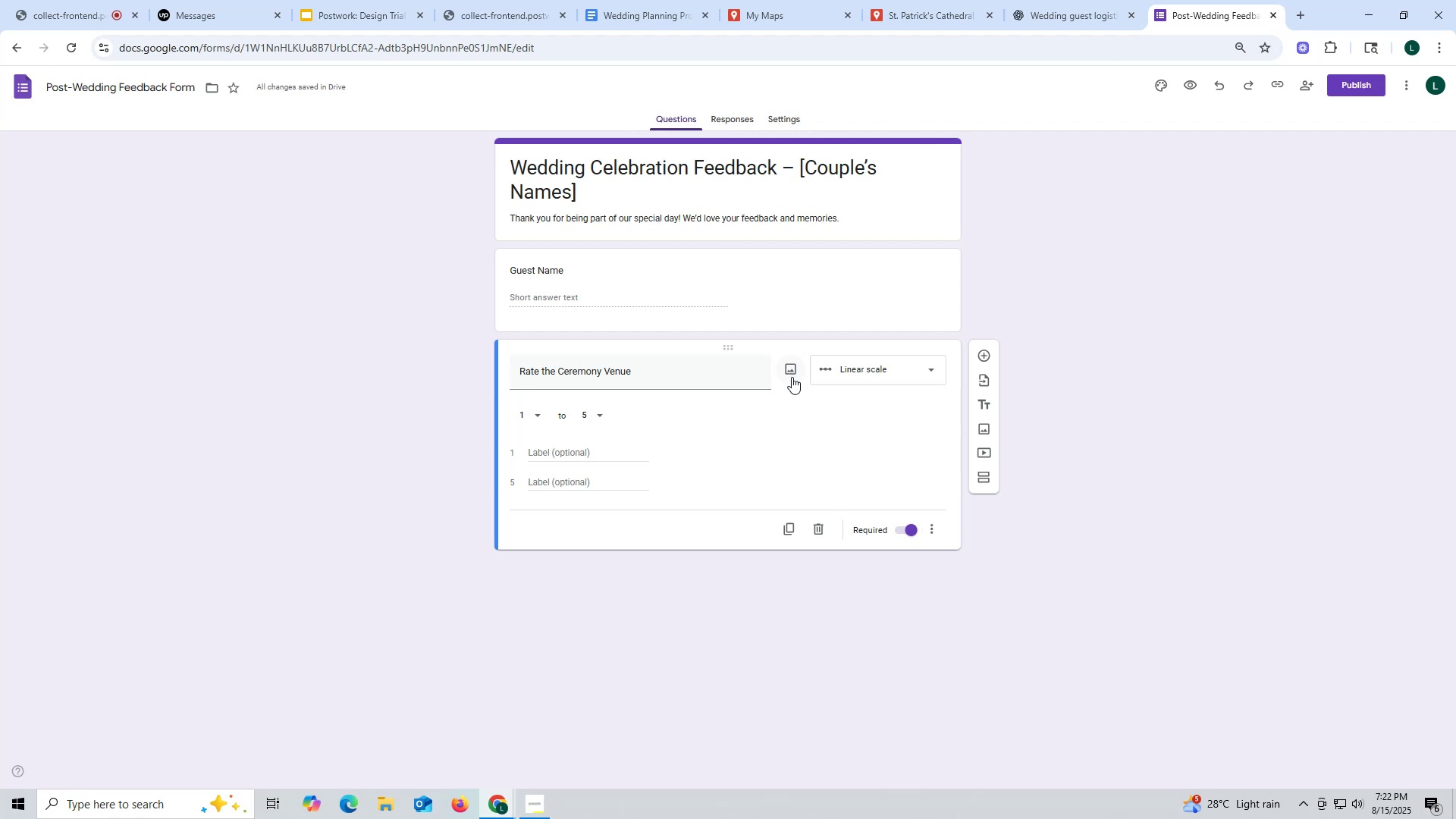 
left_click([795, 526])
 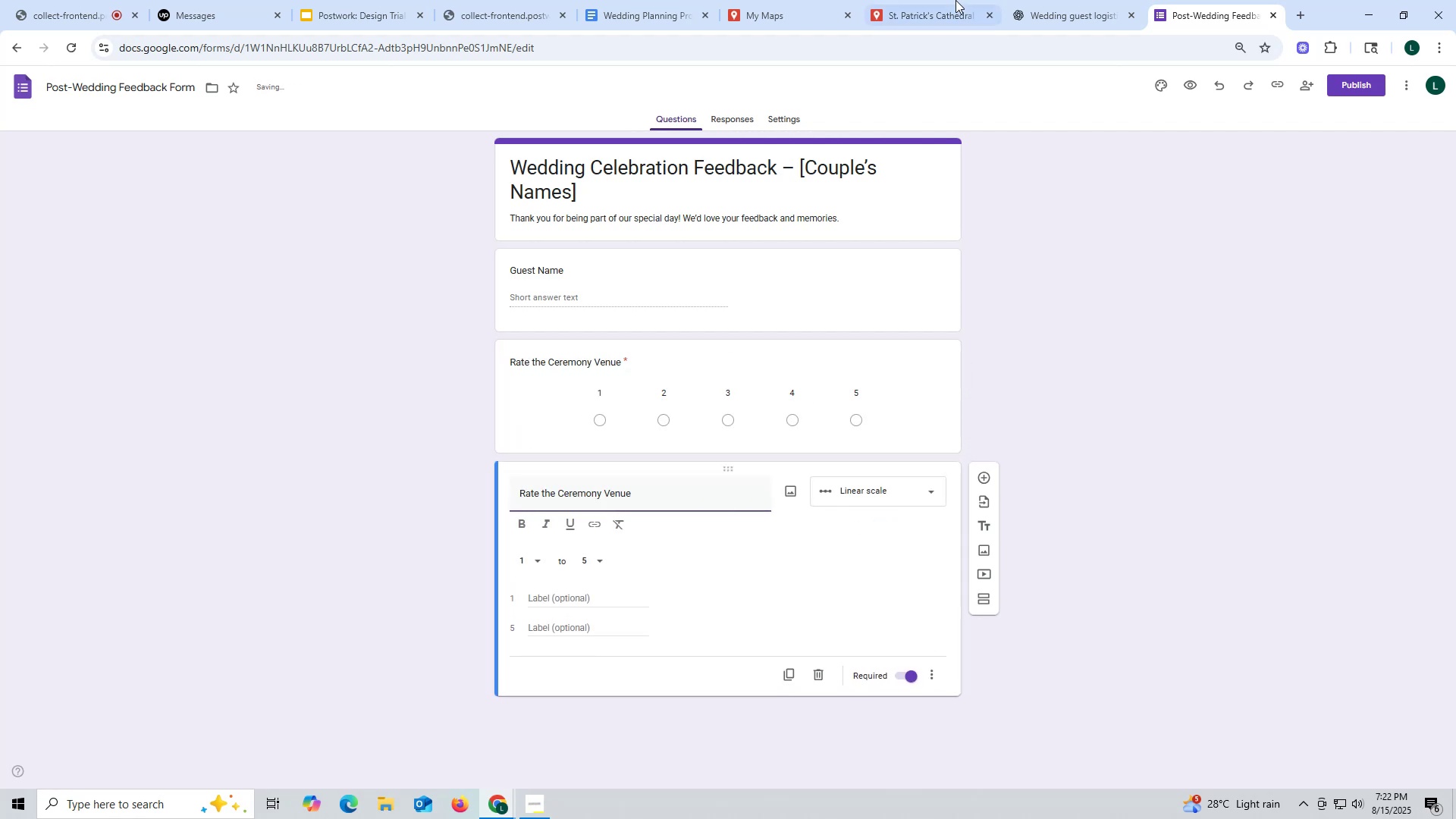 
left_click([1056, 25])
 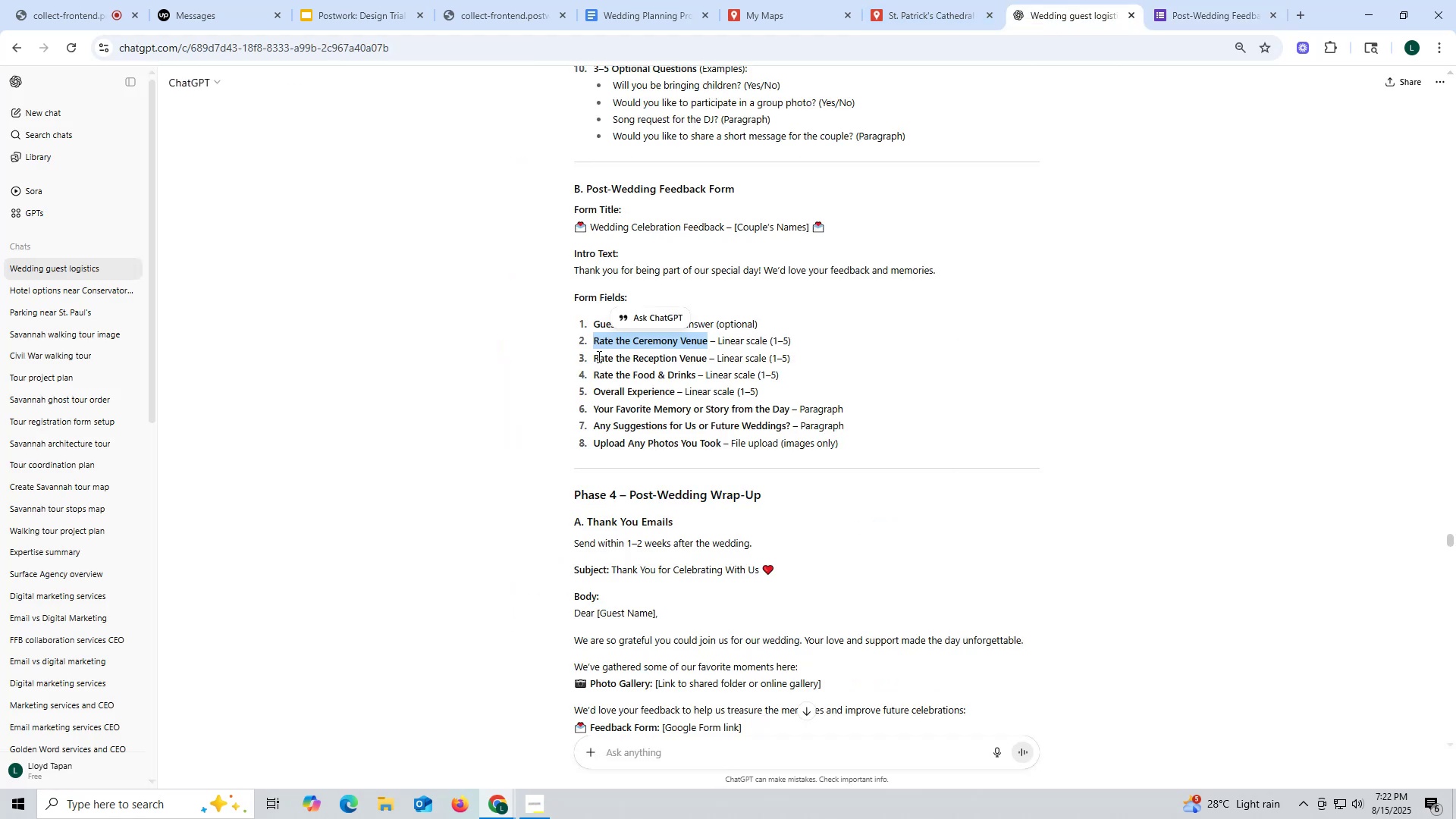 
left_click_drag(start_coordinate=[594, 355], to_coordinate=[709, 353])
 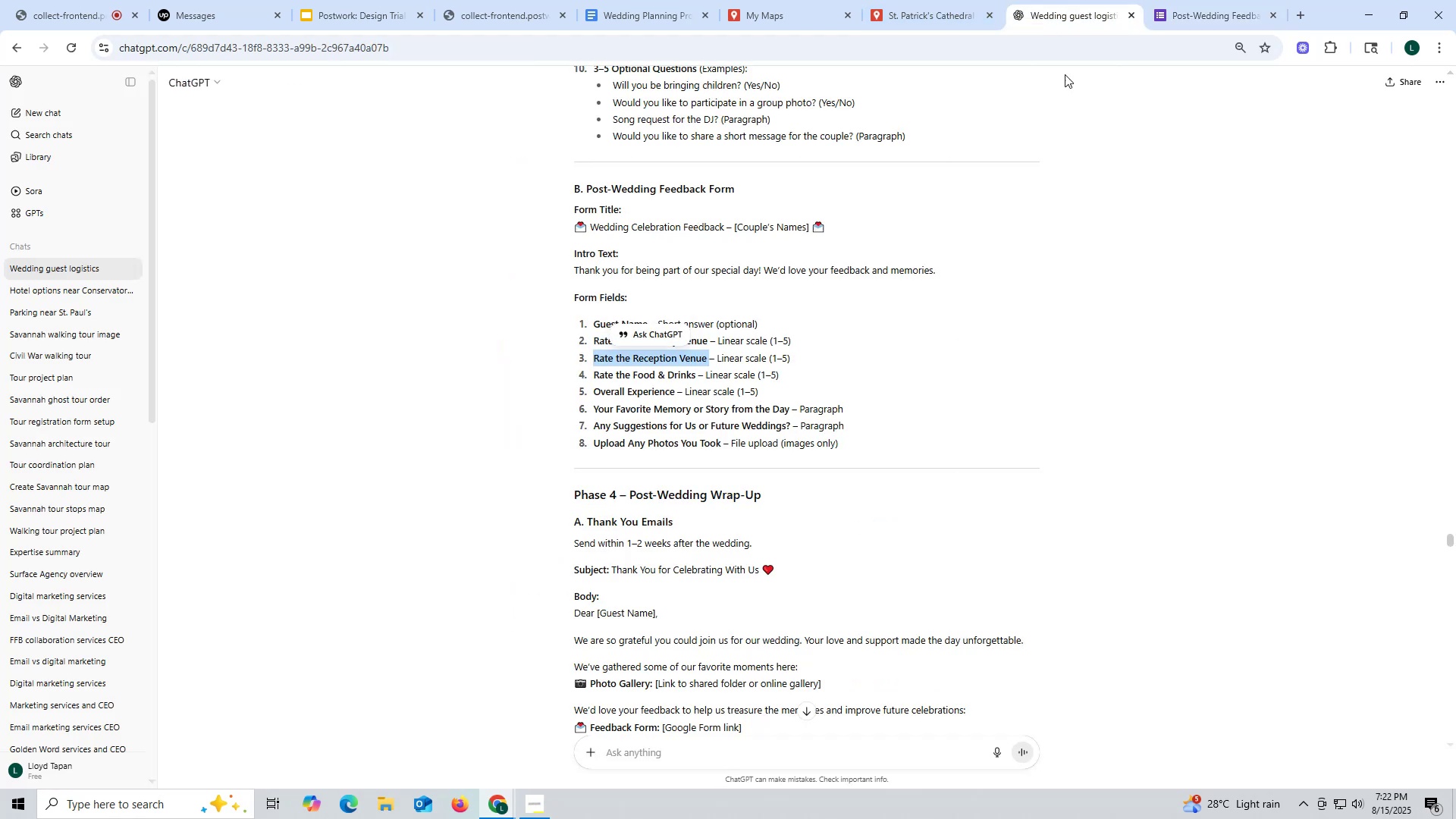 
key(Control+ControlLeft)
 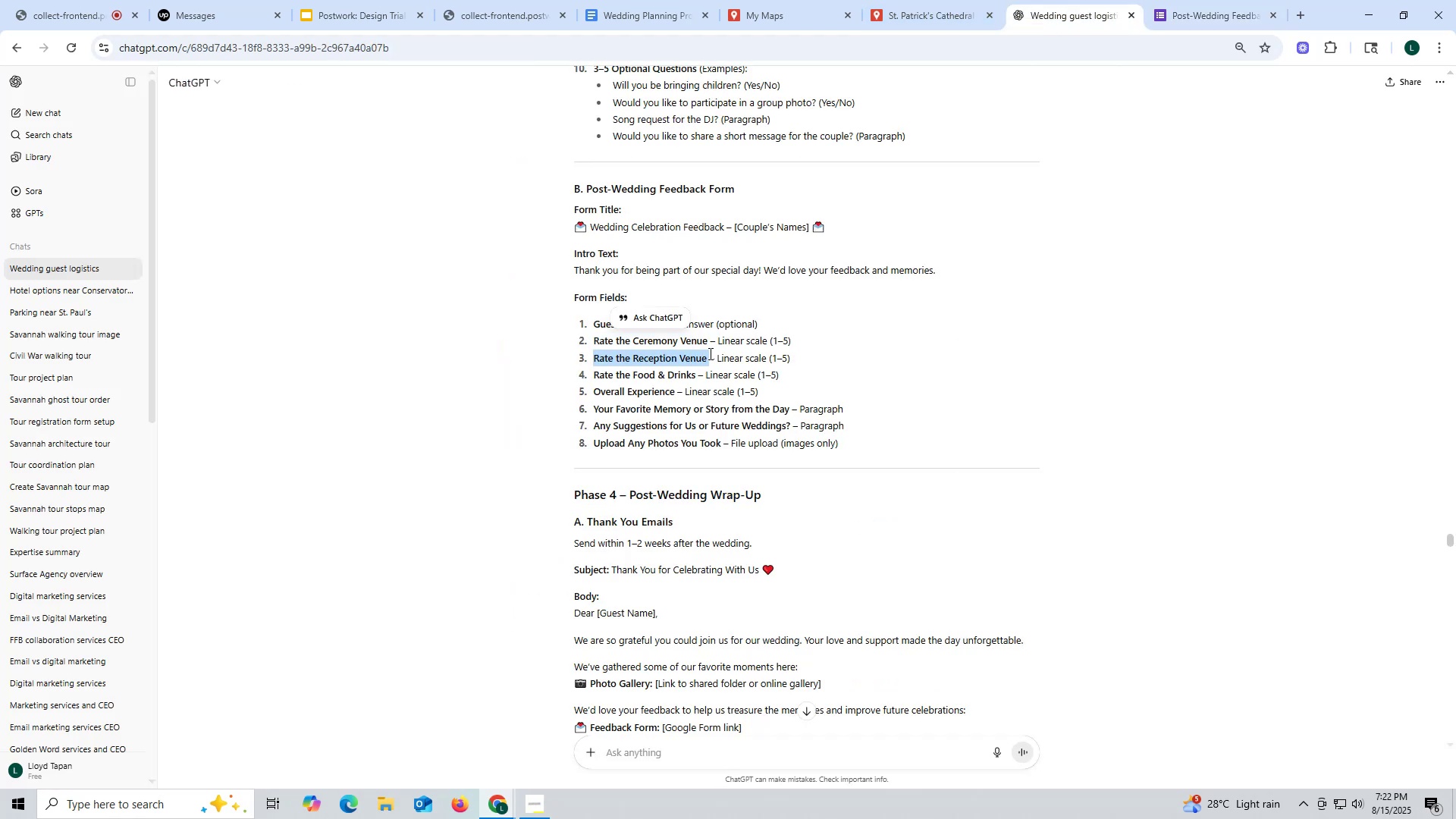 
key(Control+C)
 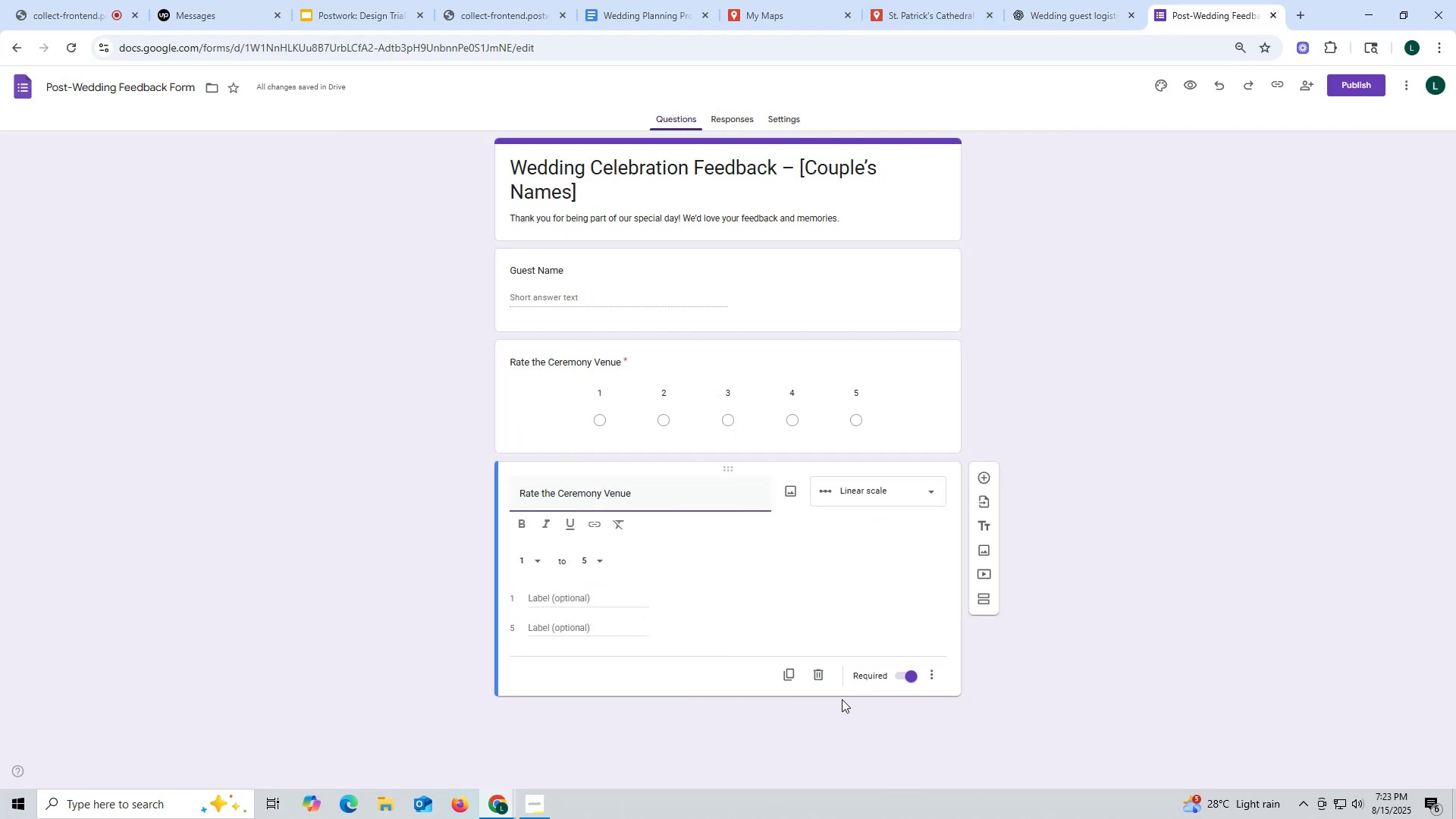 
left_click_drag(start_coordinate=[649, 487], to_coordinate=[444, 487])
 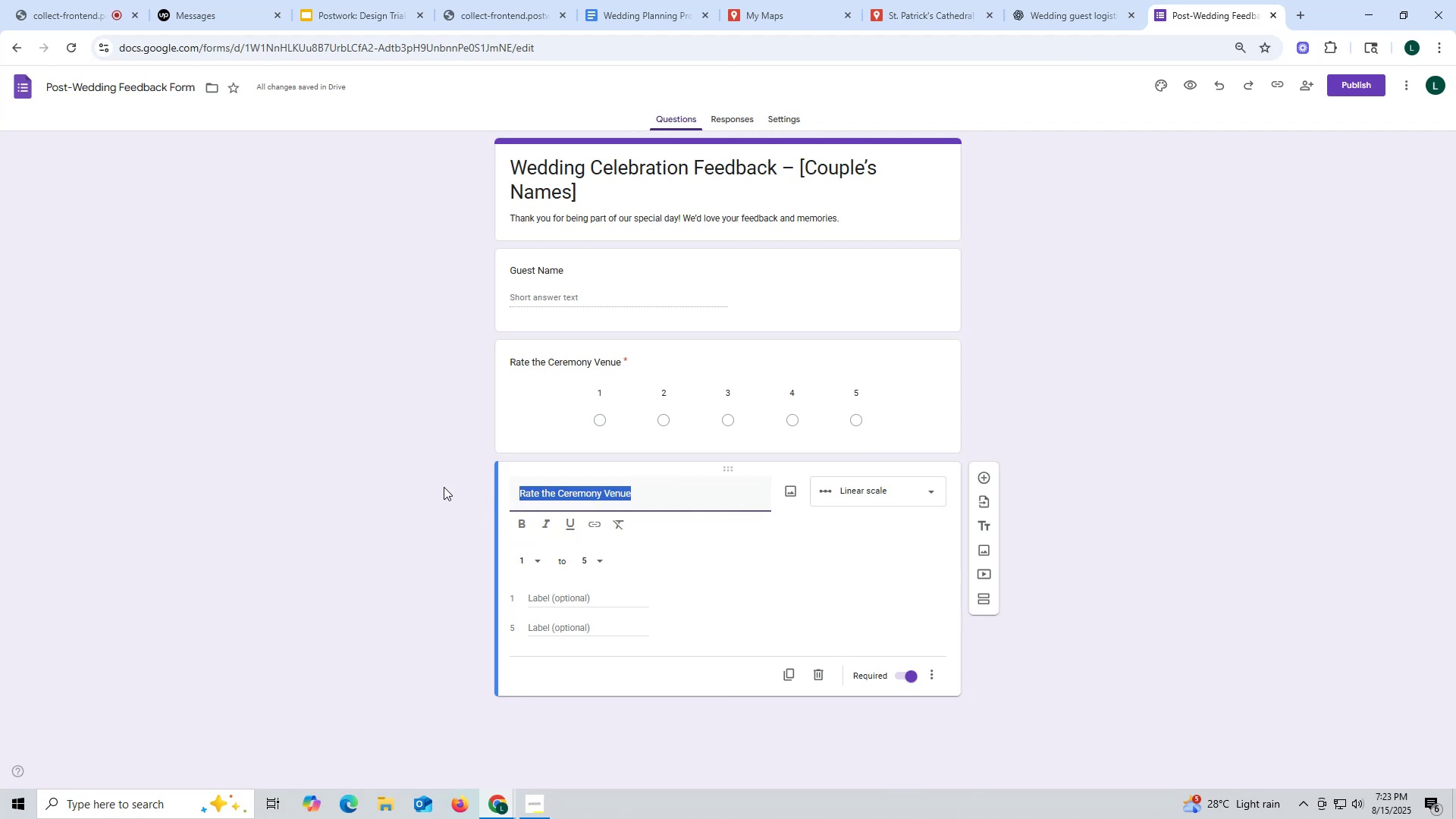 
key(Control+ControlLeft)
 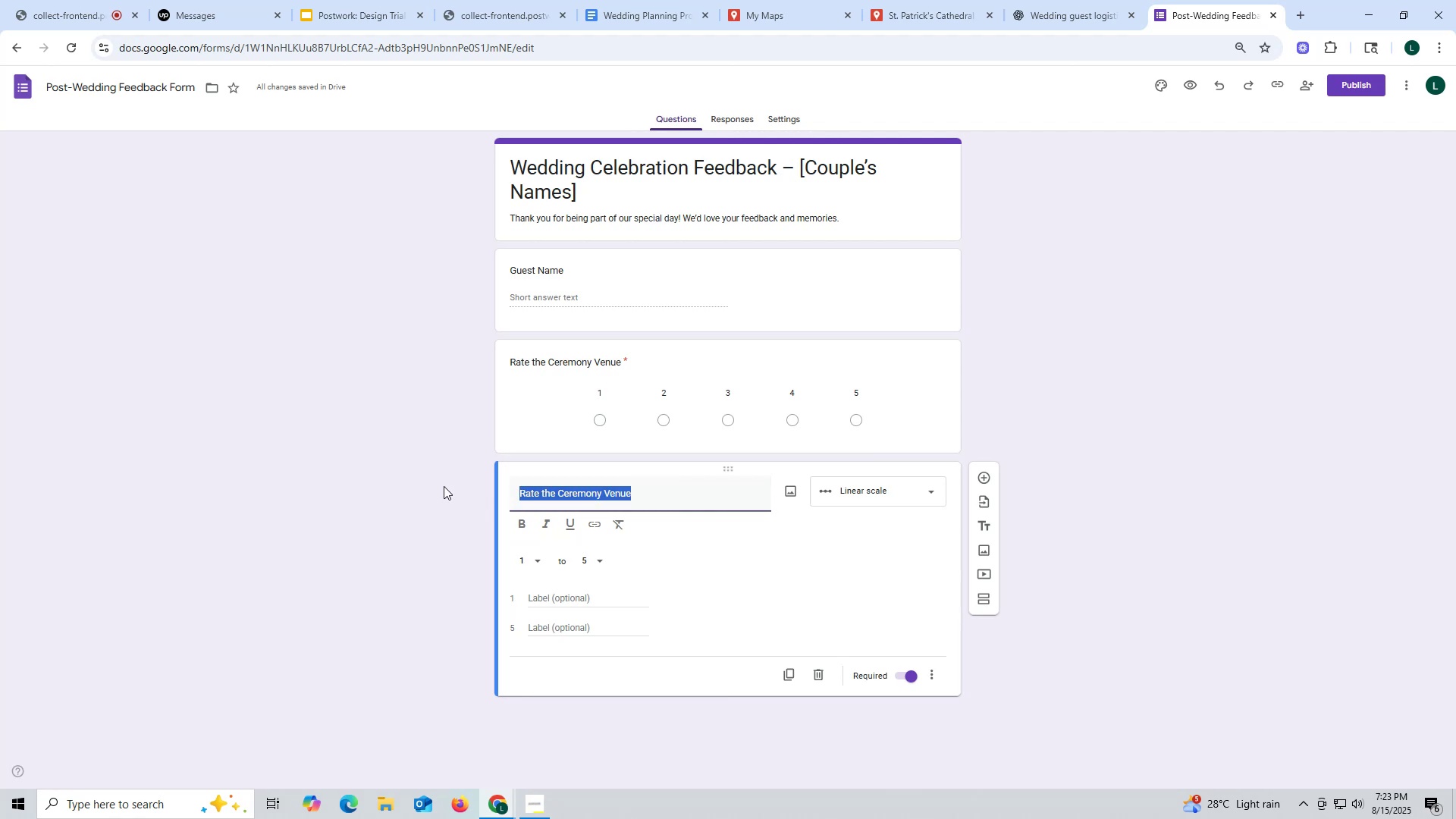 
key(Control+V)
 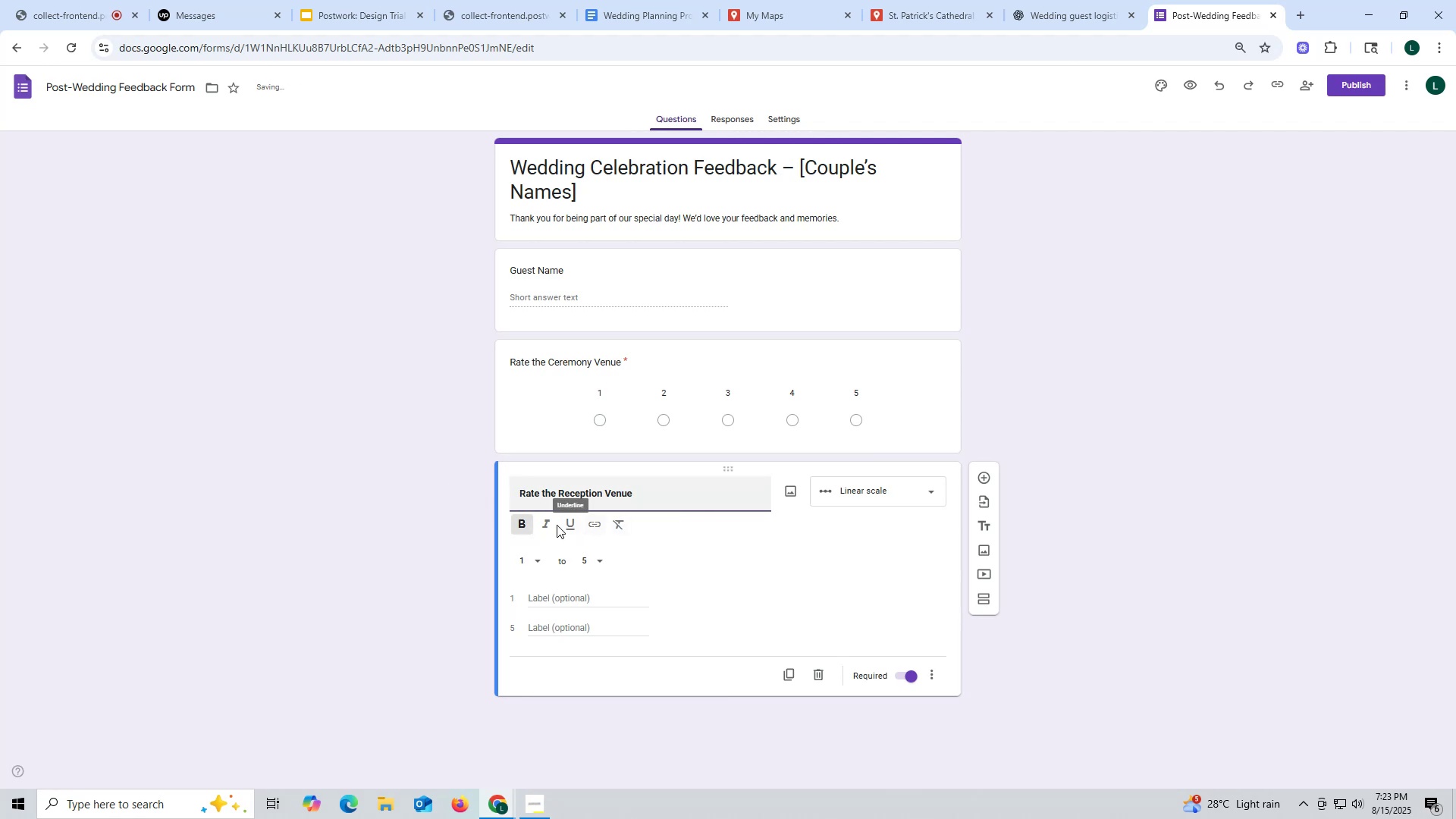 
left_click([524, 522])
 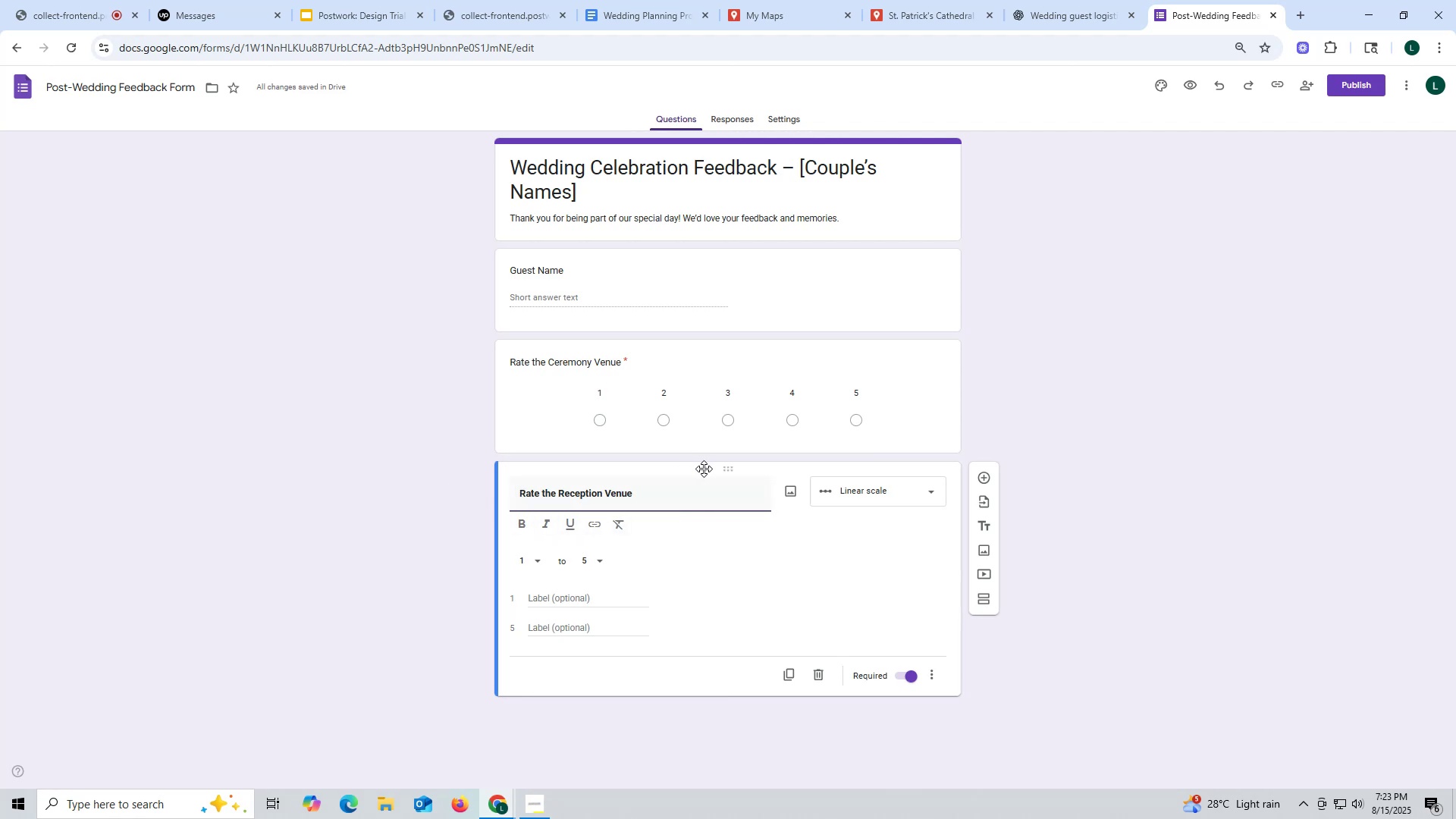 
left_click_drag(start_coordinate=[645, 495], to_coordinate=[494, 491])
 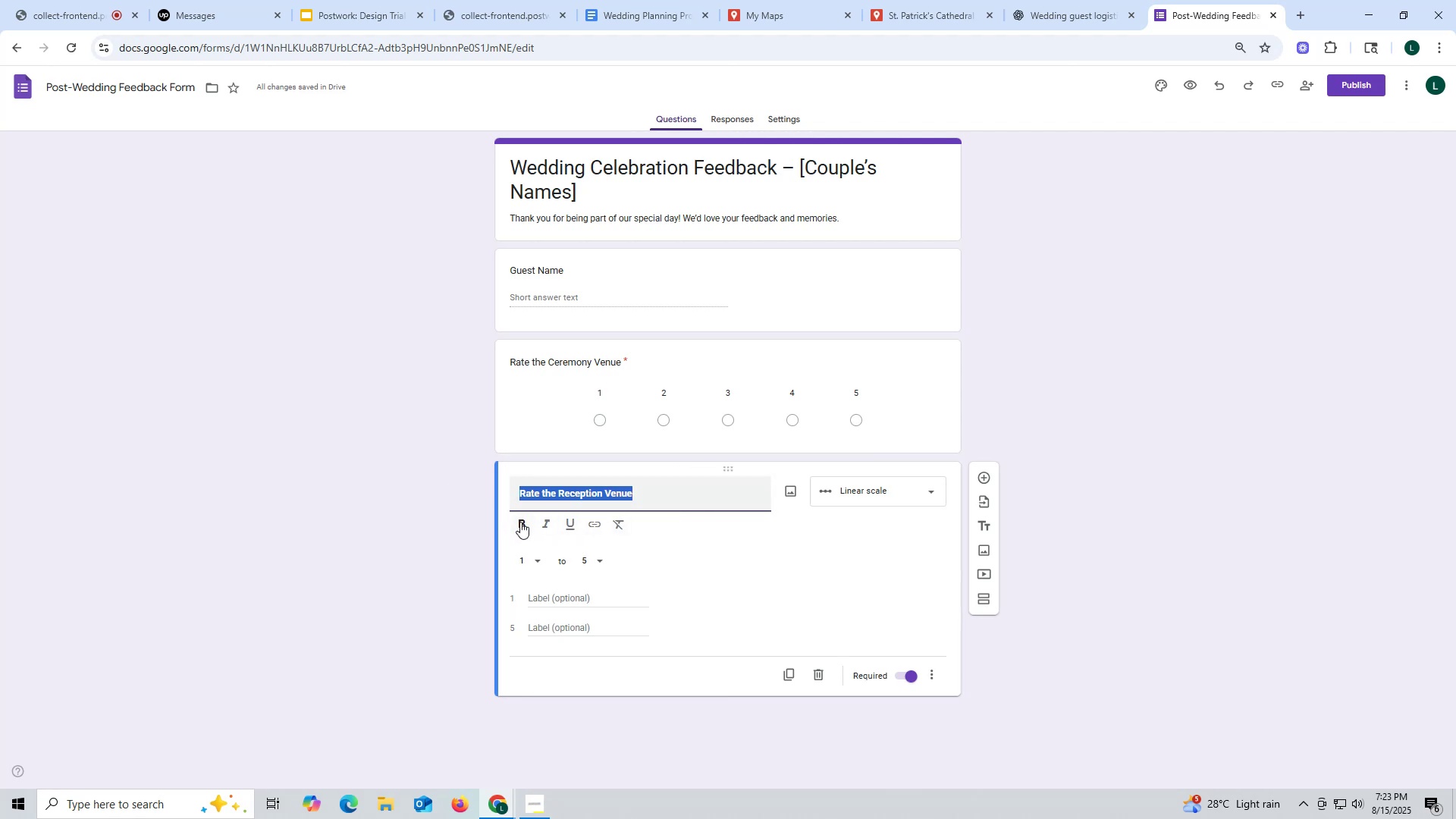 
left_click([522, 523])
 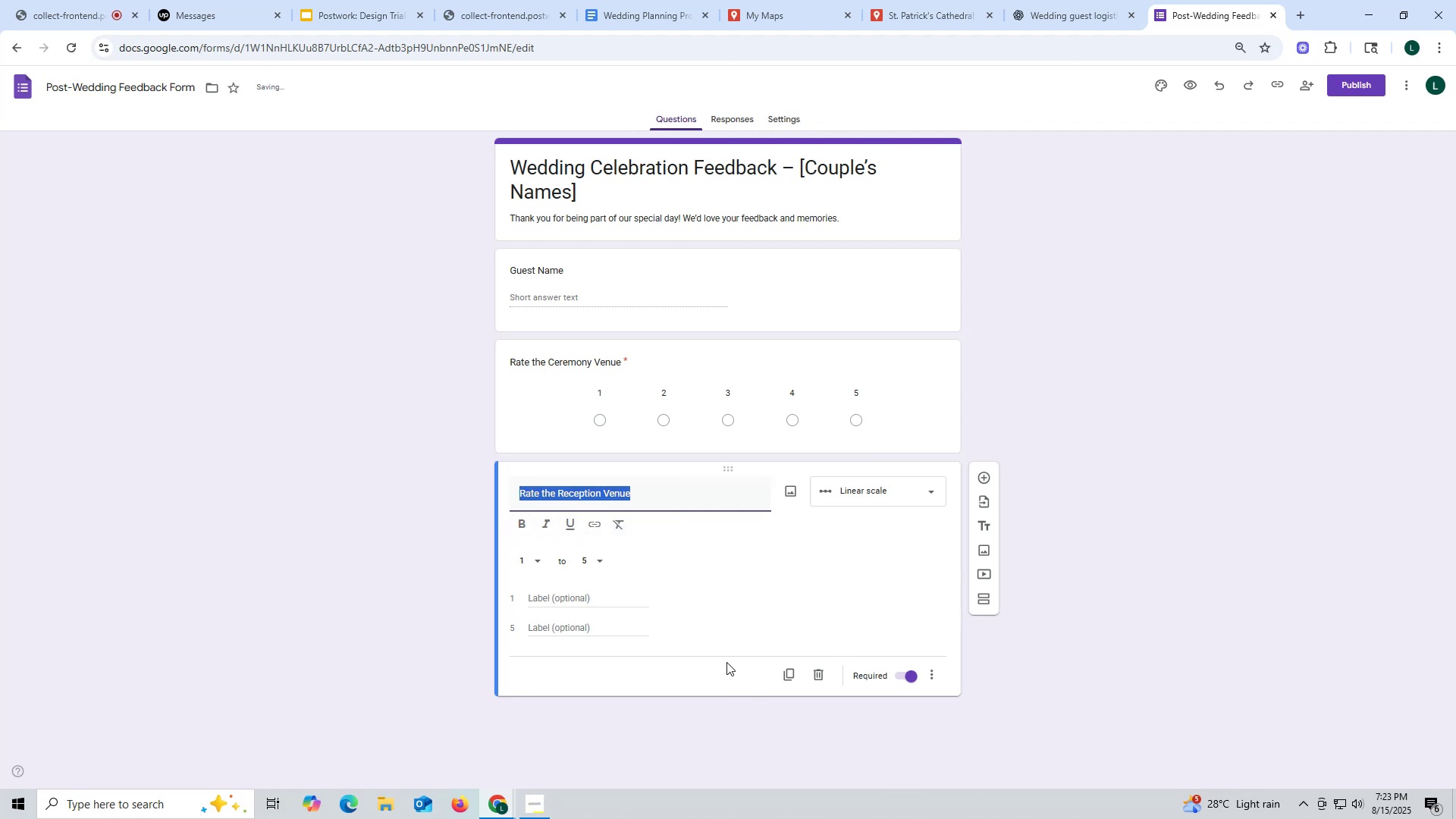 
mouse_move([788, 657])
 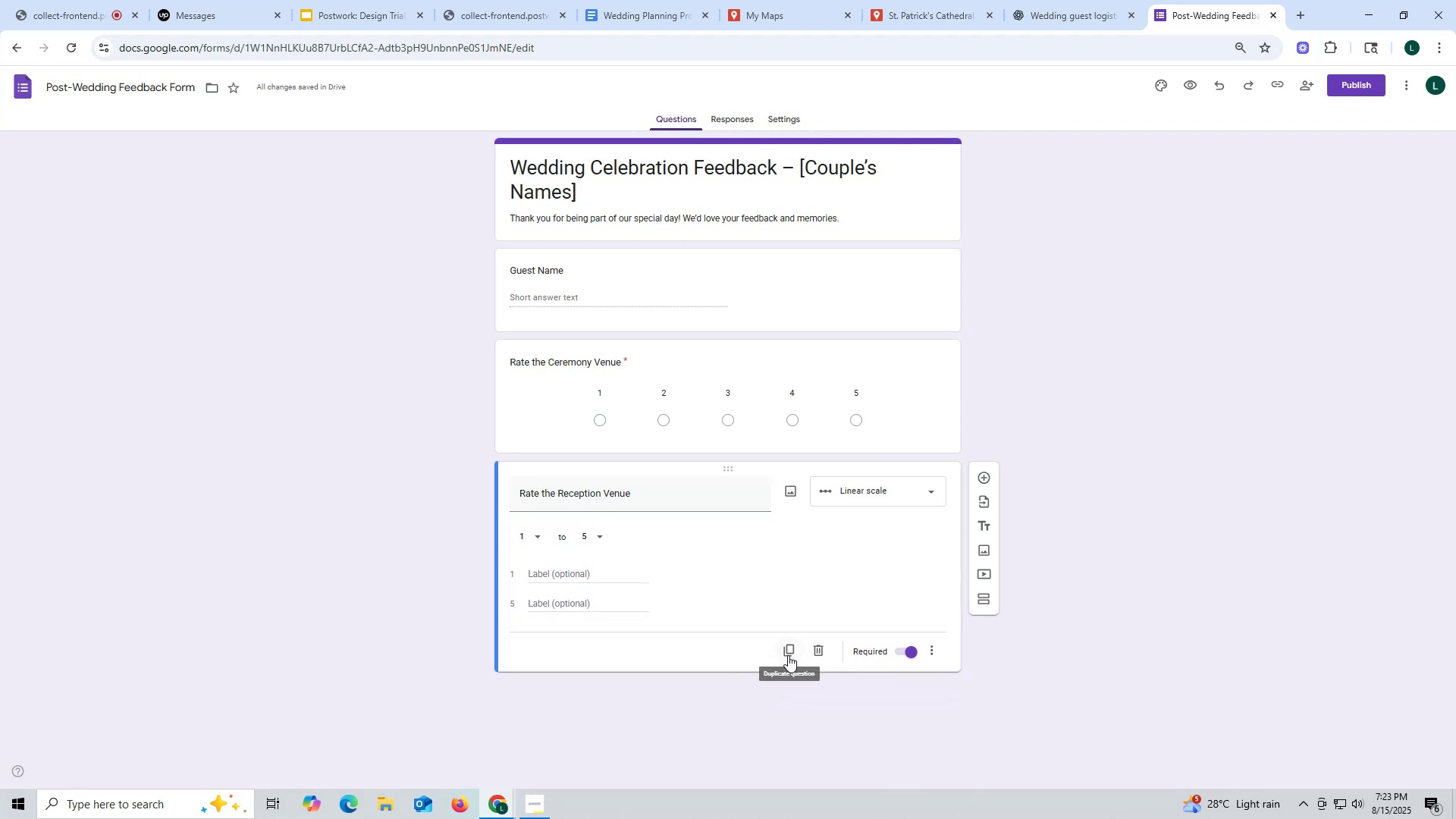 
left_click([788, 655])
 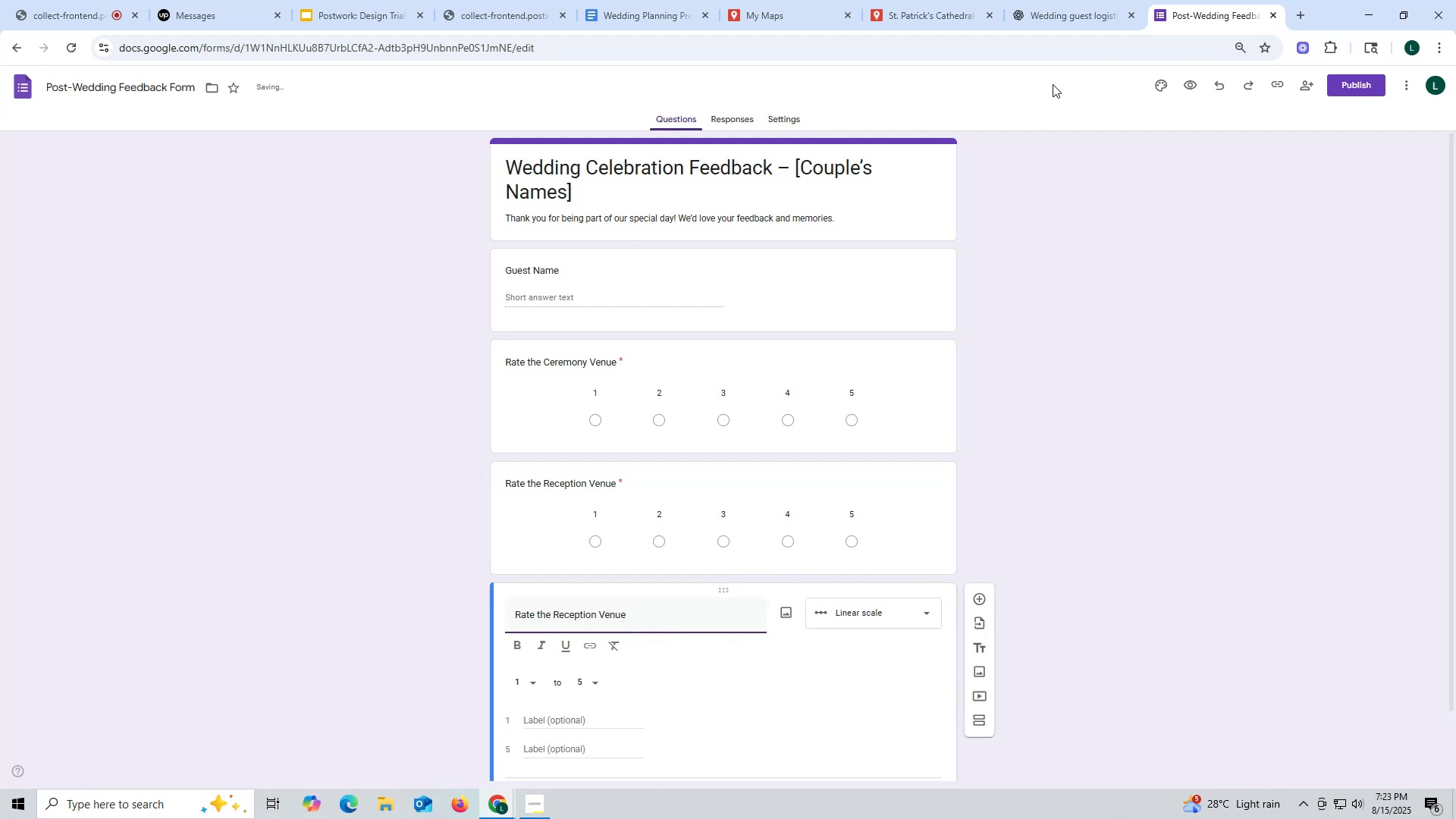 
left_click([1078, 7])
 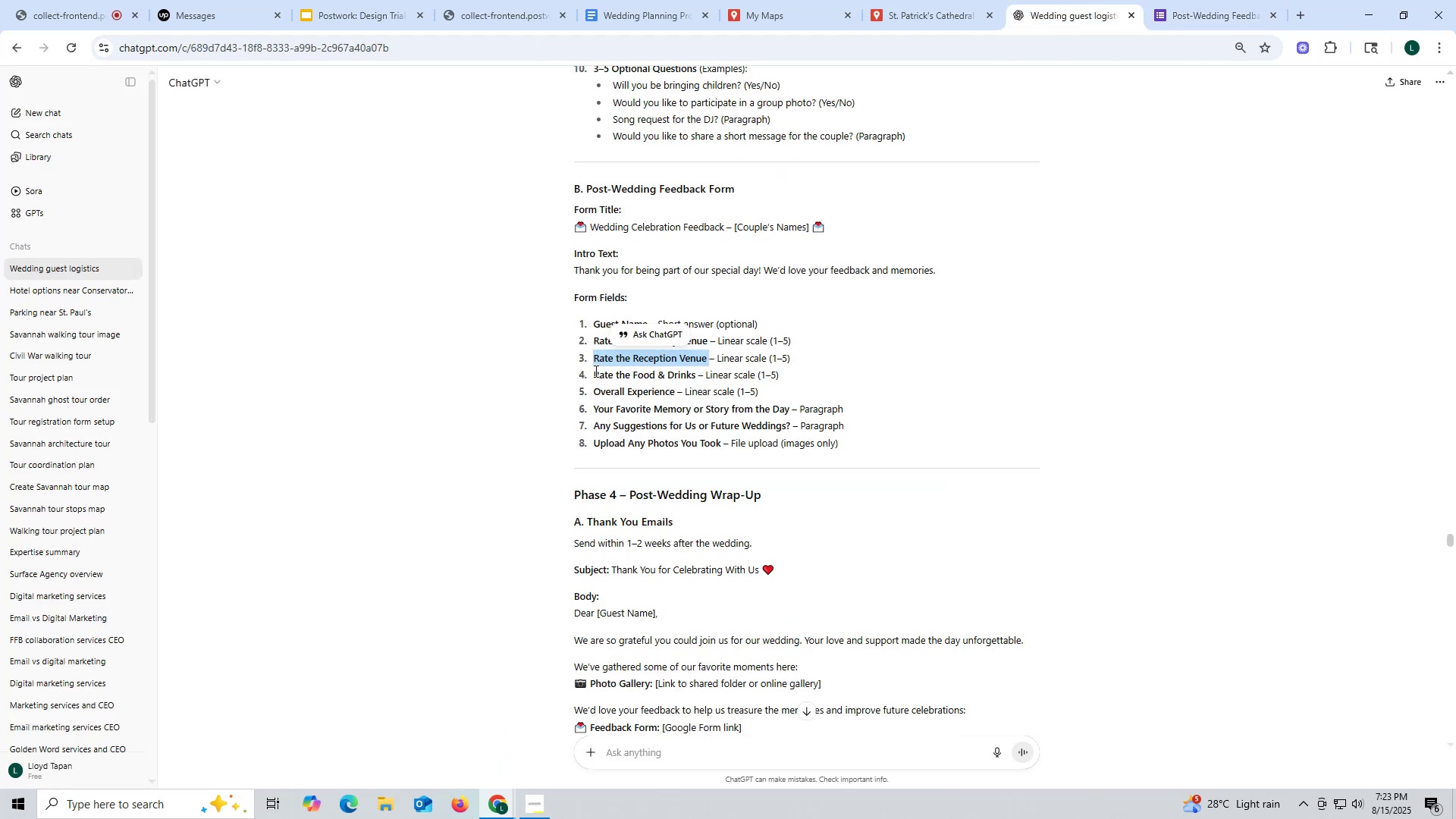 
left_click_drag(start_coordinate=[595, 371], to_coordinate=[696, 369])
 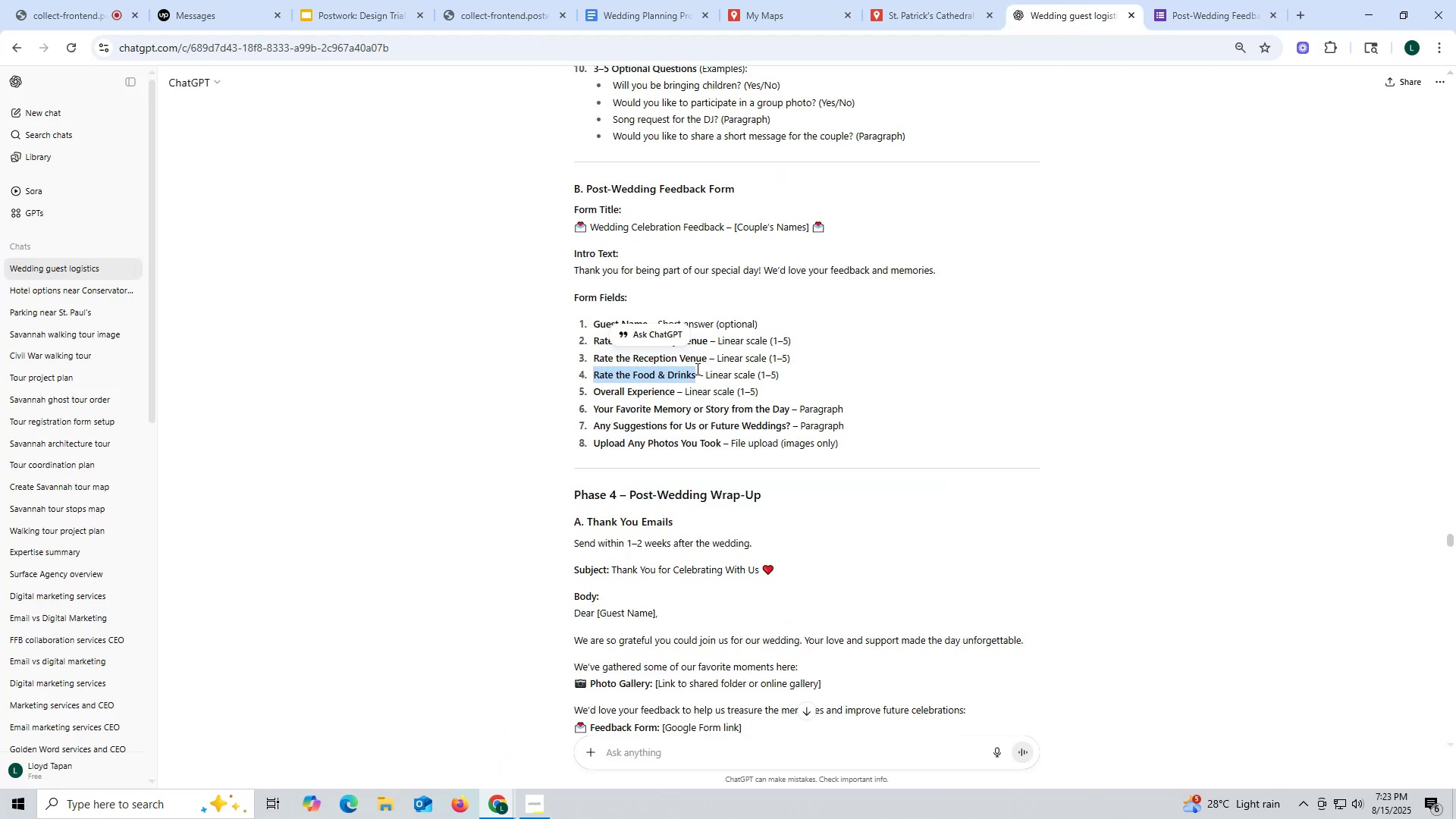 
key(Control+ControlLeft)
 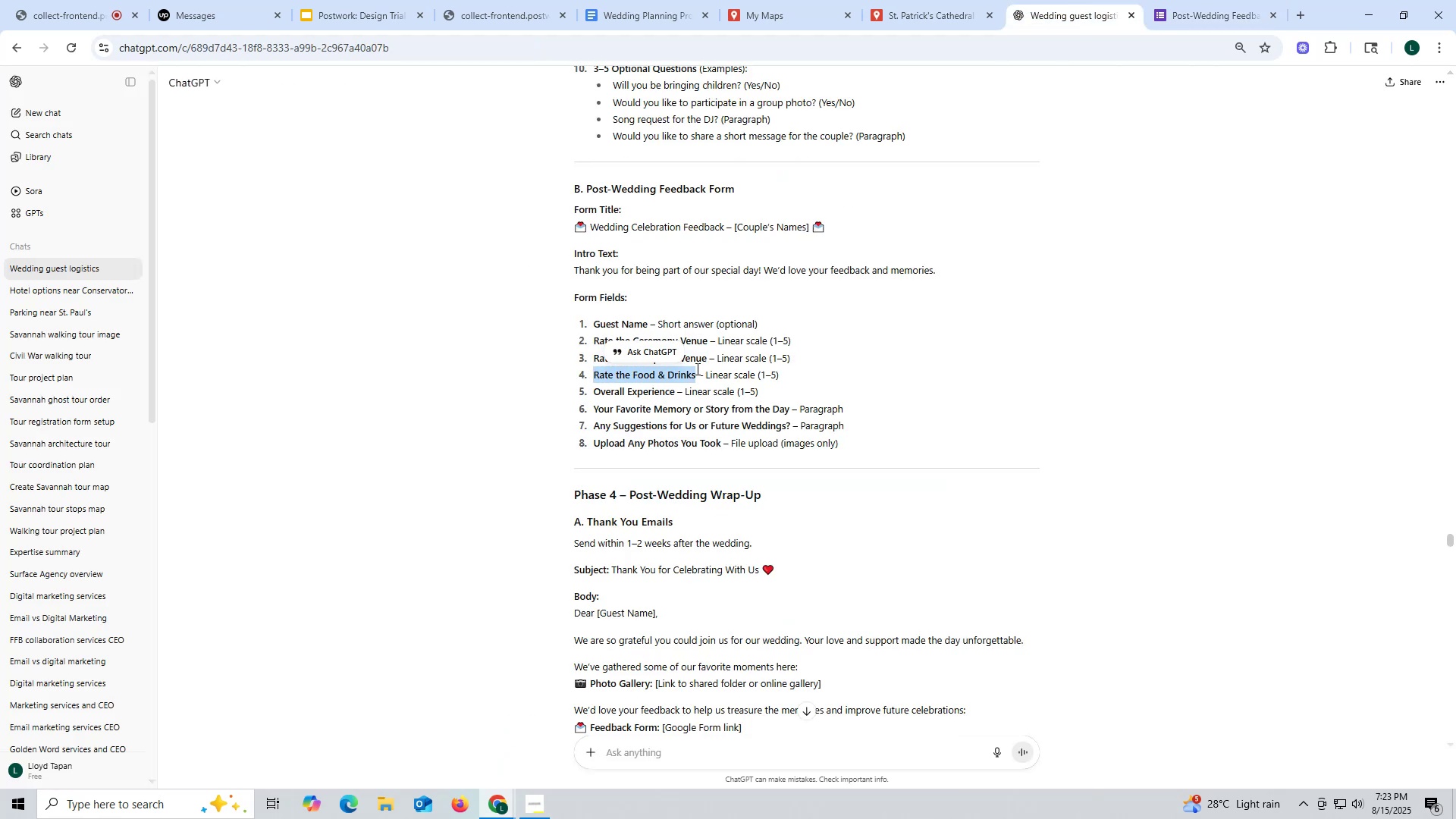 
key(Control+C)
 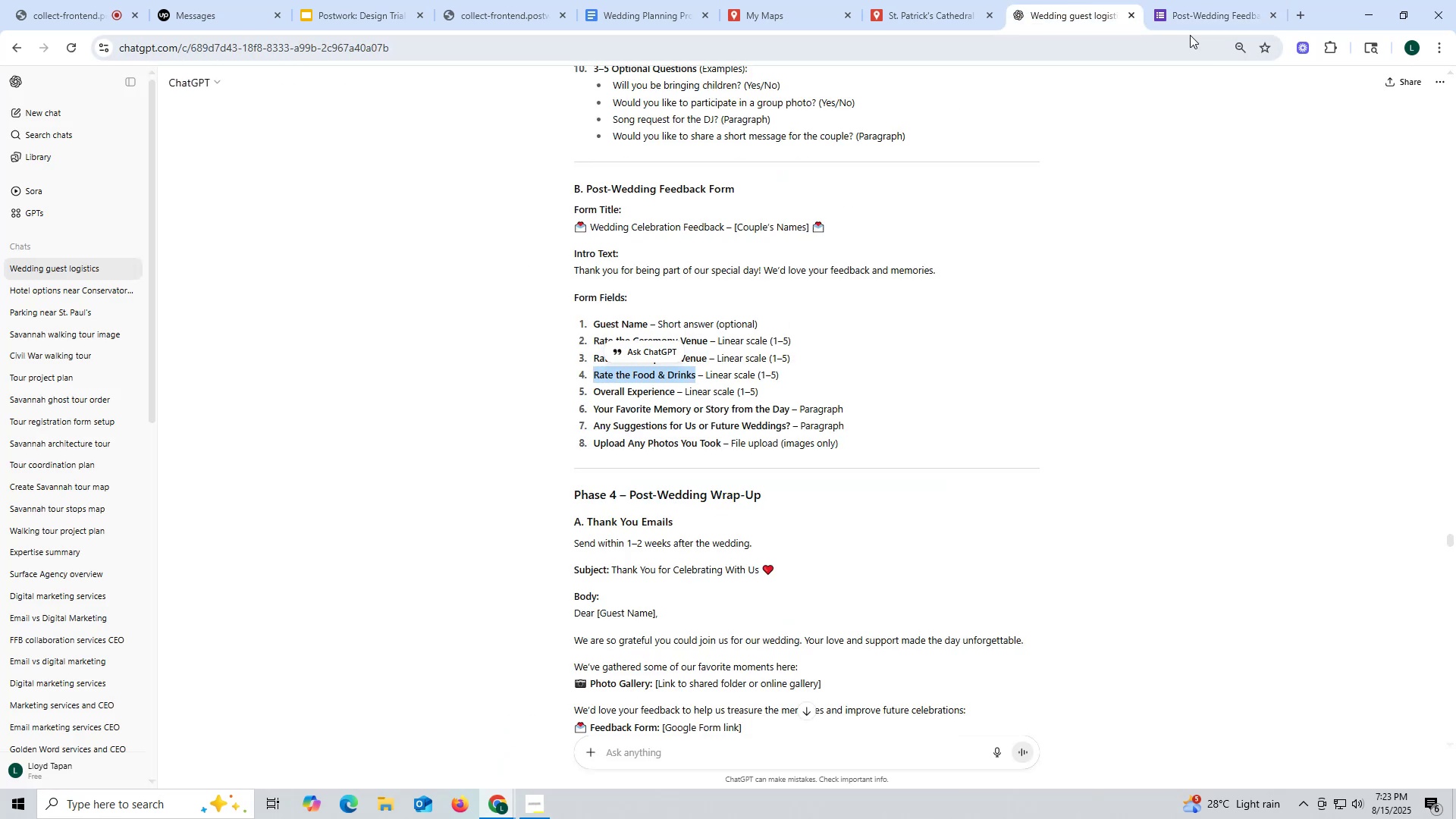 
left_click([1194, 14])
 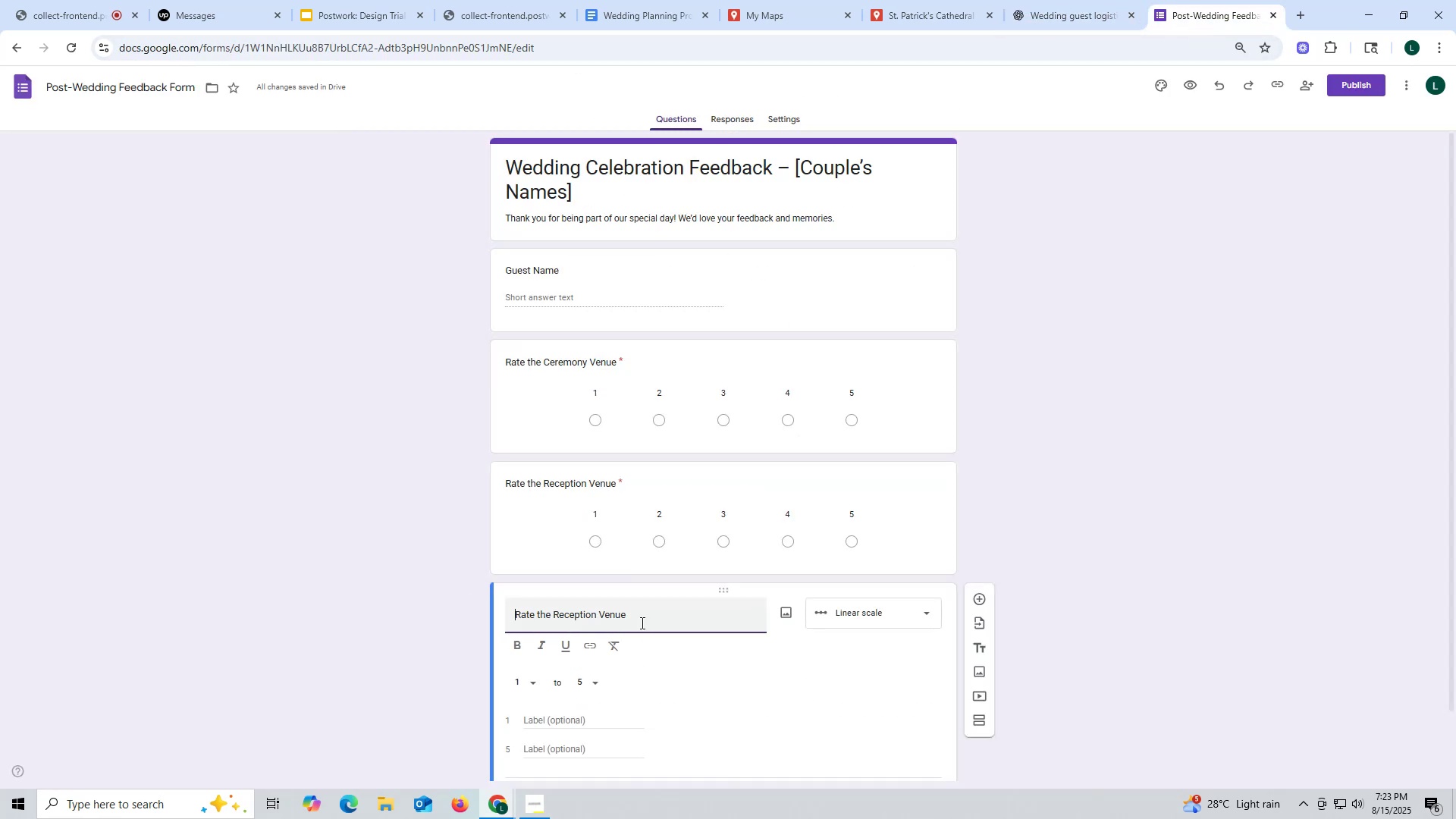 
left_click_drag(start_coordinate=[629, 613], to_coordinate=[438, 603])
 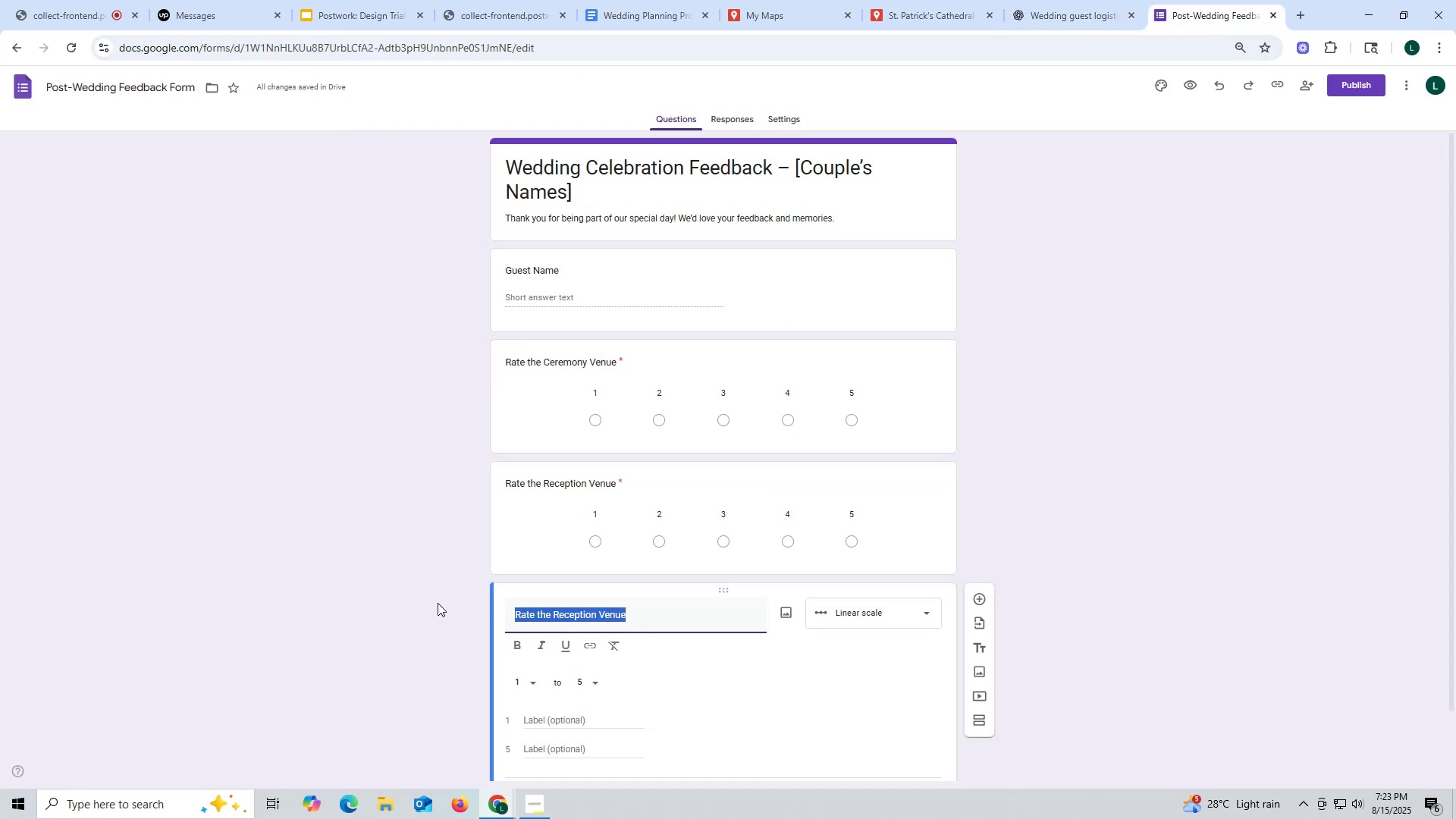 
key(Control+ControlLeft)
 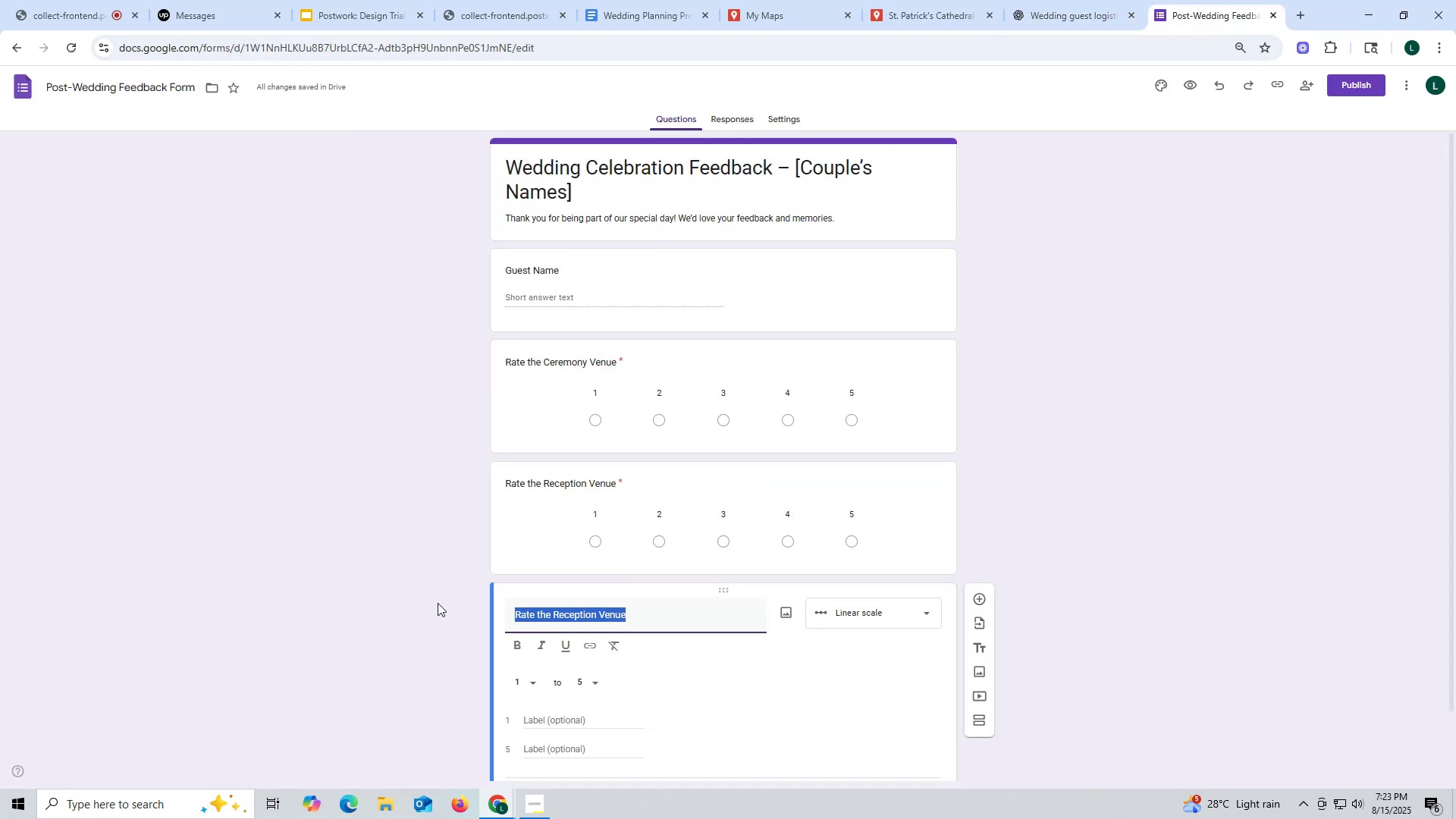 
key(Control+V)
 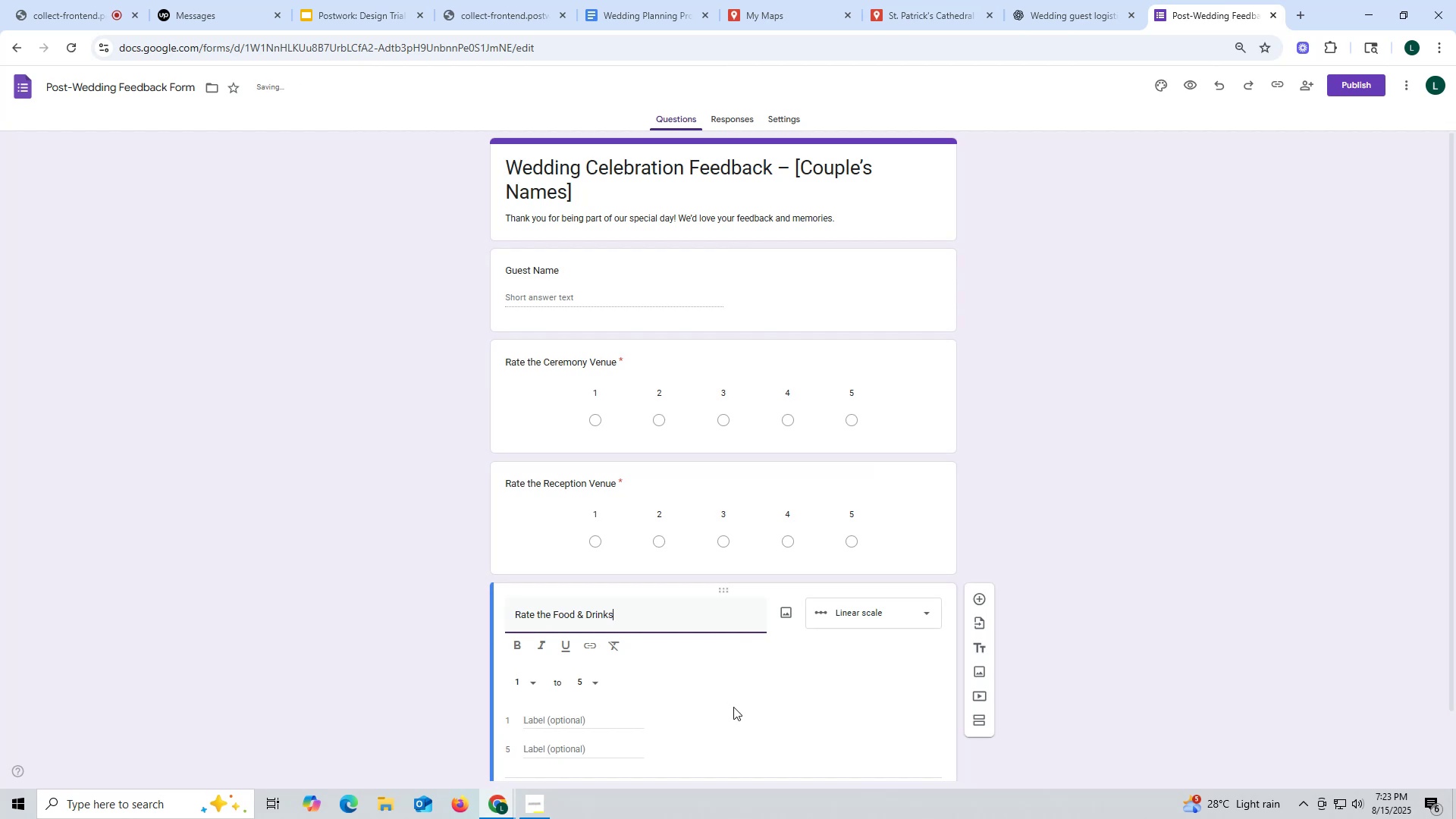 
scroll: coordinate [794, 693], scroll_direction: down, amount: 5.0
 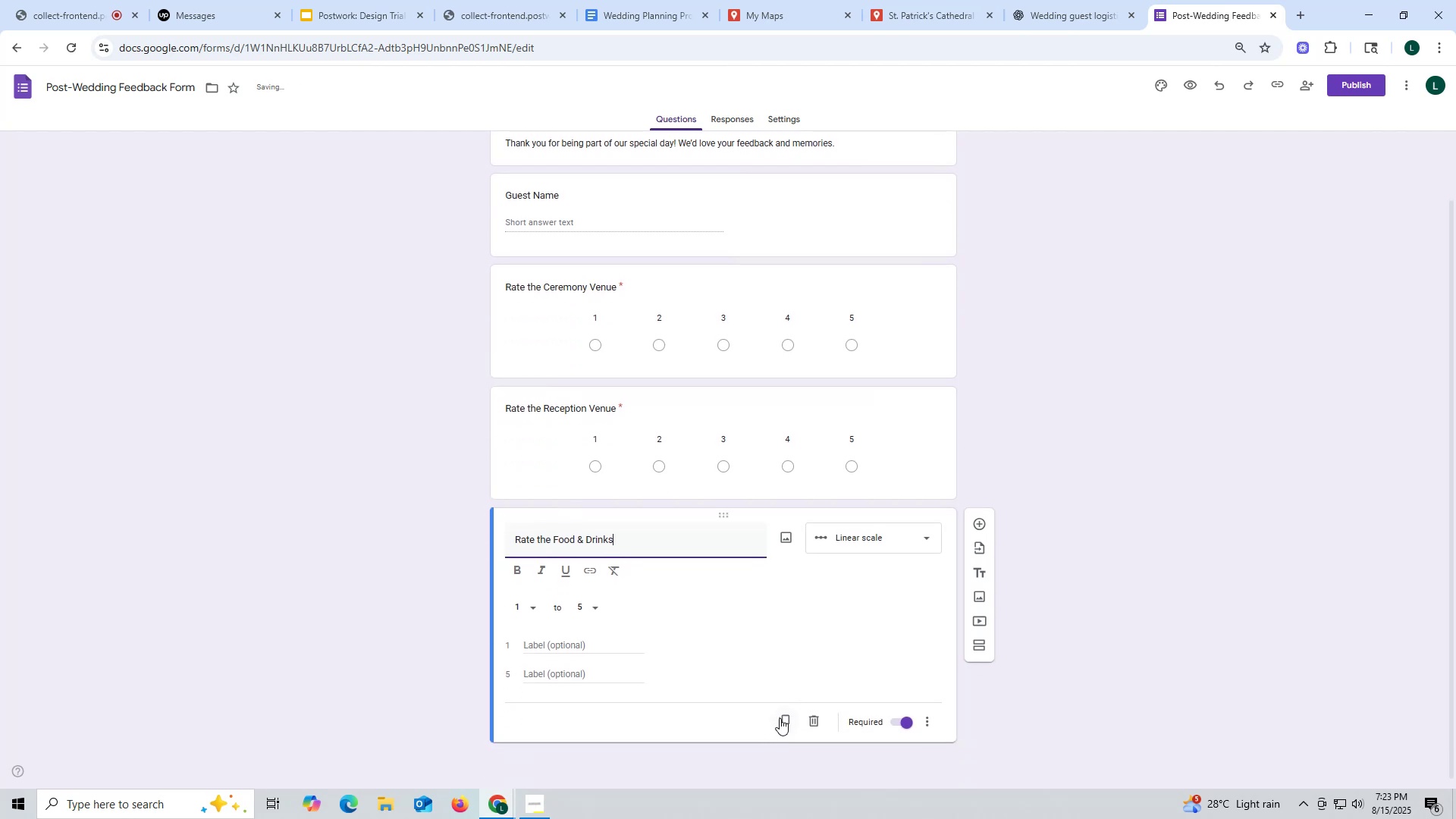 
left_click([794, 717])
 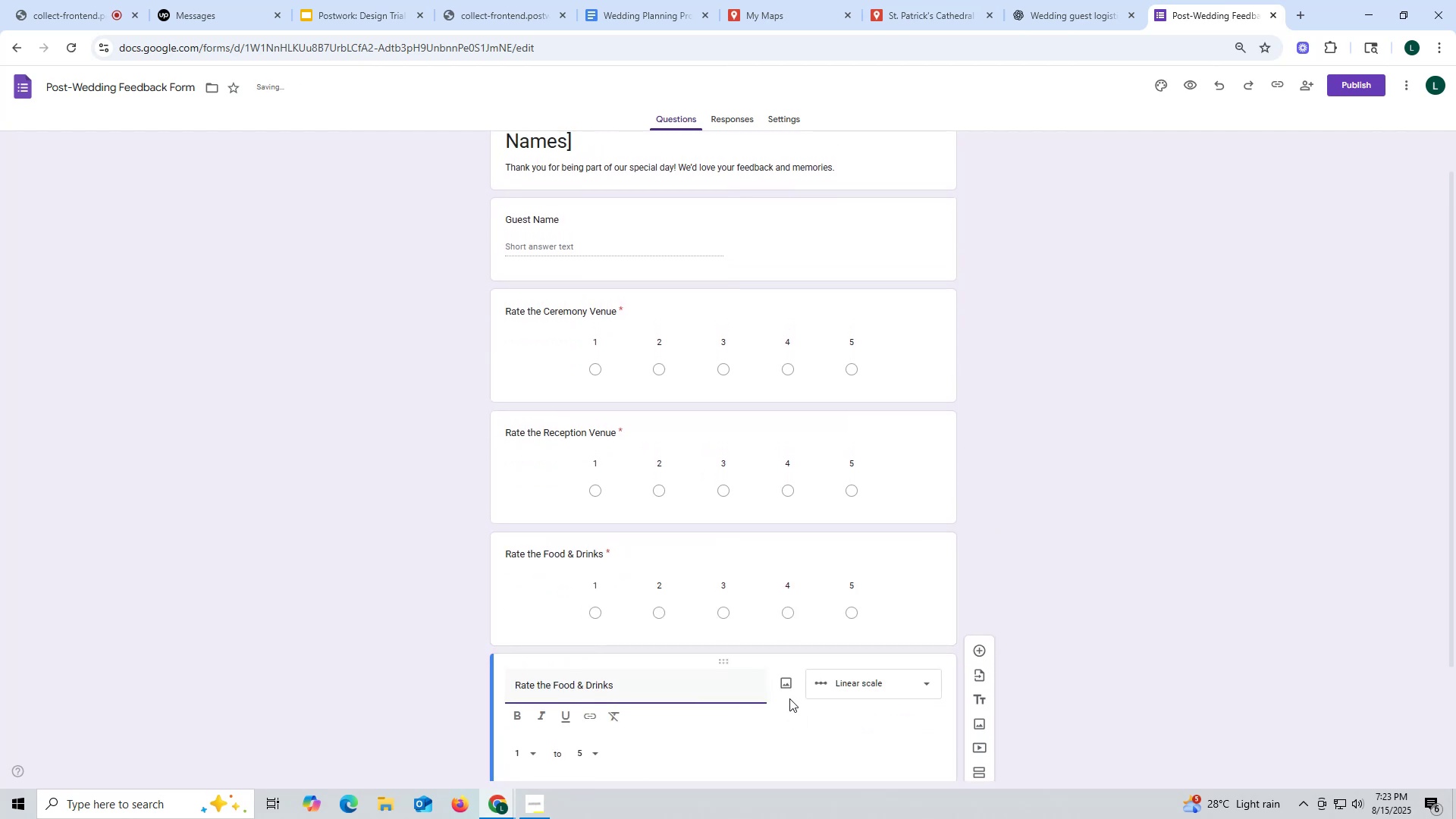 
scroll: coordinate [824, 649], scroll_direction: down, amount: 1.0
 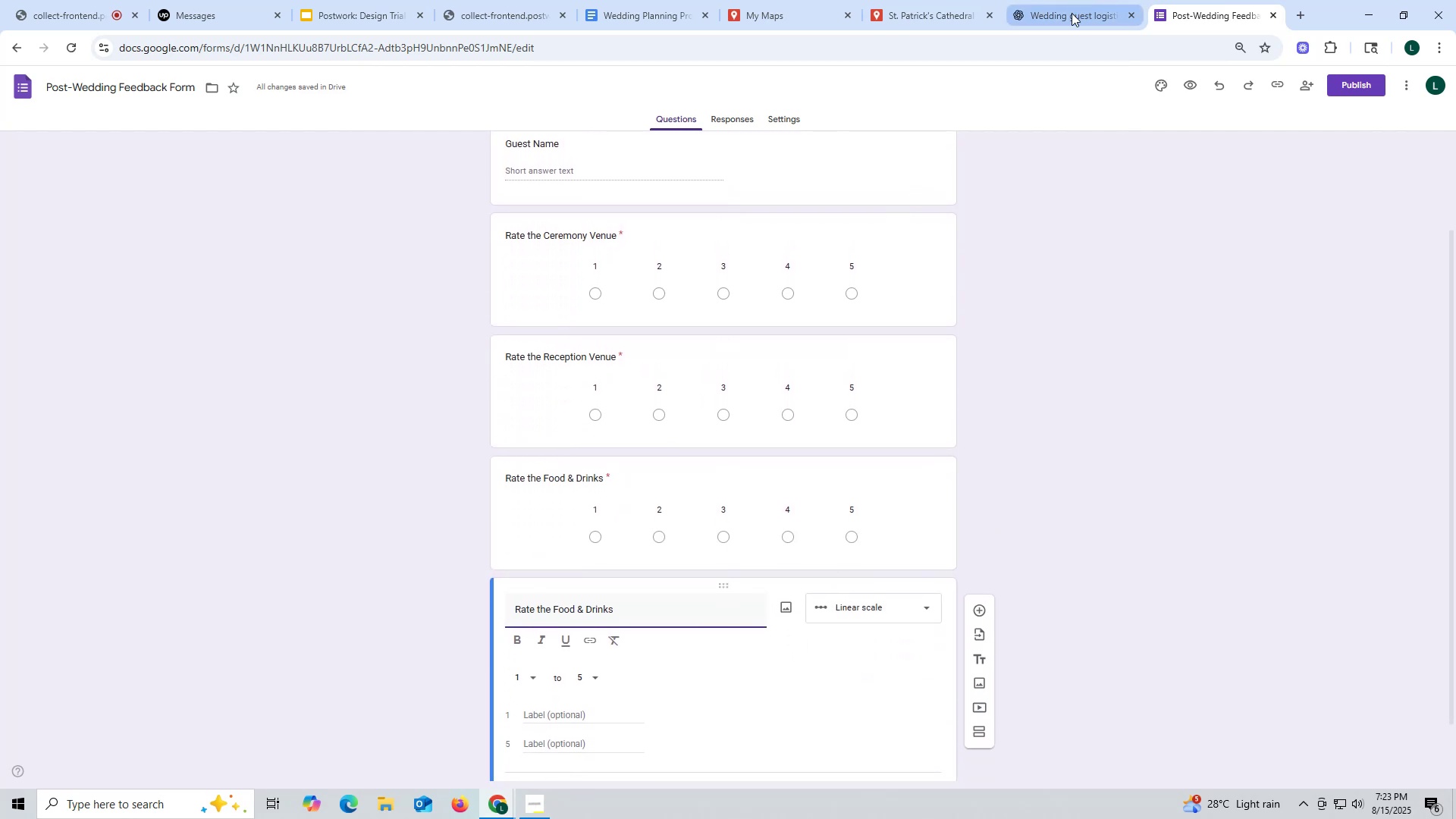 
left_click([1062, 9])
 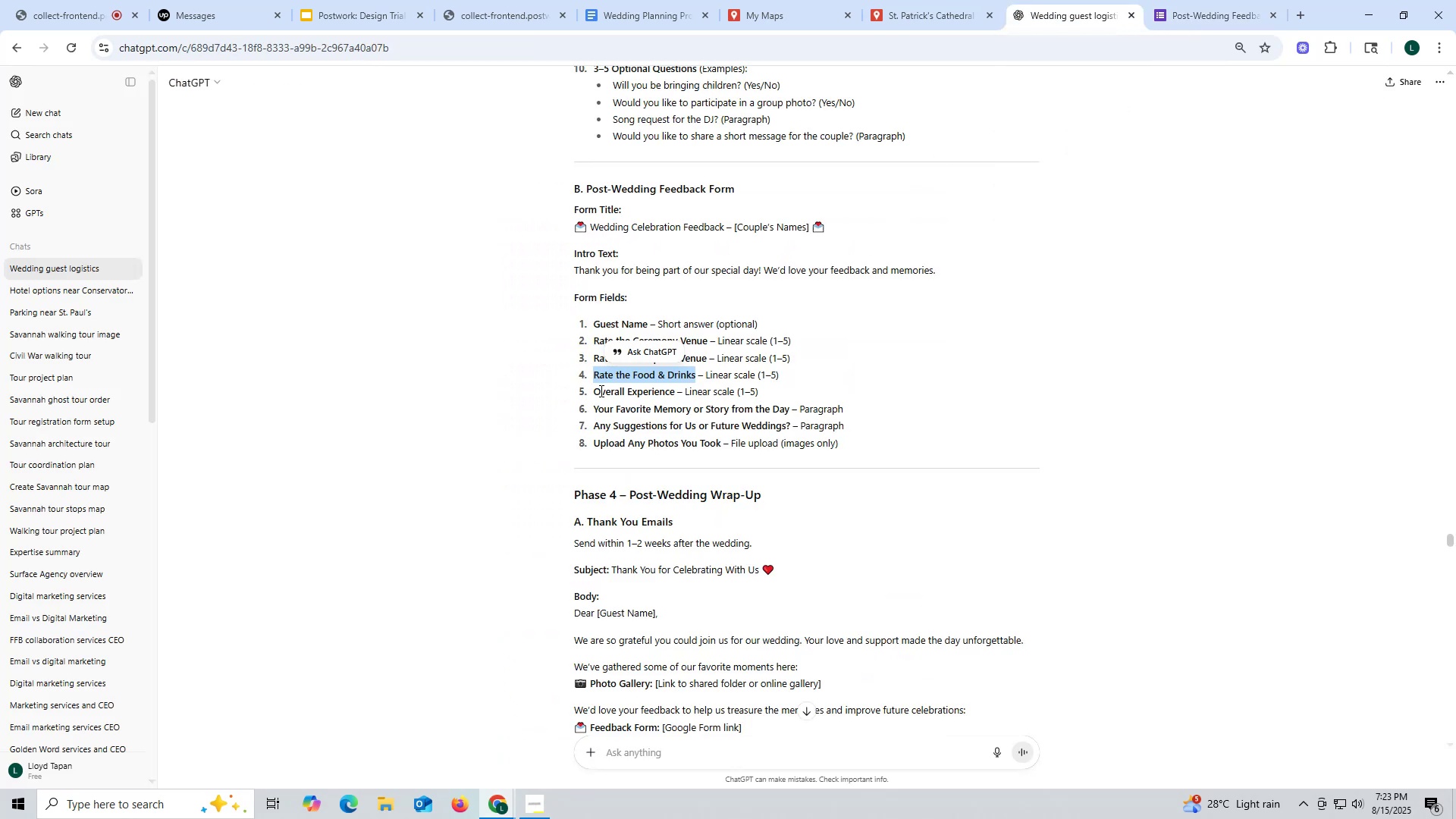 
left_click_drag(start_coordinate=[592, 390], to_coordinate=[673, 390])
 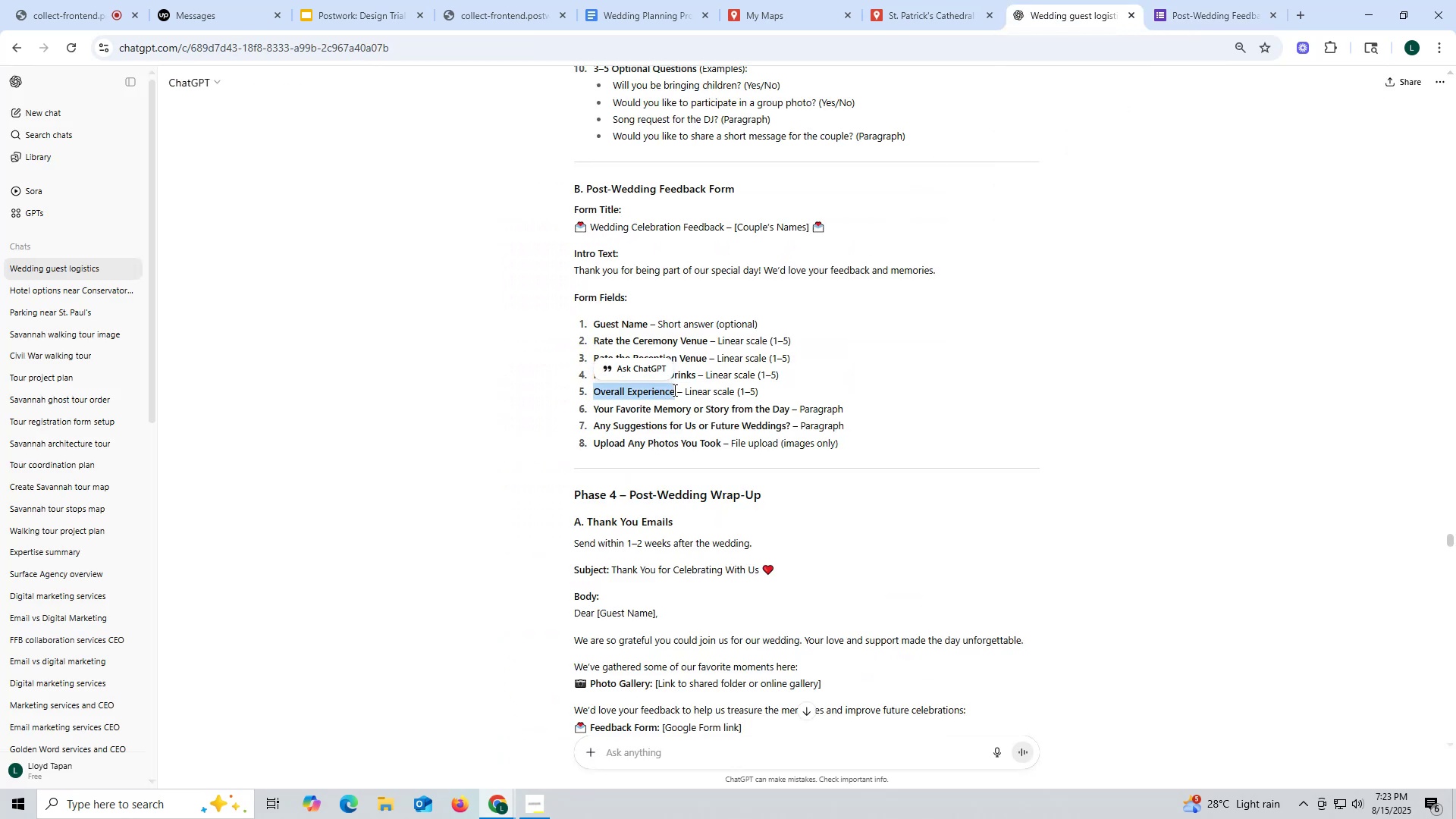 
key(Control+ControlLeft)
 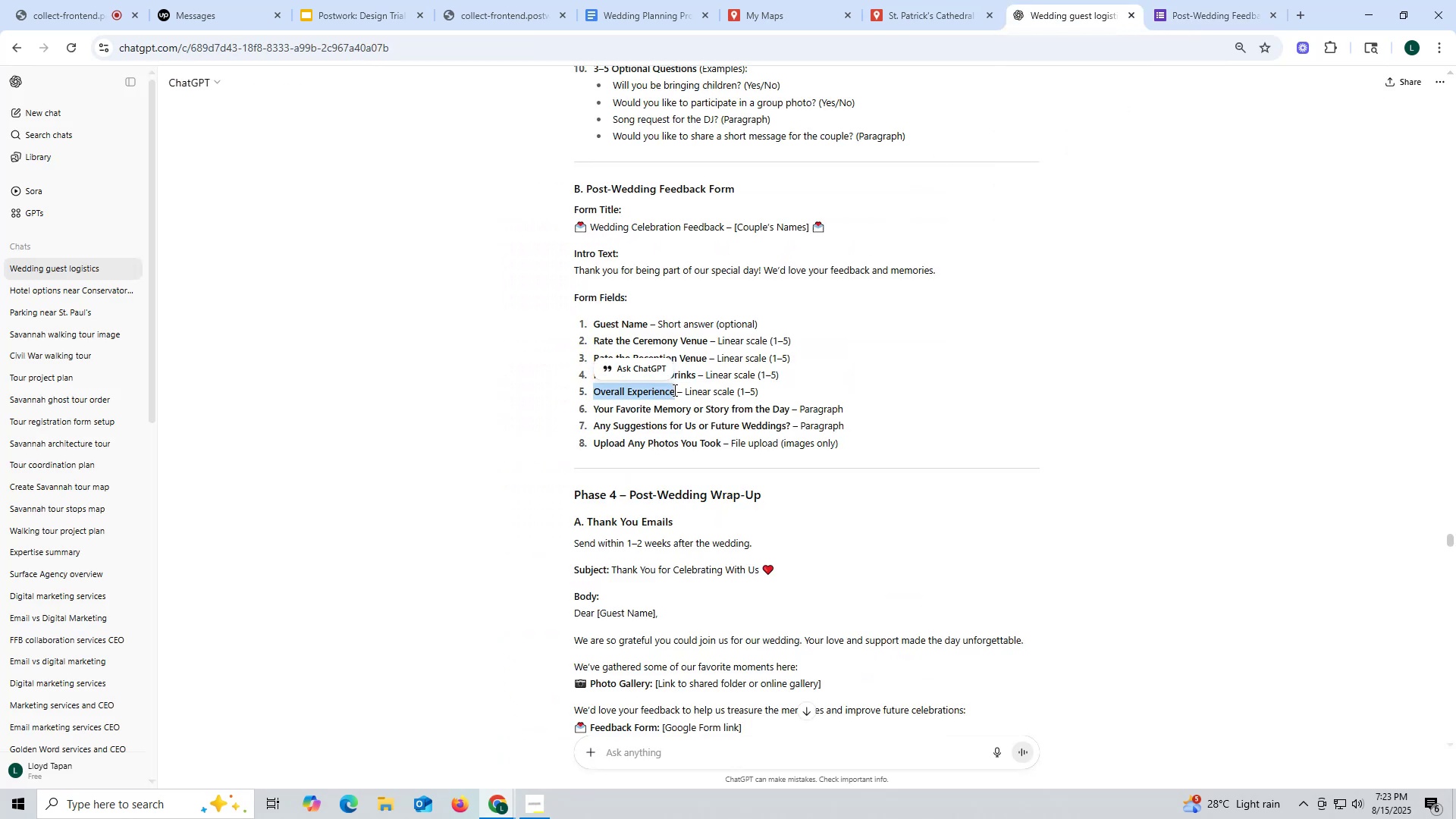 
key(Control+C)
 